 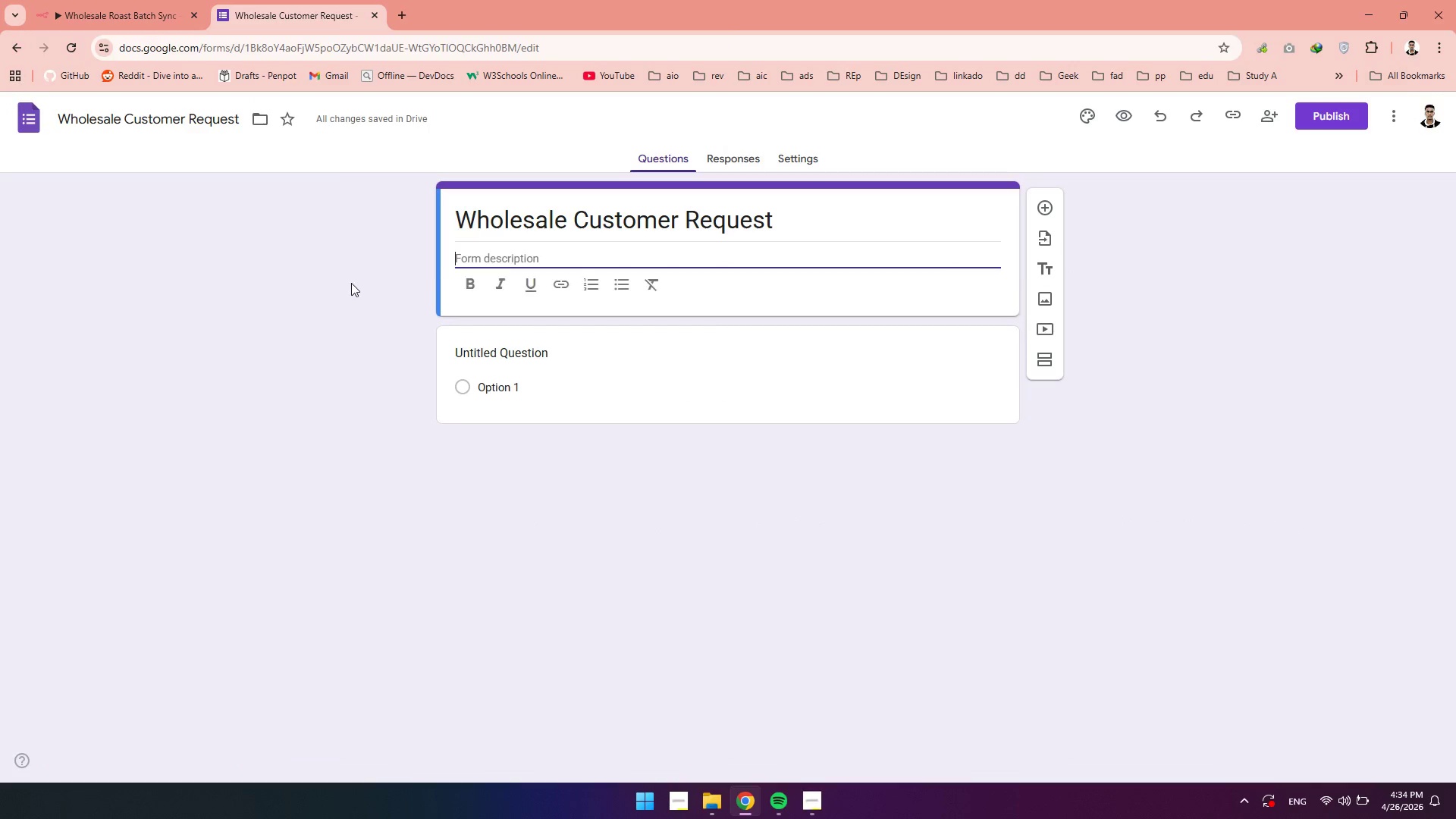 
type(Order your beans now!!)
 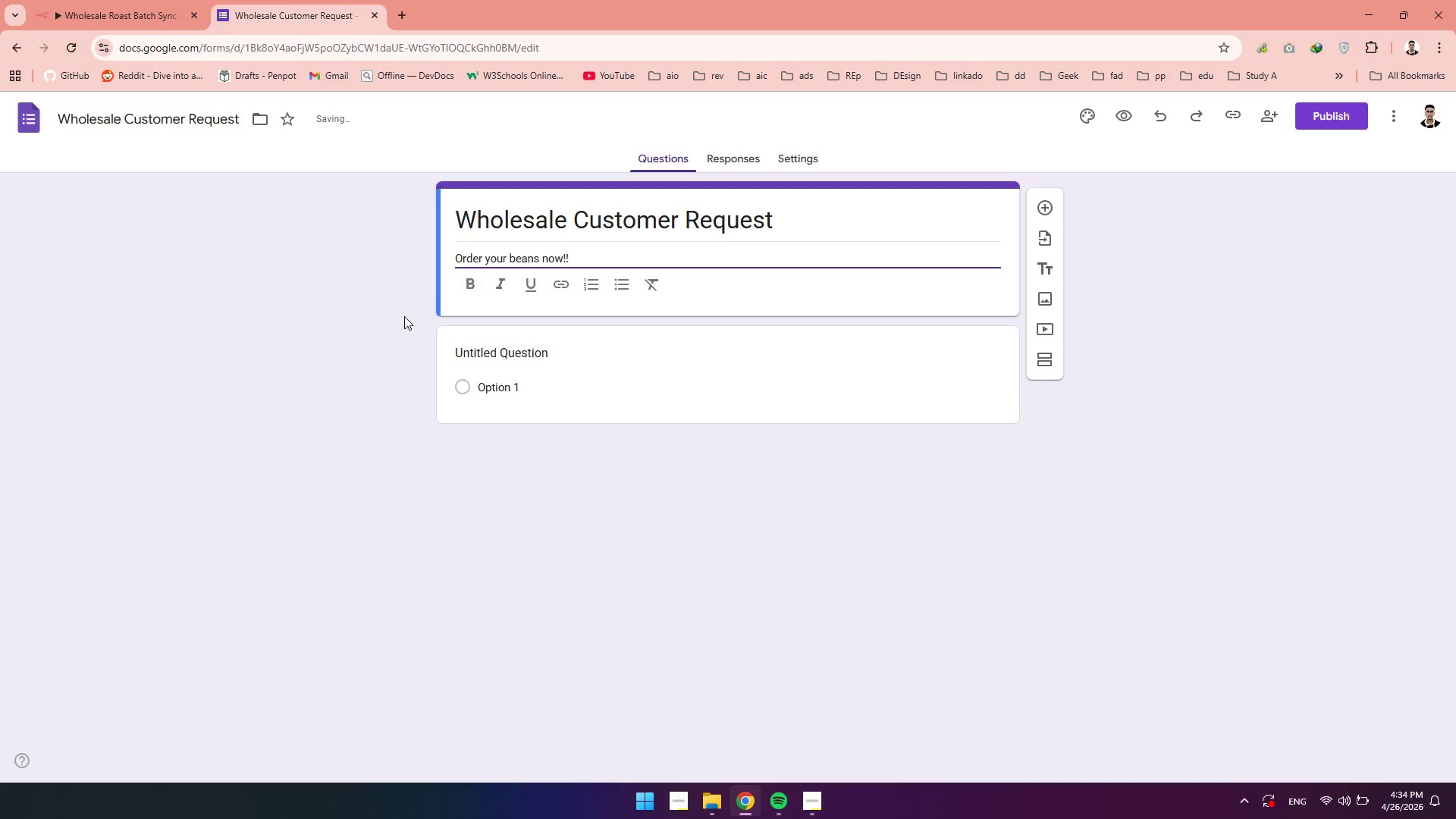 
wait(14.47)
 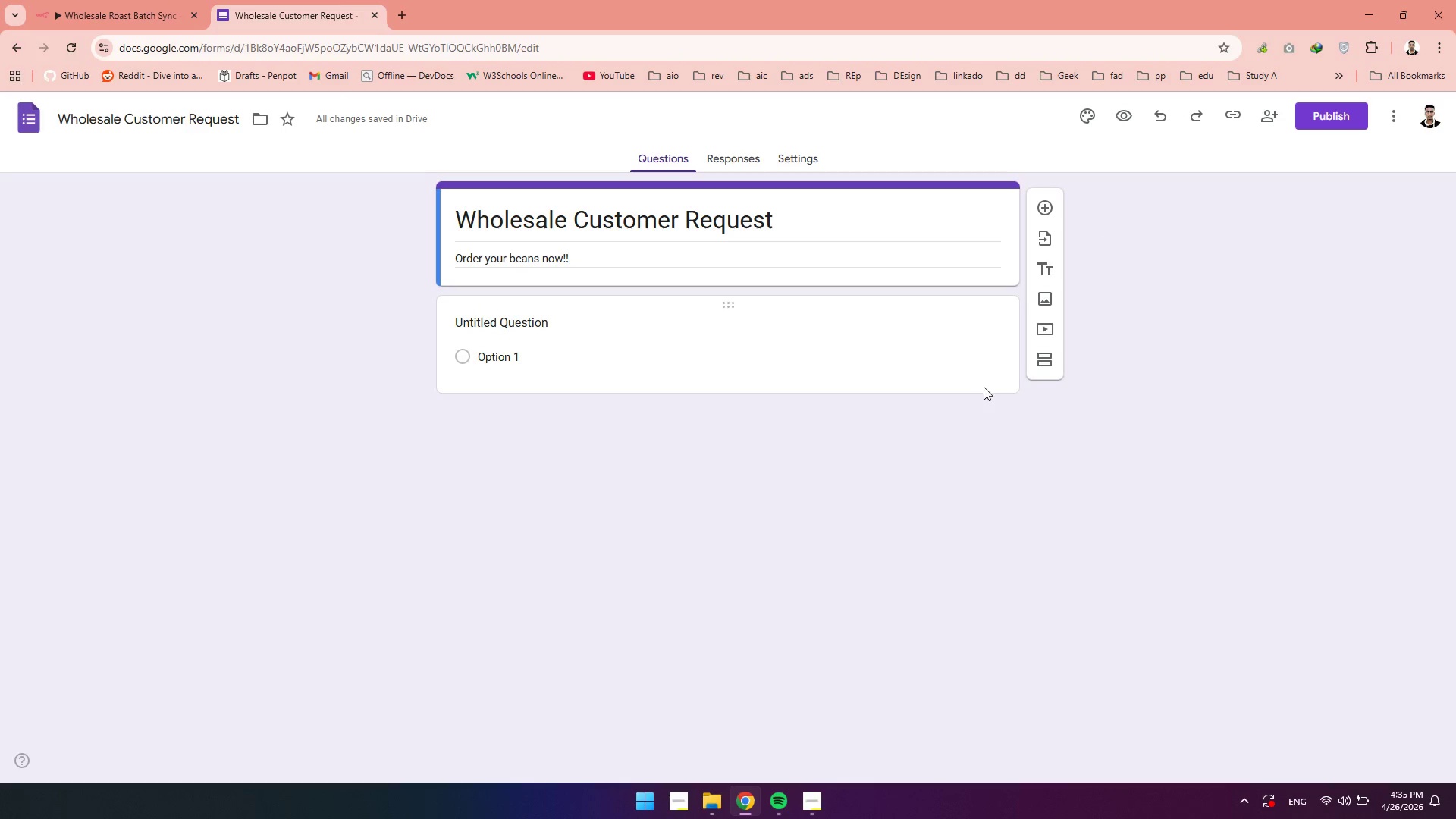 
type(Cafe Name)
 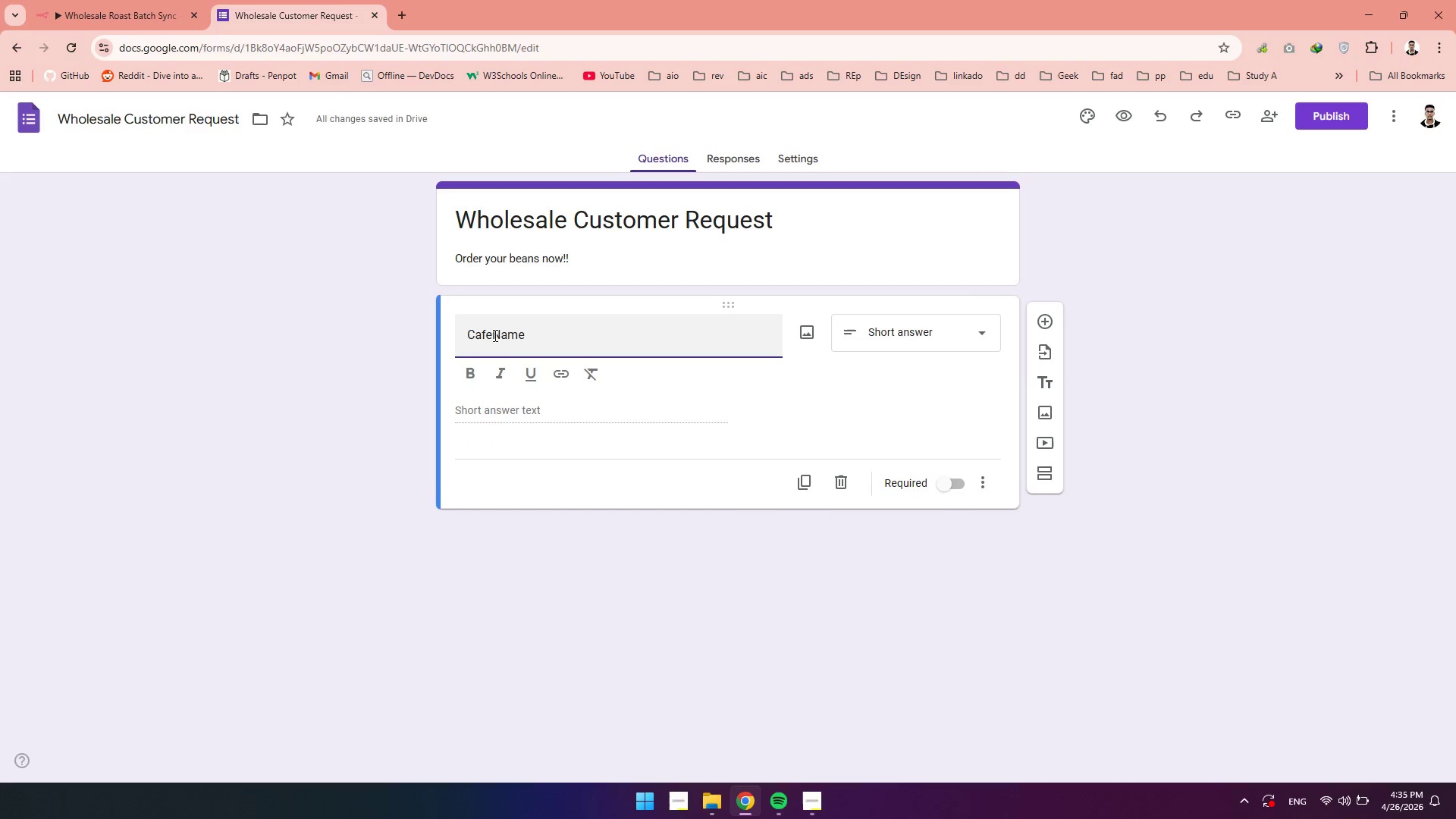 
left_click([490, 334])
 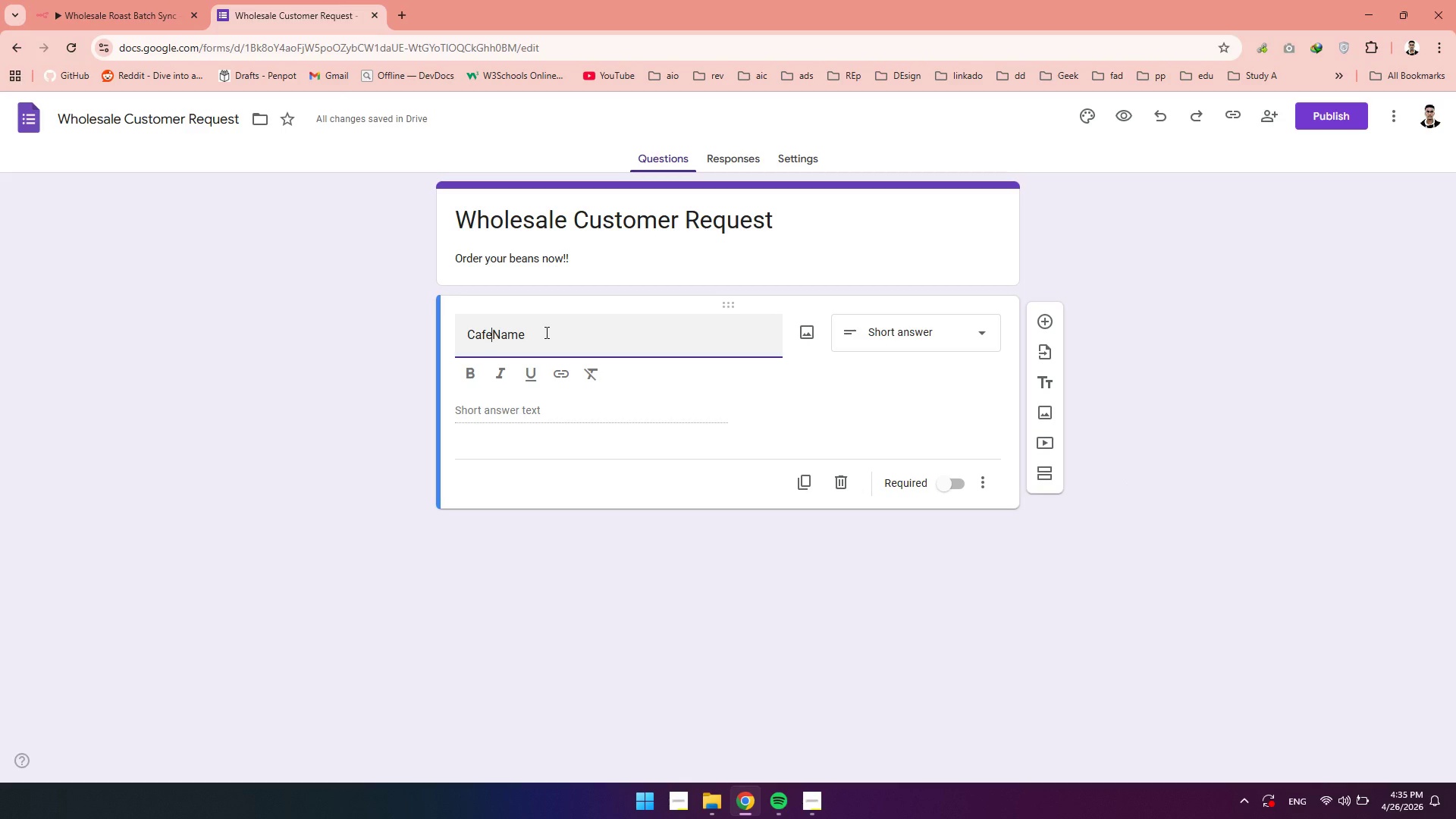 
key(Space)
 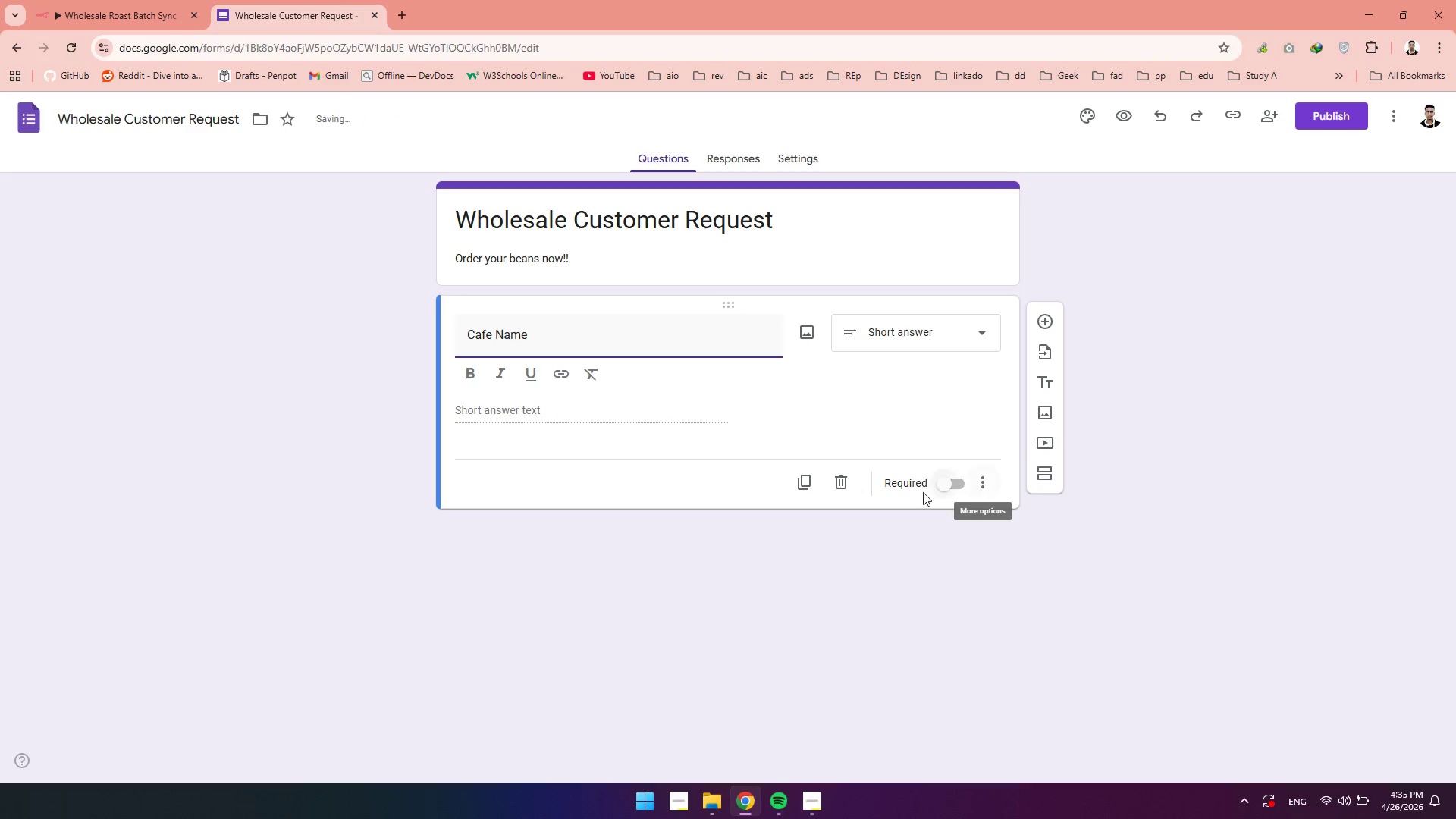 
left_click([958, 485])
 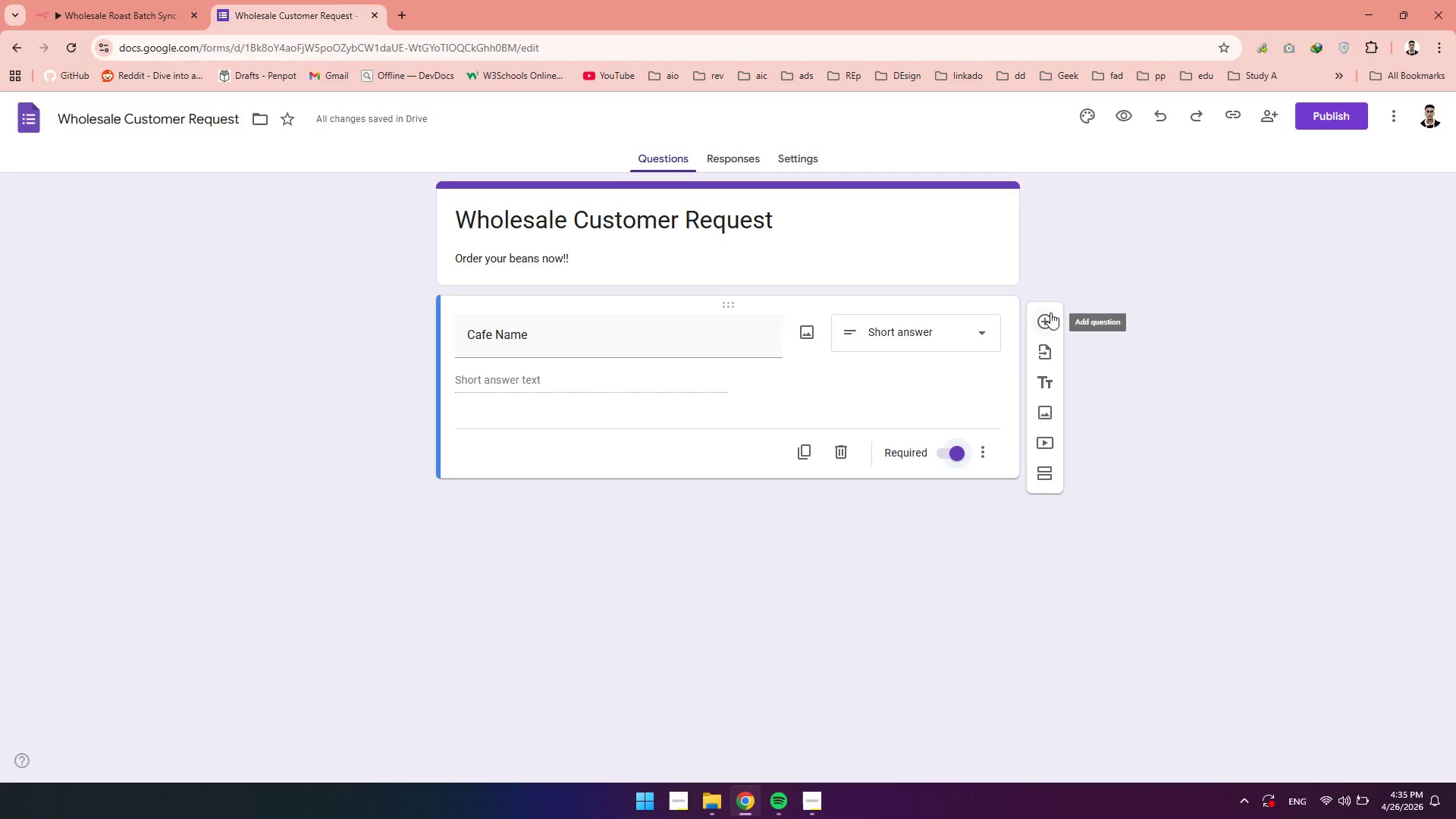 
wait(5.44)
 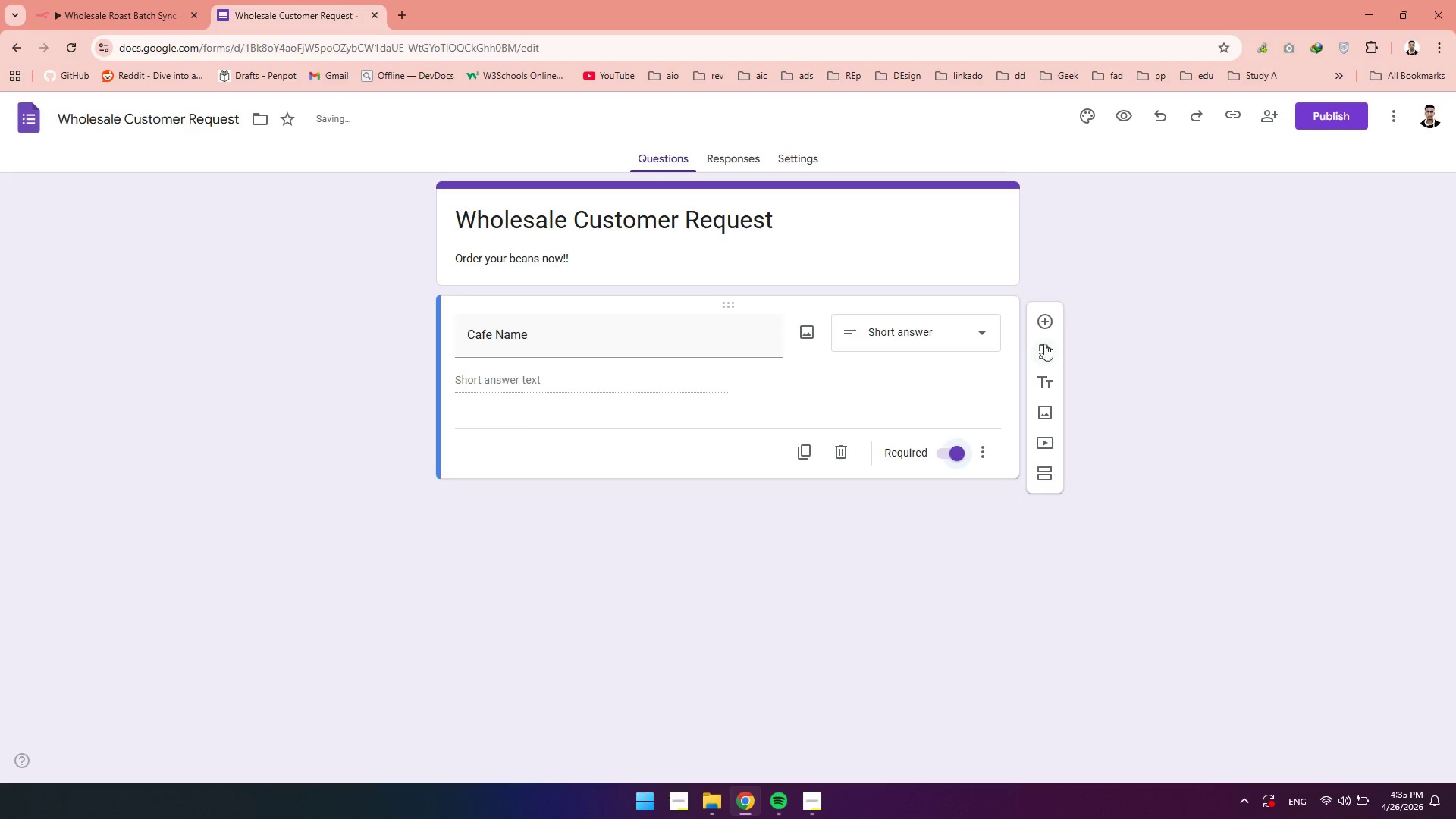 
left_click([1050, 312])
 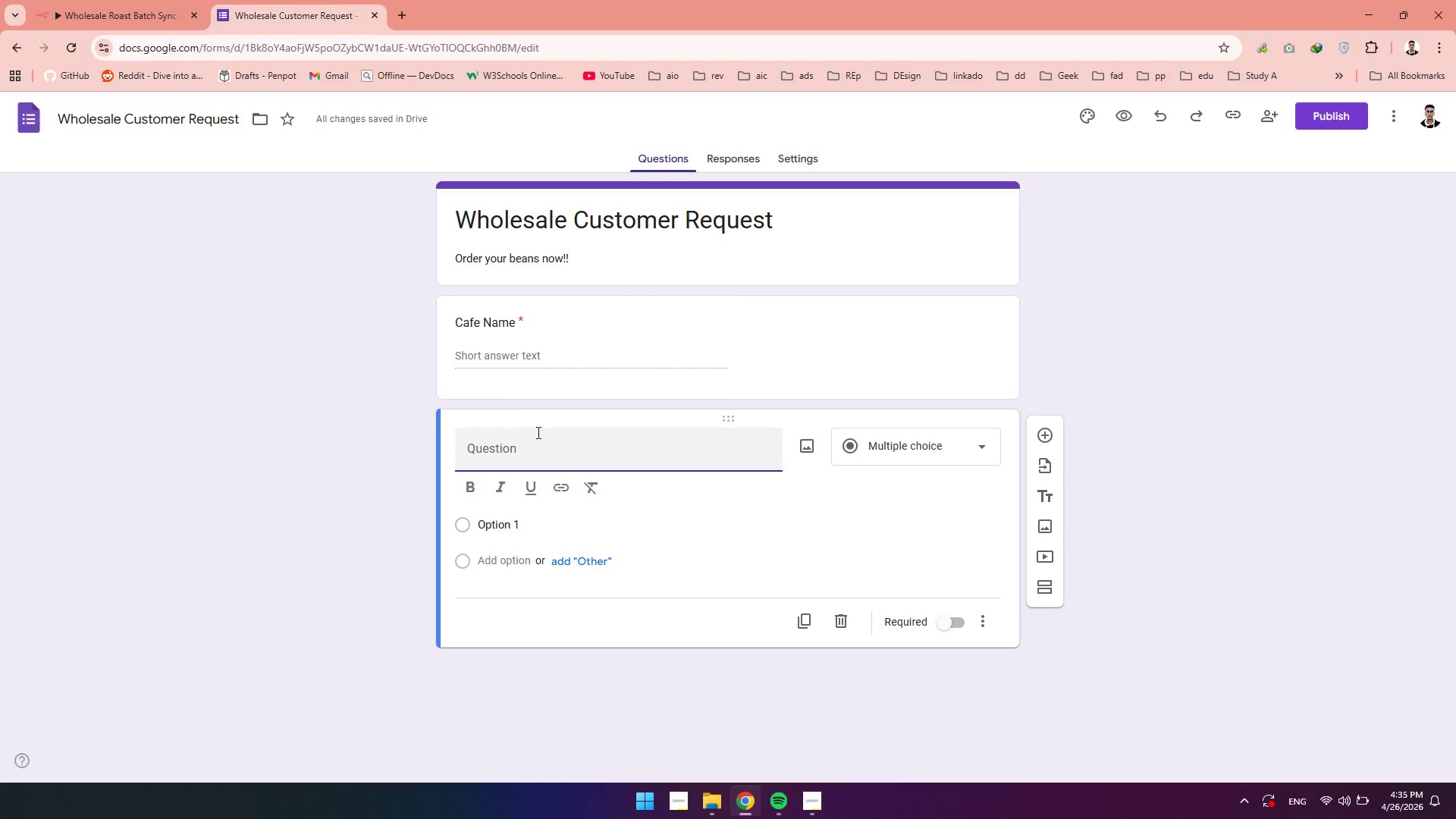 
type(Bean Variety)
 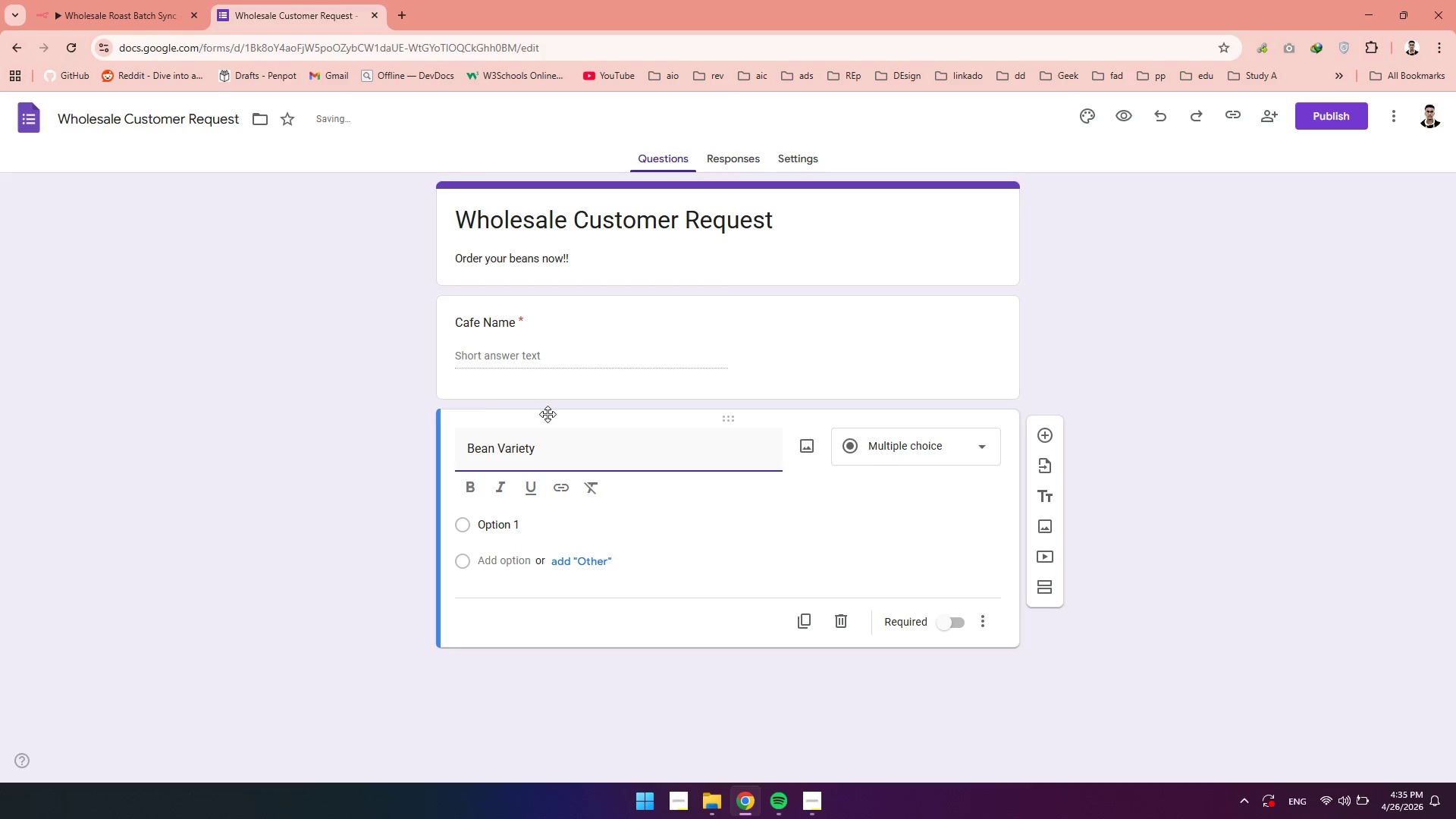 
left_click([398, 443])
 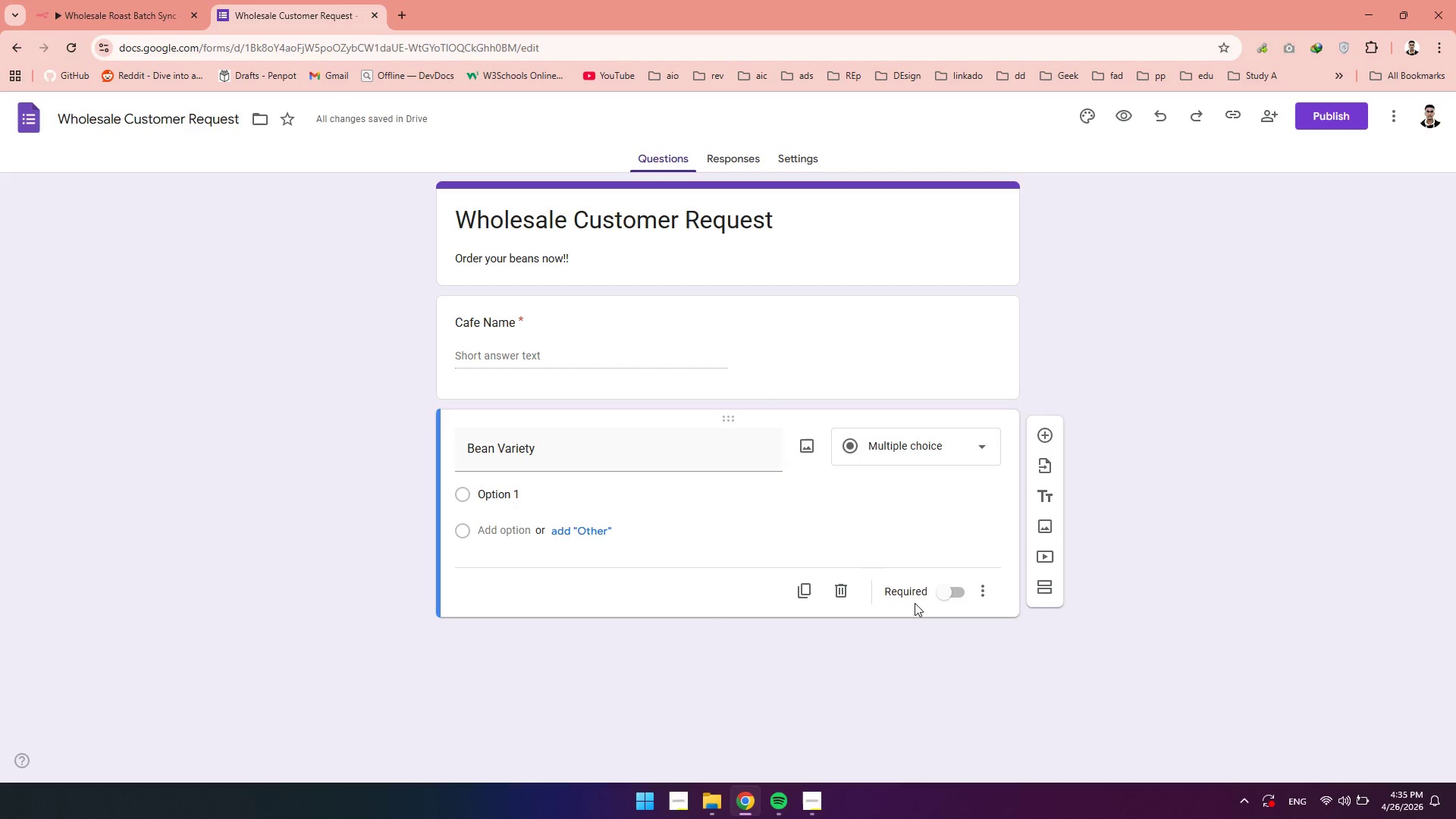 
left_click([944, 595])
 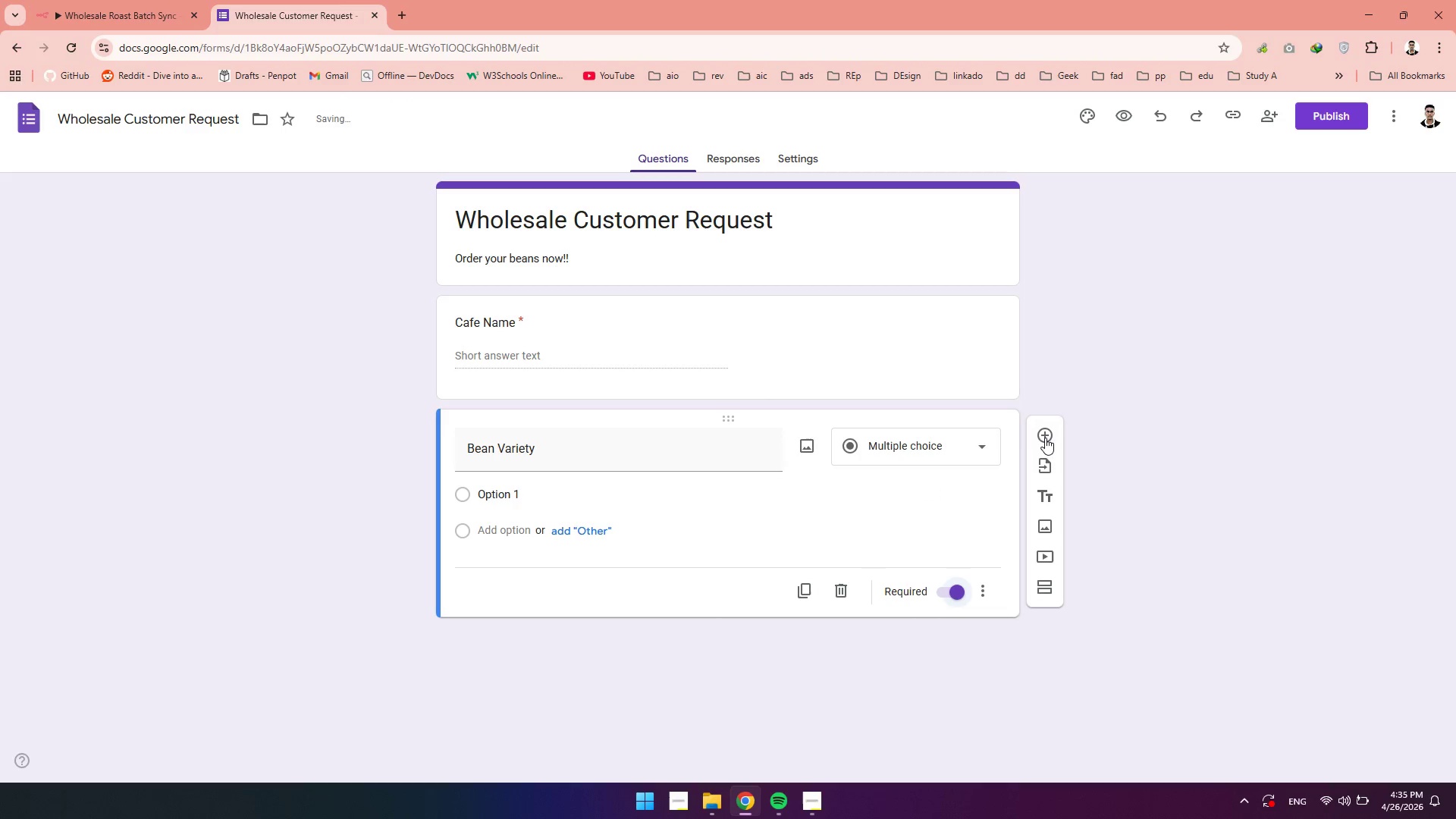 
left_click([1045, 438])
 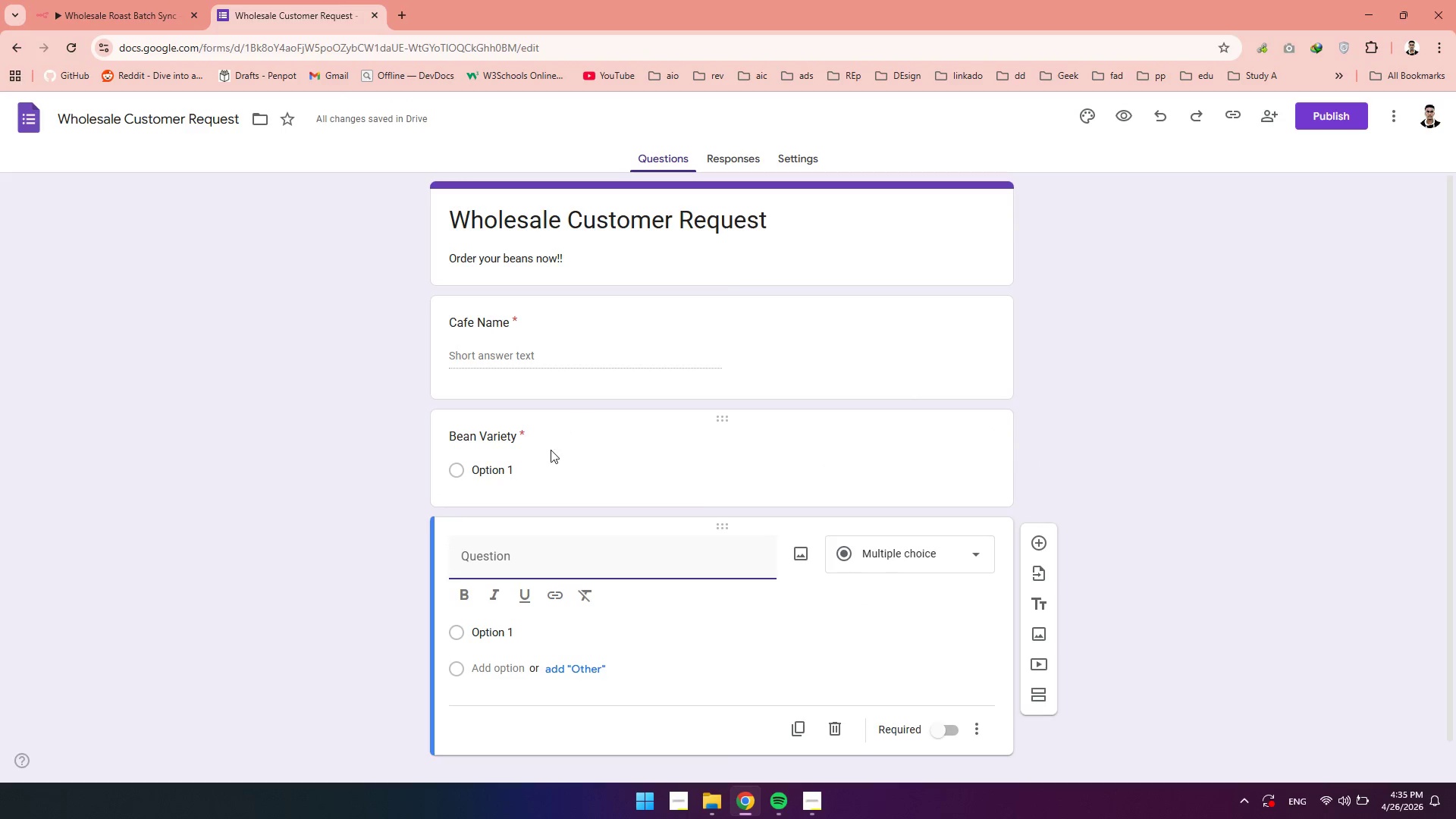 
mouse_move([867, 418])
 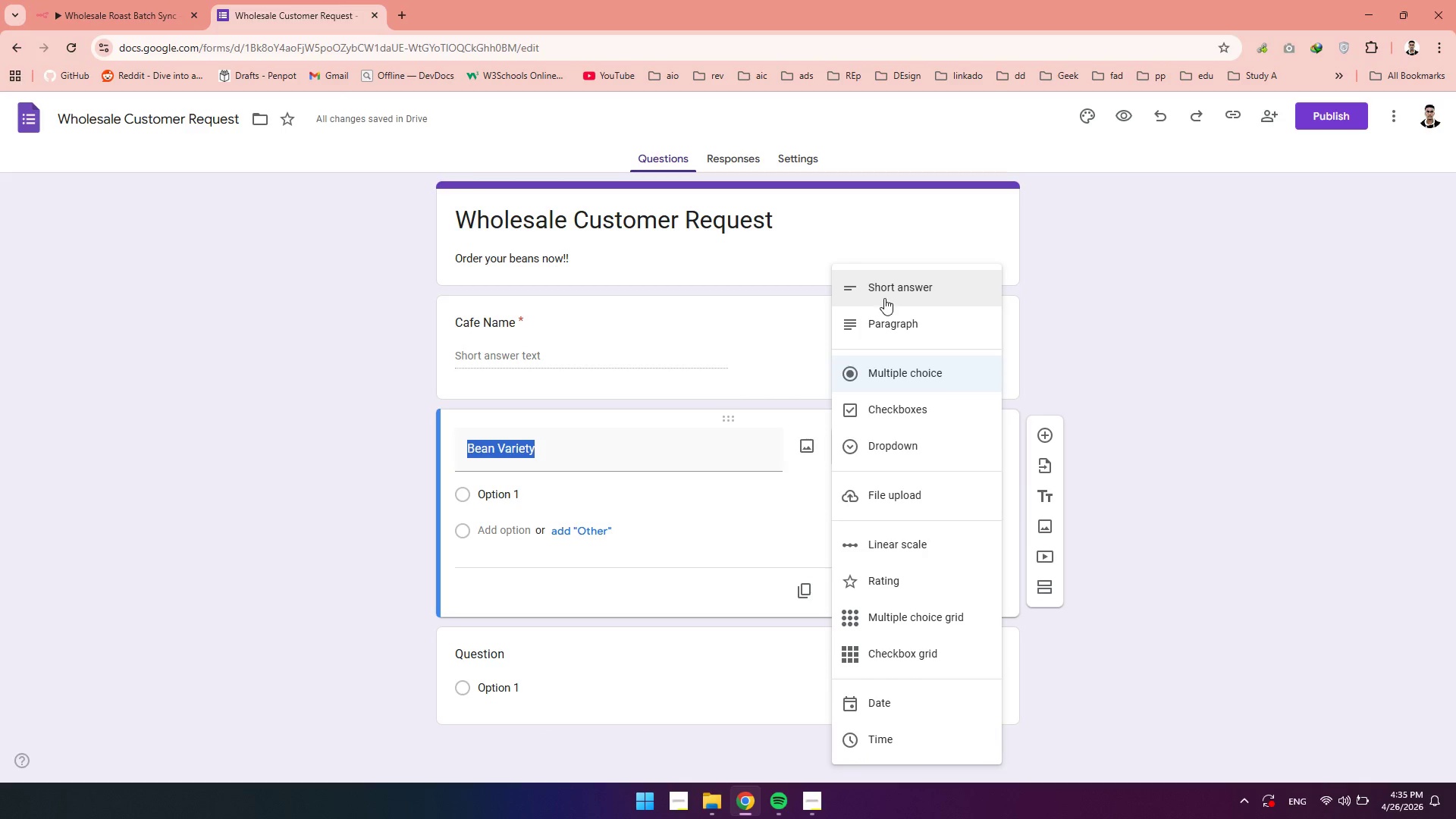 
left_click([884, 298])
 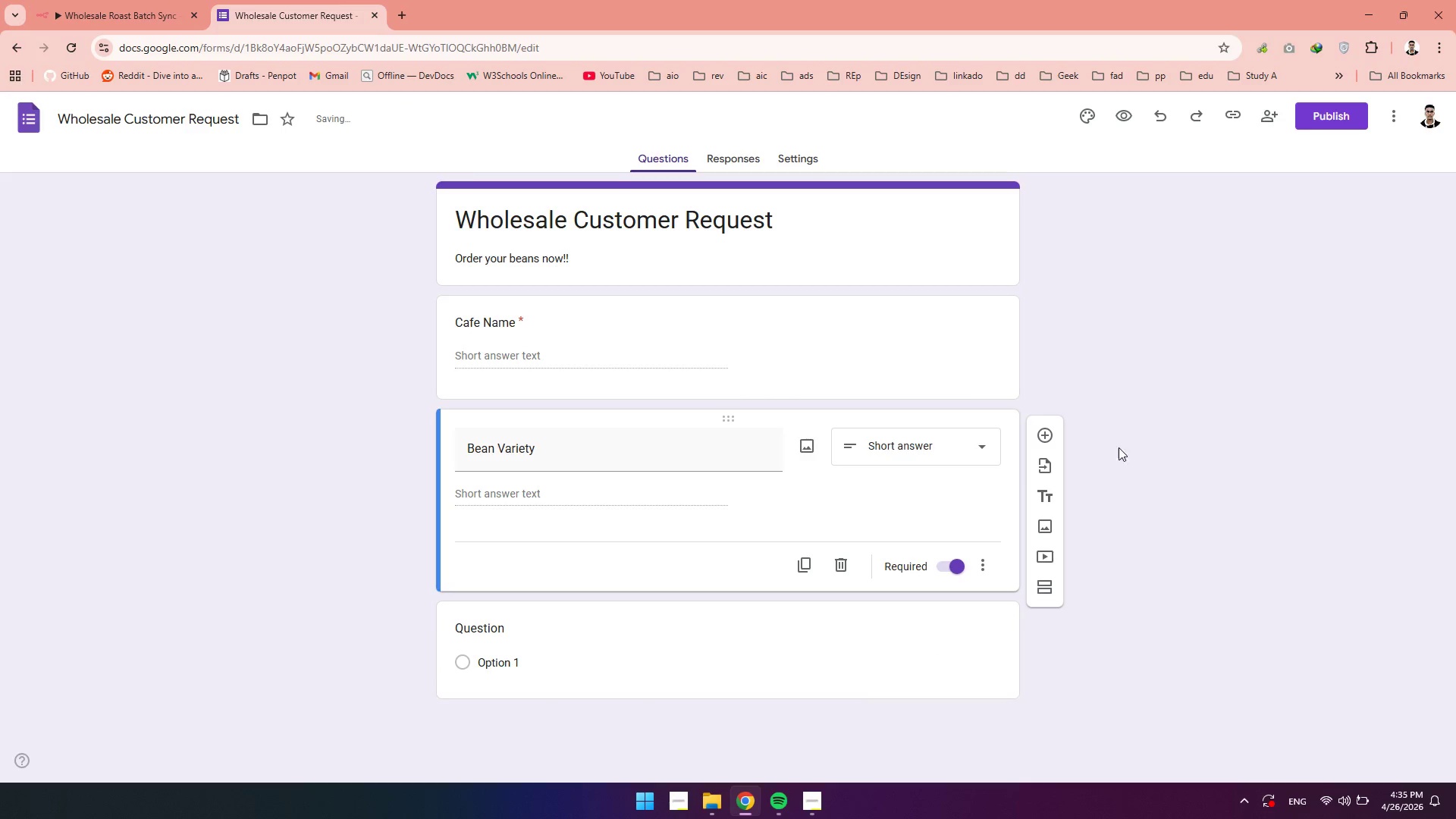 
scroll: coordinate [1113, 532], scroll_direction: down, amount: 2.0
 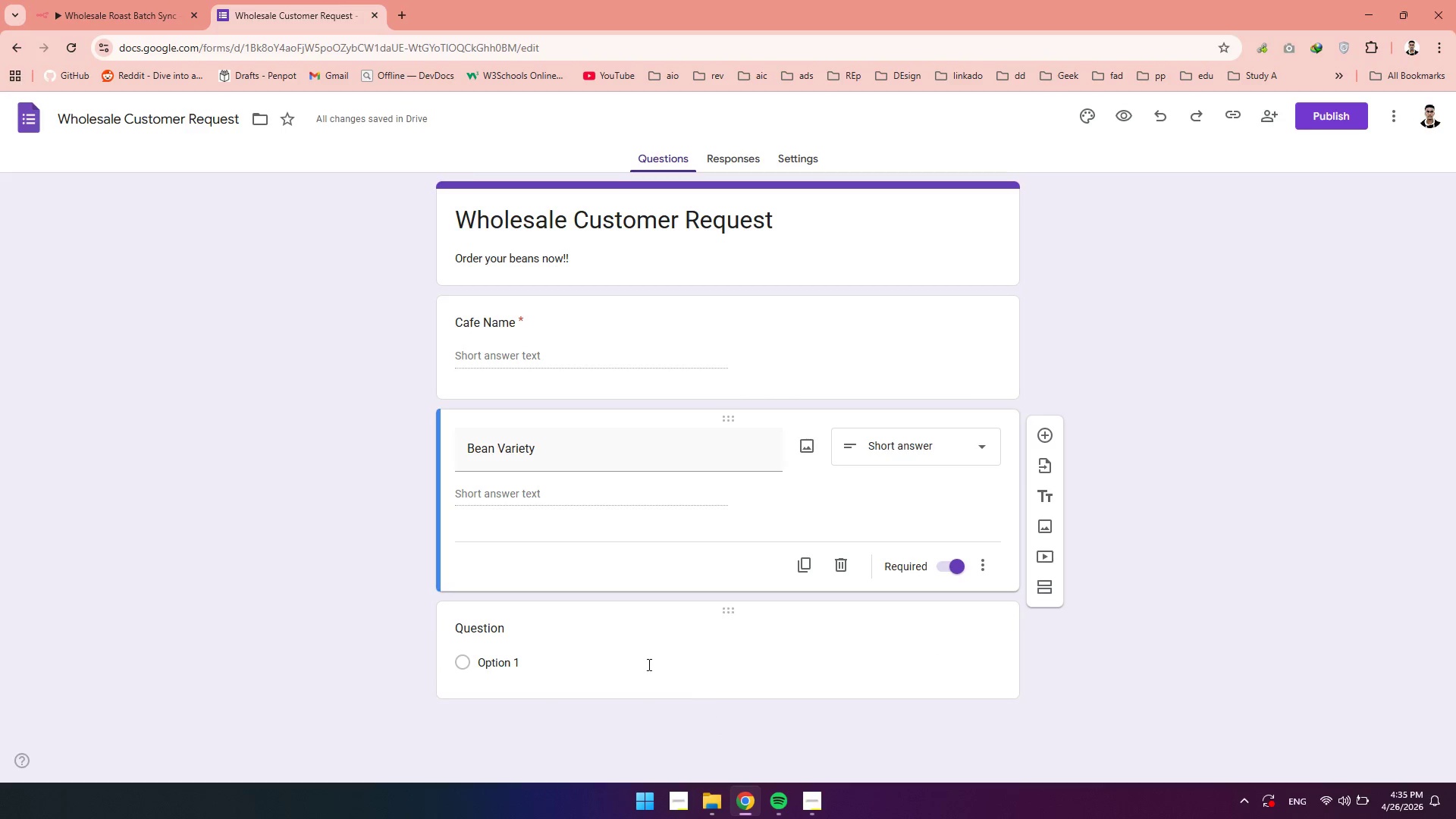 
left_click([477, 630])
 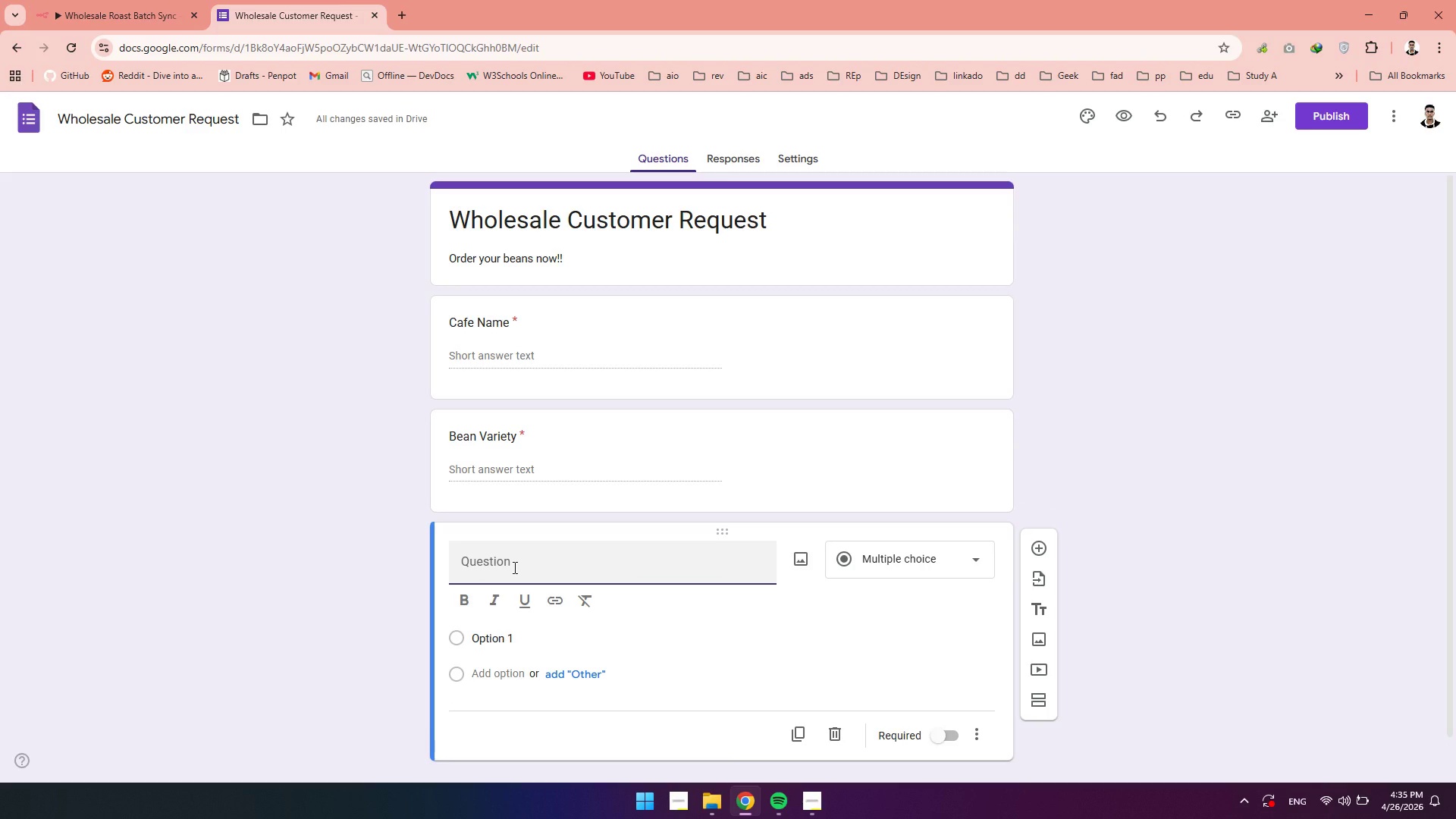 
left_click([513, 567])
 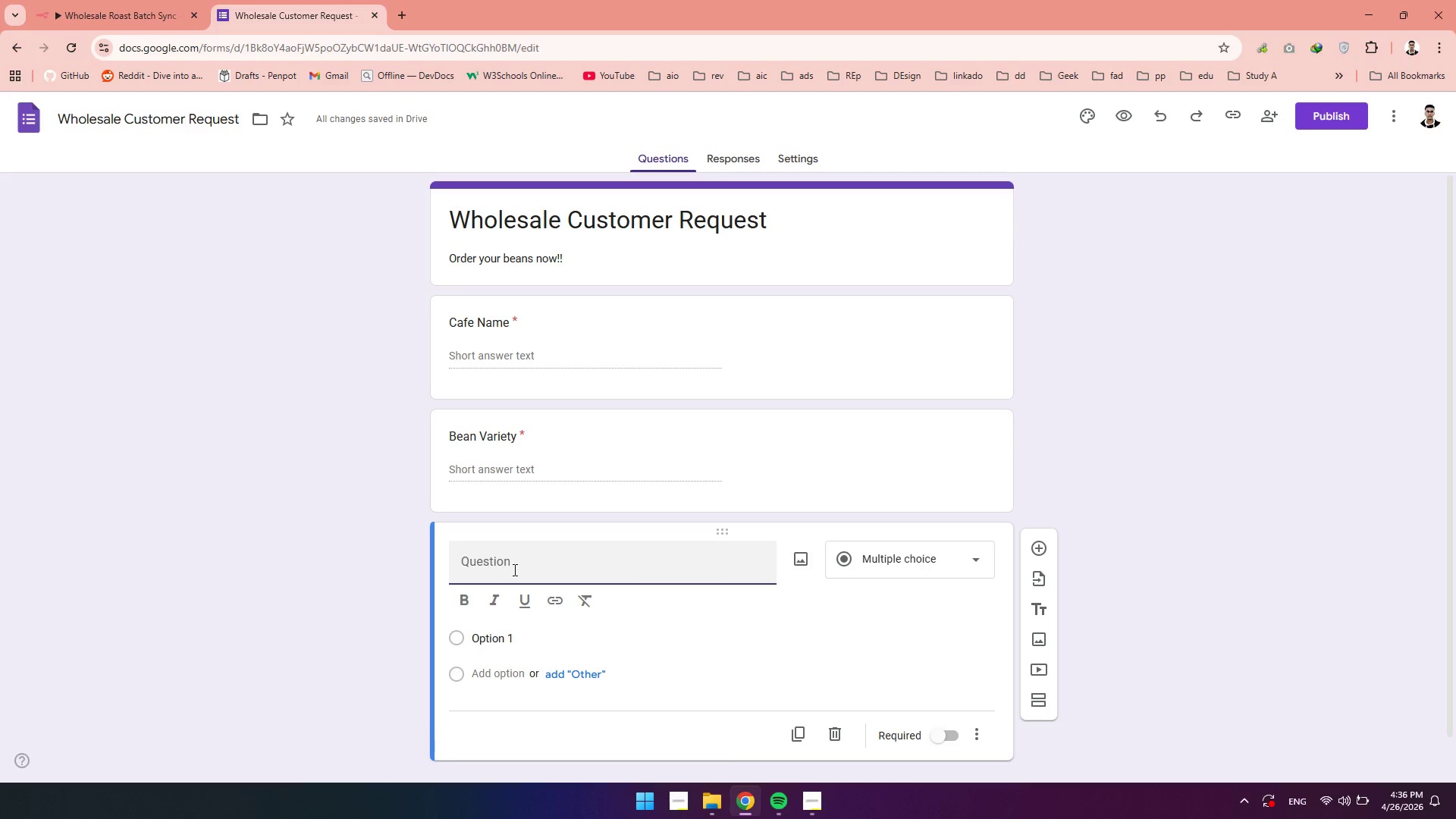 
type(Quantity (KG))
 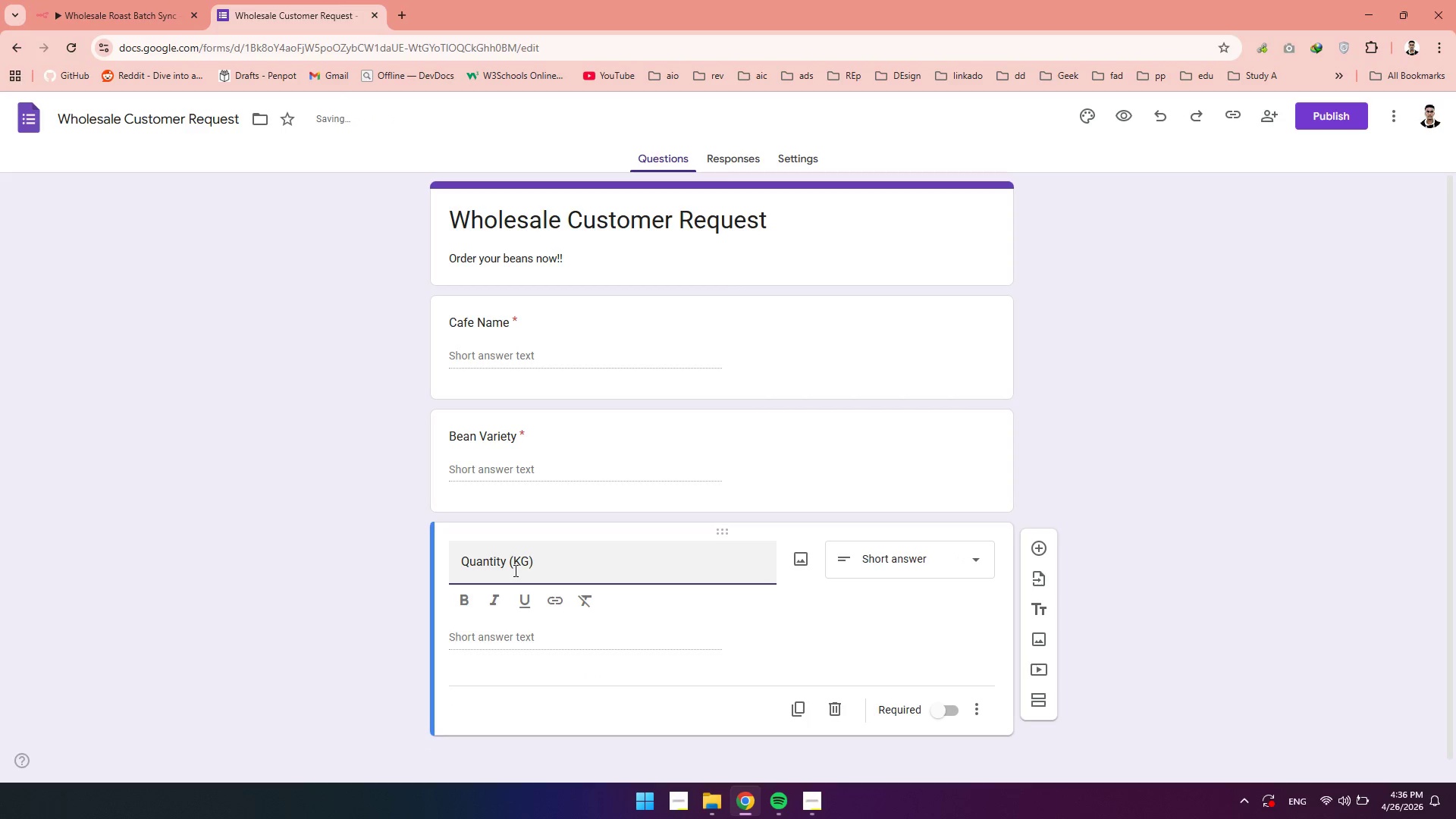 
wait(10.02)
 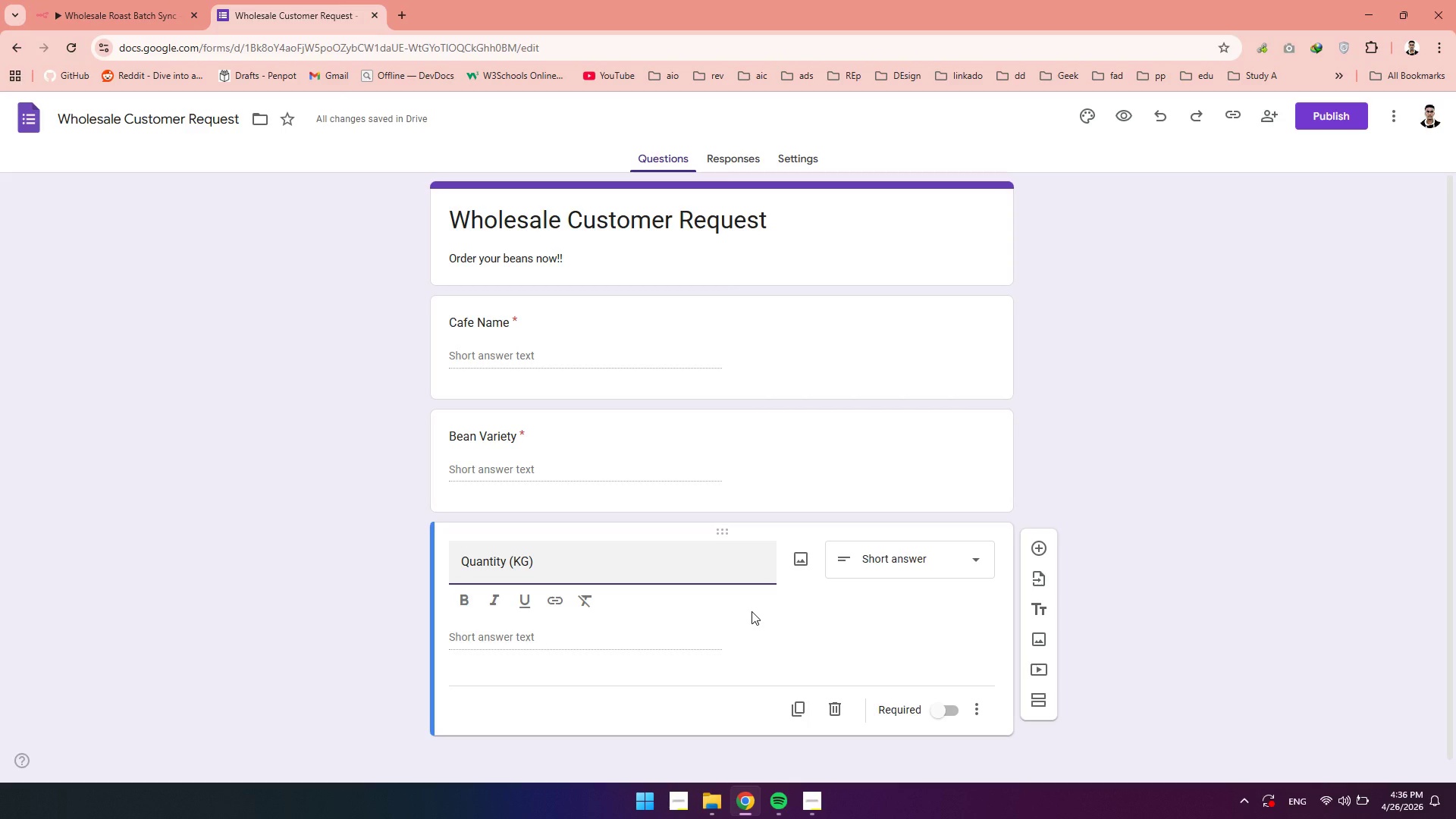 
left_click([915, 570])
 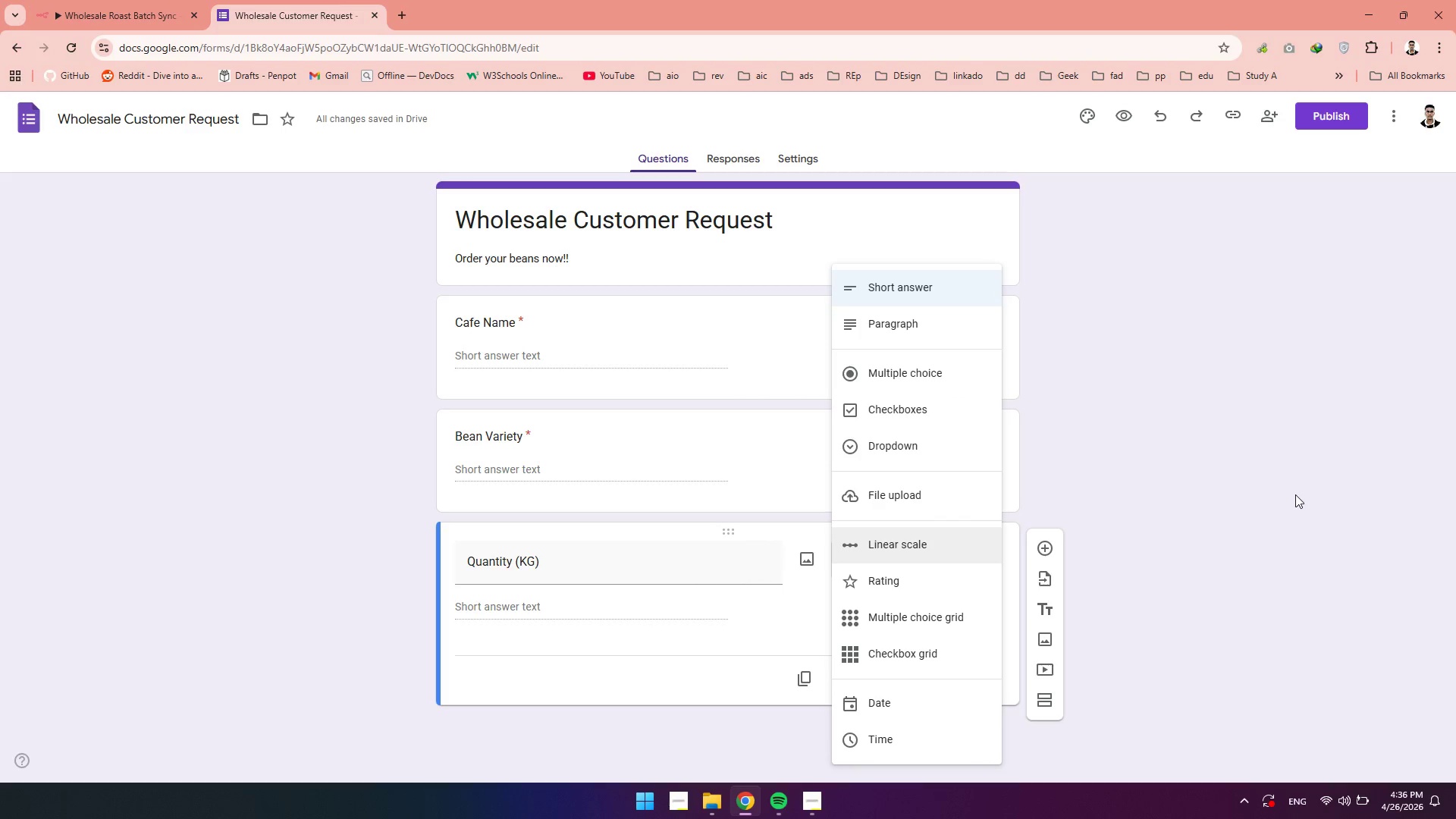 
left_click([1280, 499])
 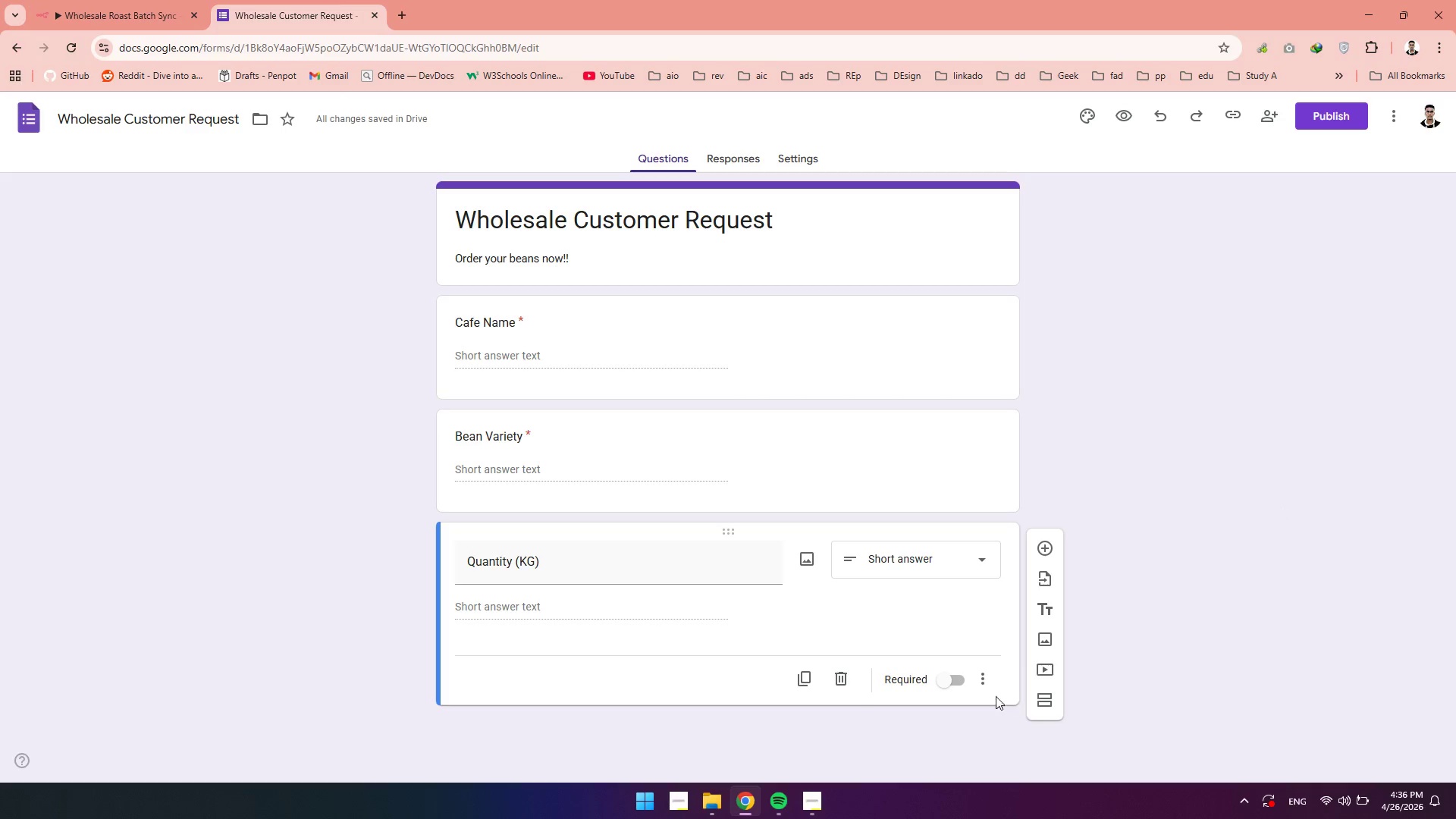 
left_click([962, 686])
 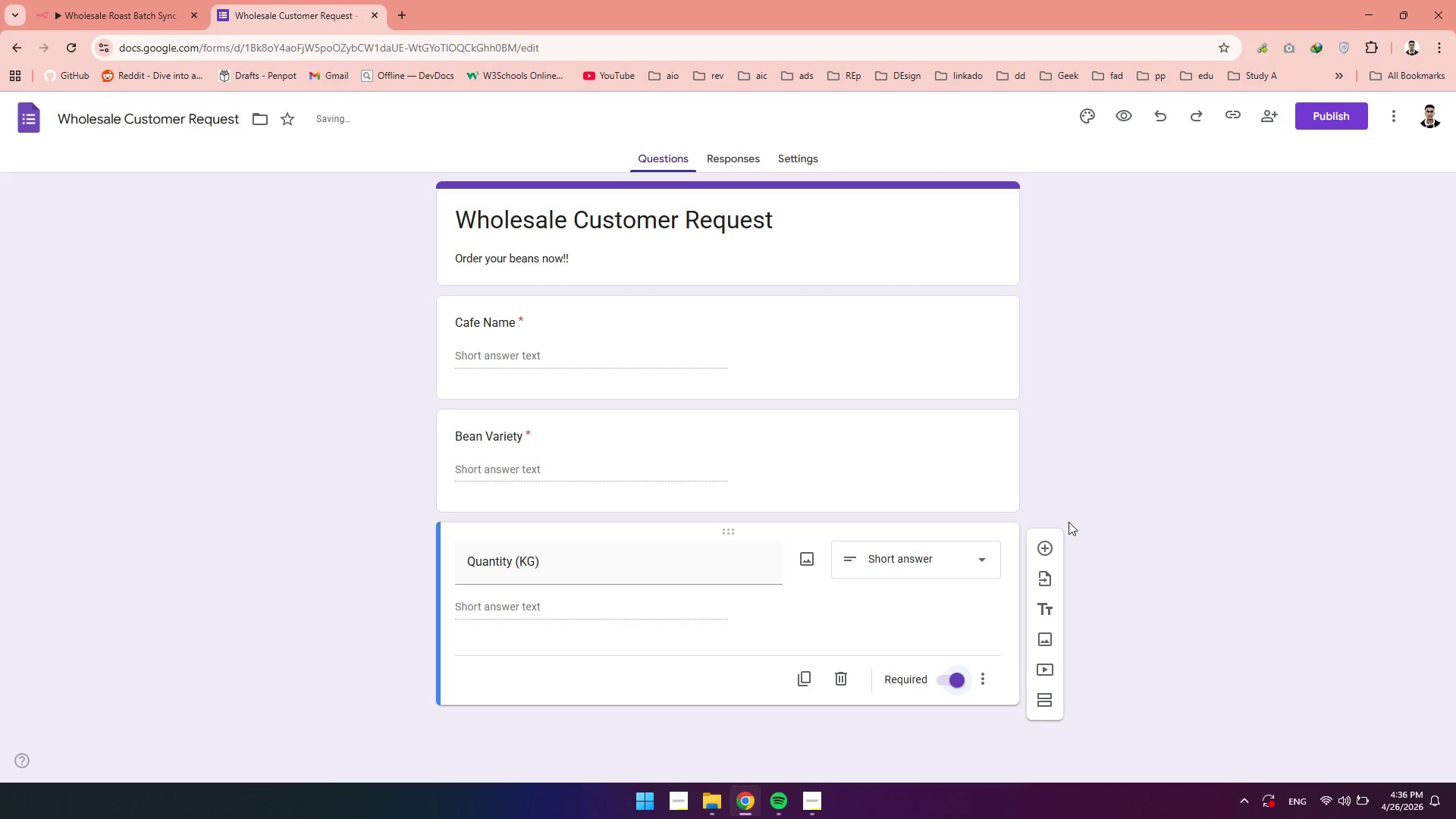 
left_click([1184, 497])
 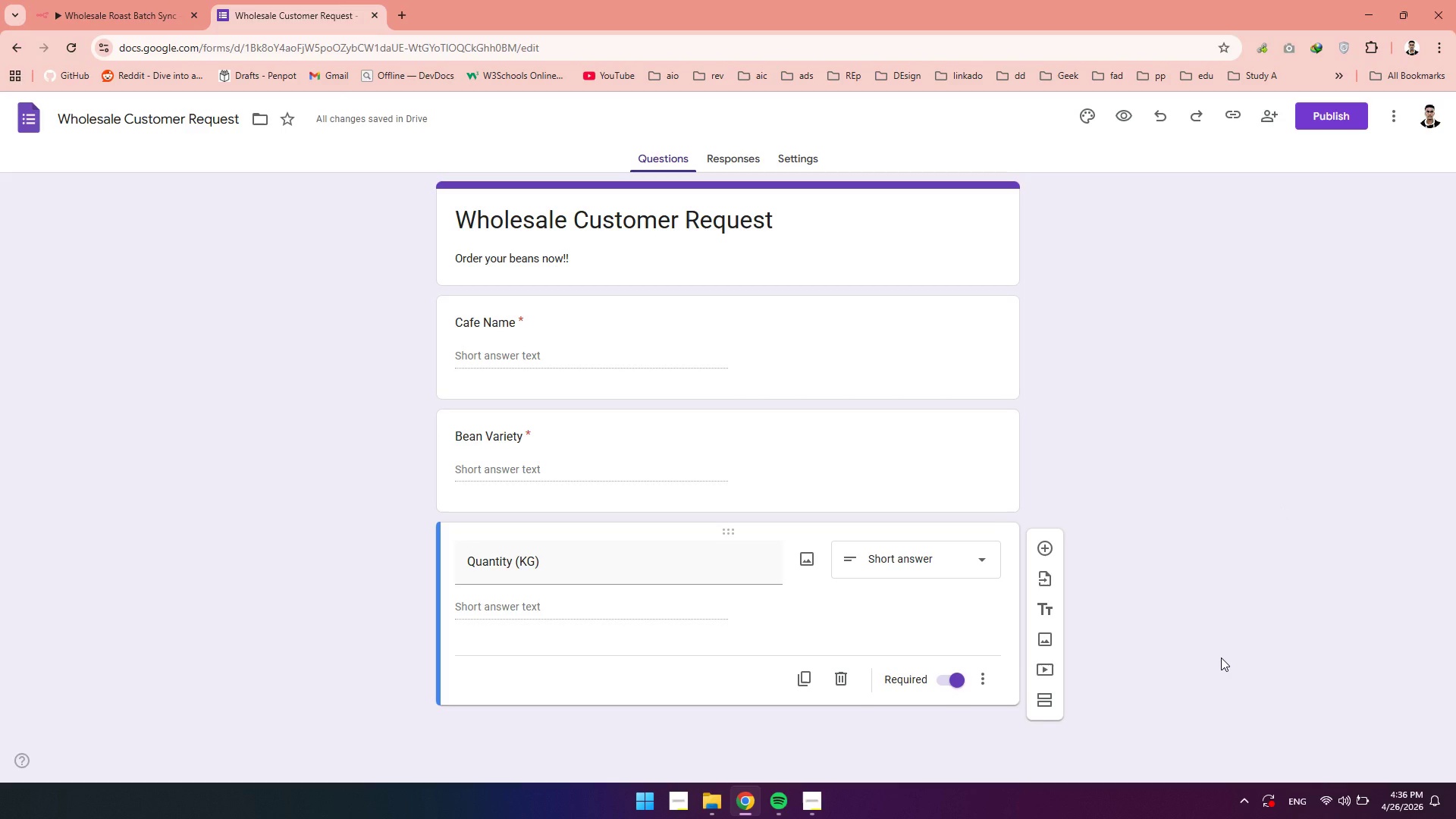 
double_click([1221, 657])
 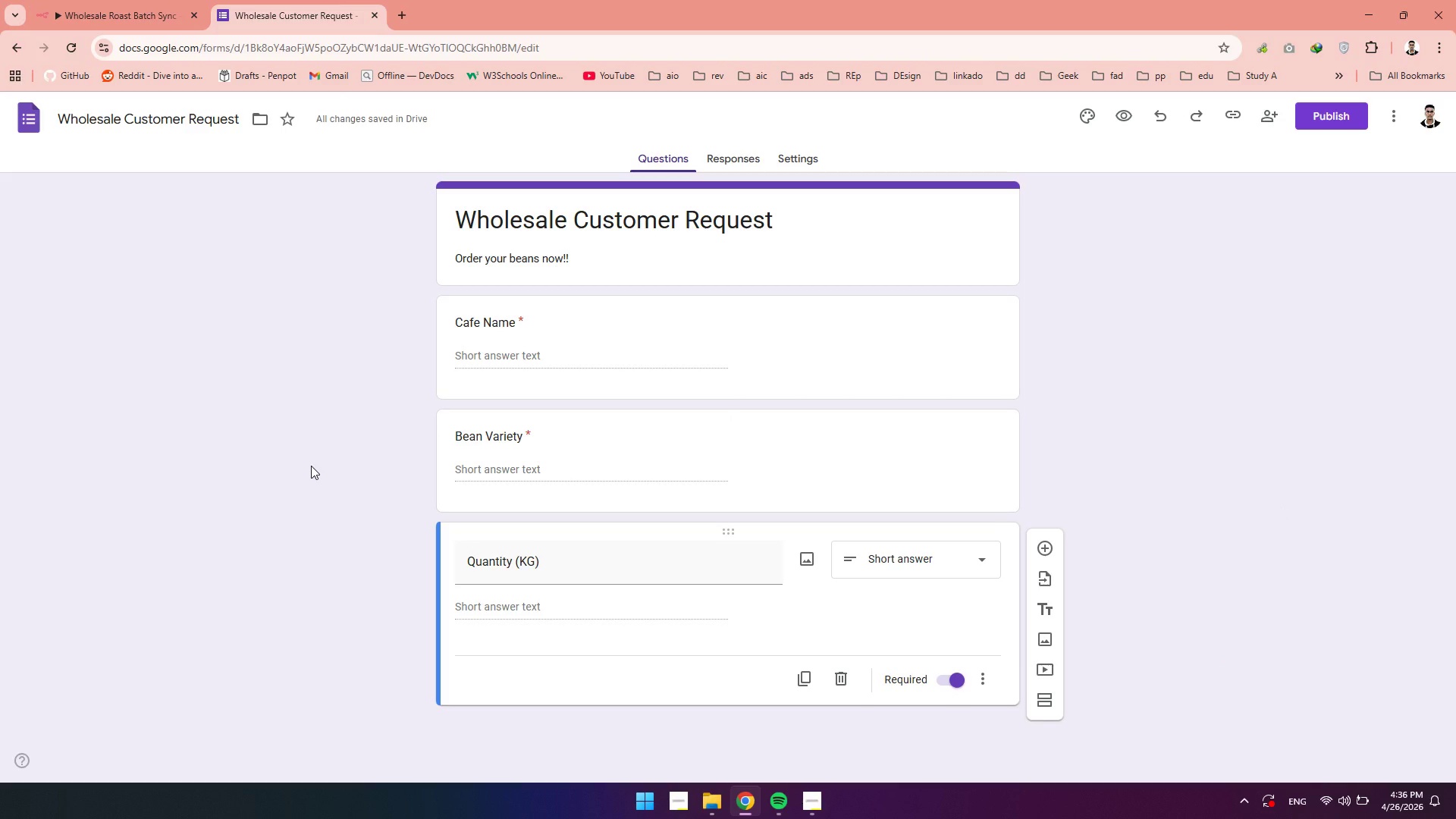 
wait(6.29)
 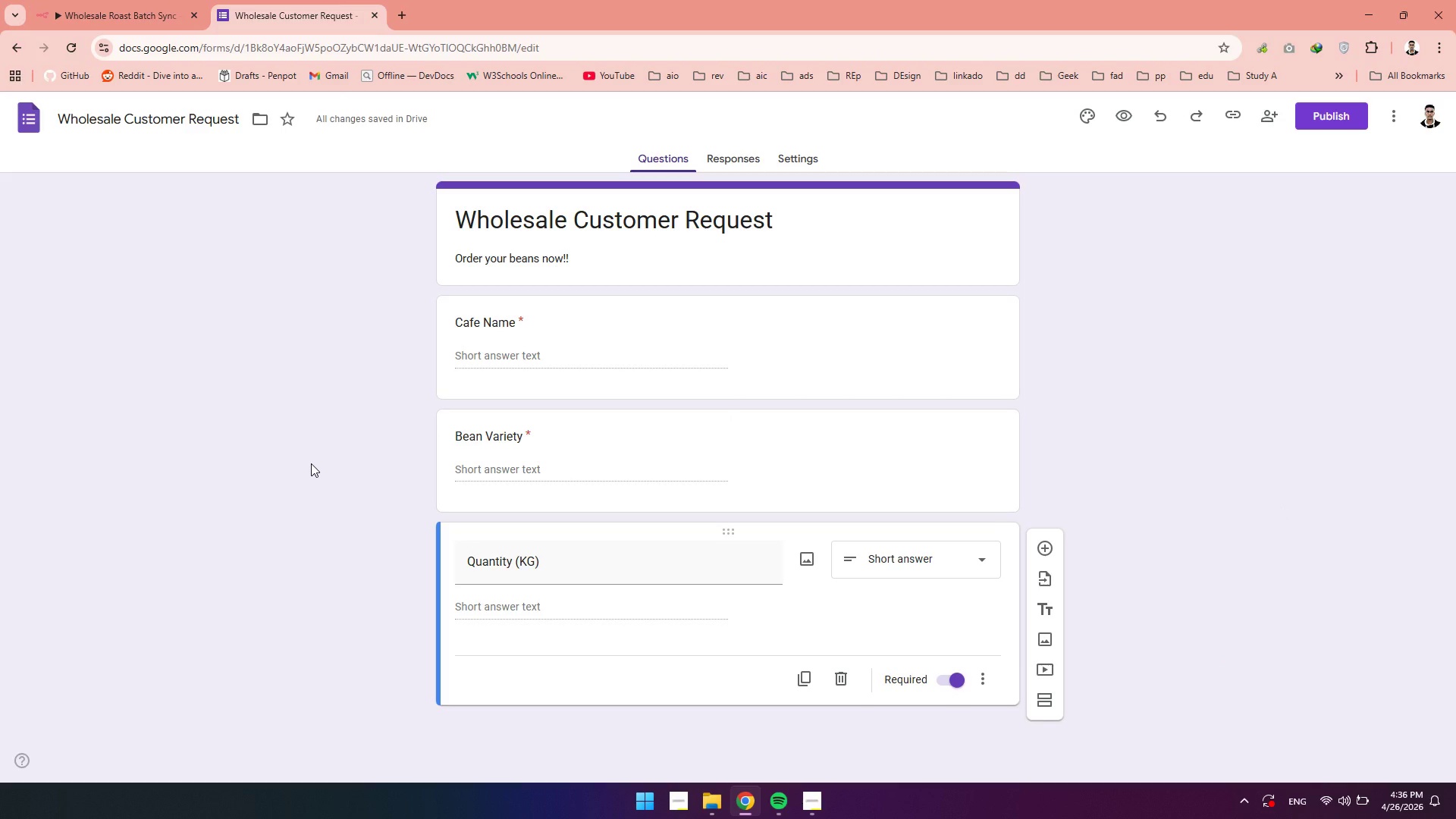 
mouse_move([1398, 121])
 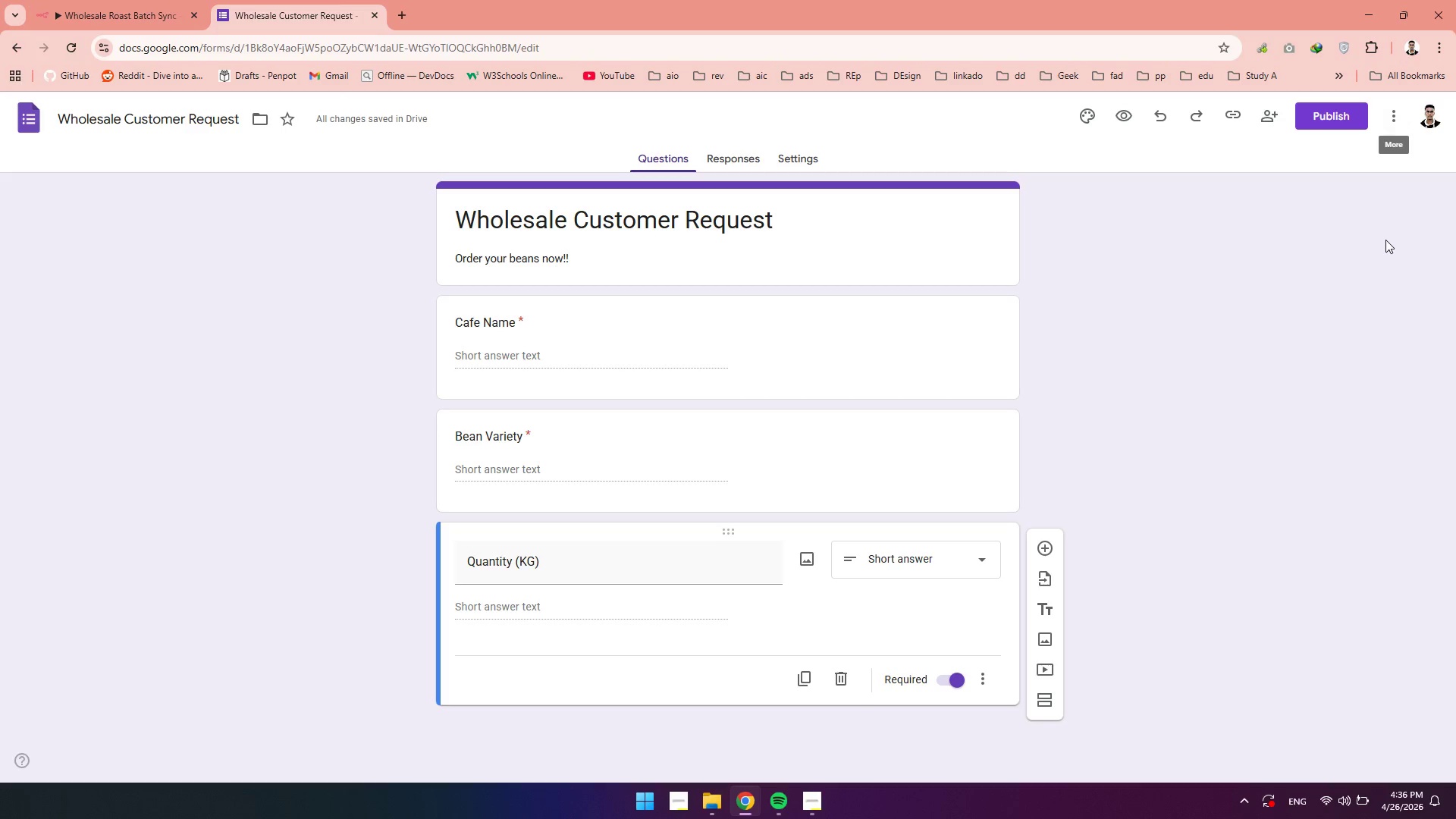 
left_click([1385, 240])
 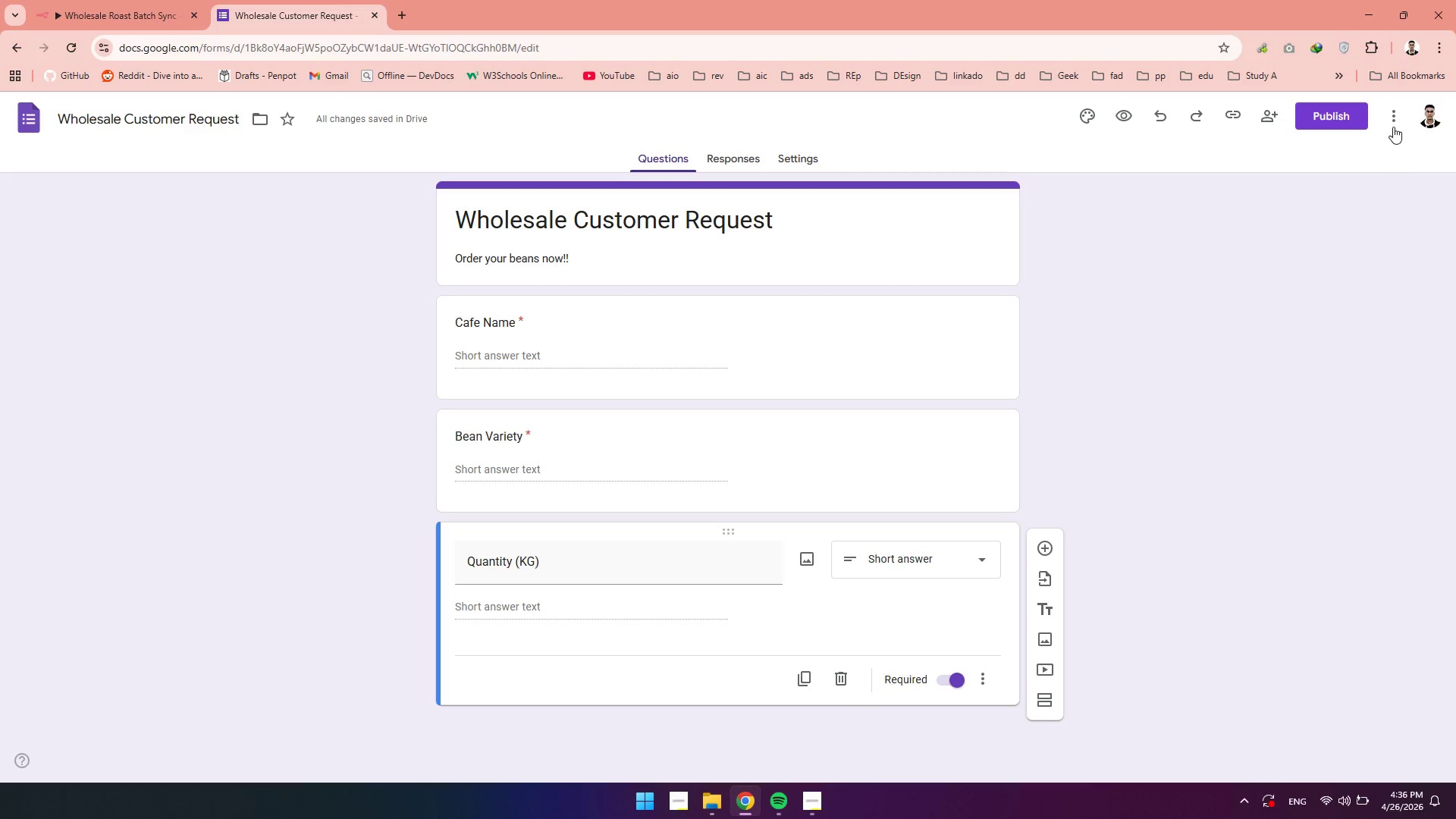 
left_click([1327, 104])
 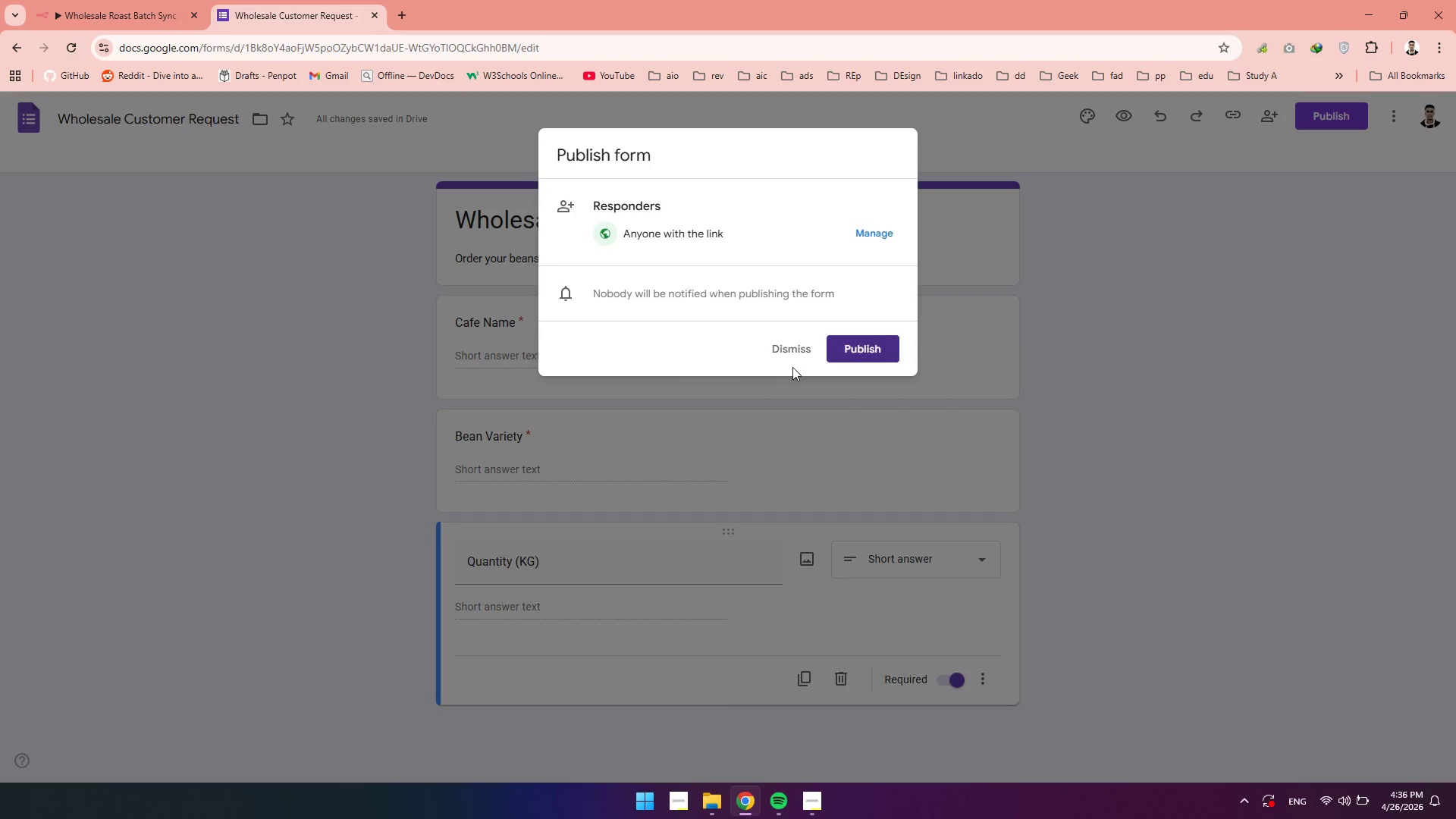 
left_click([858, 352])
 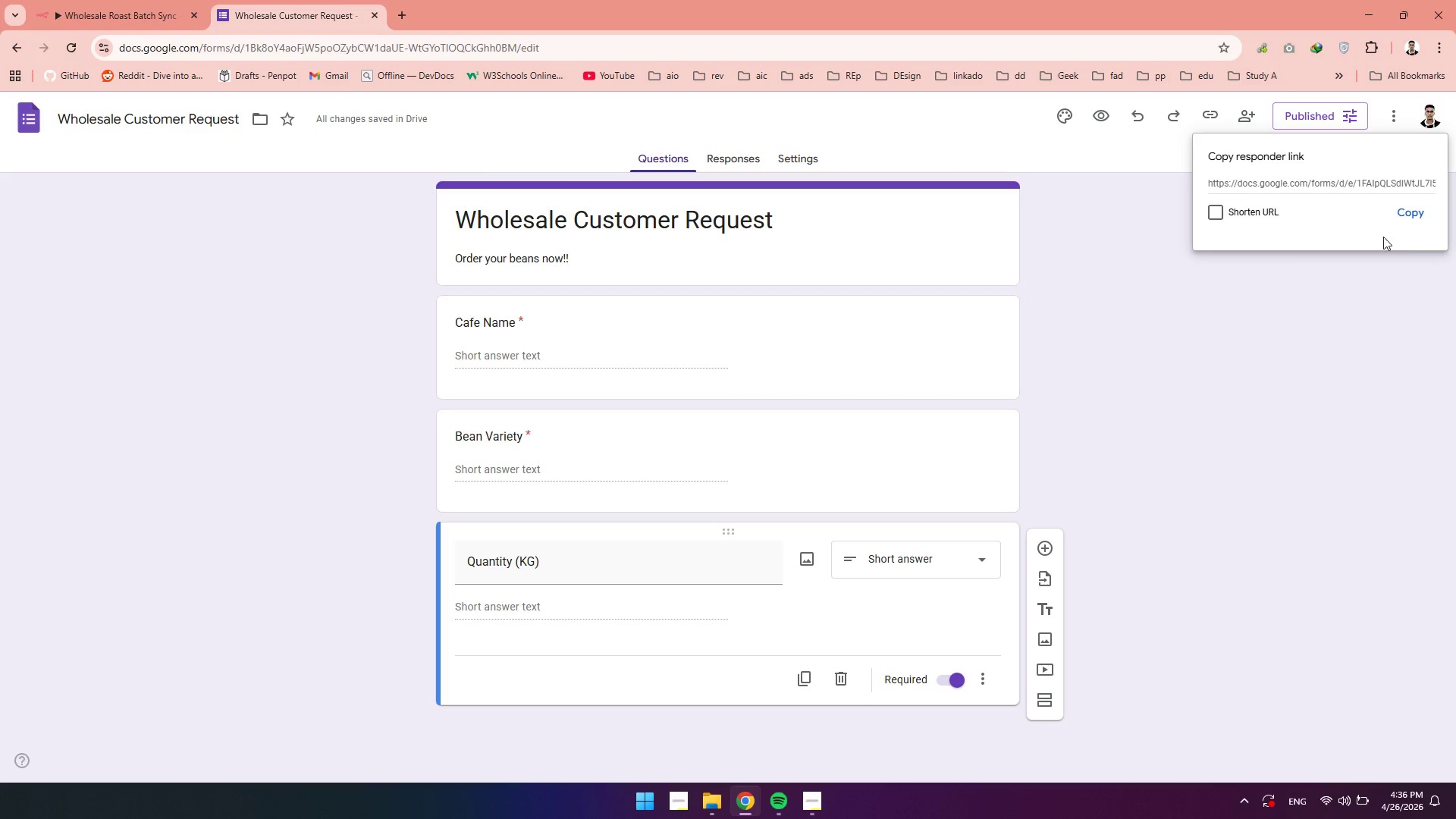 
left_click([1426, 215])
 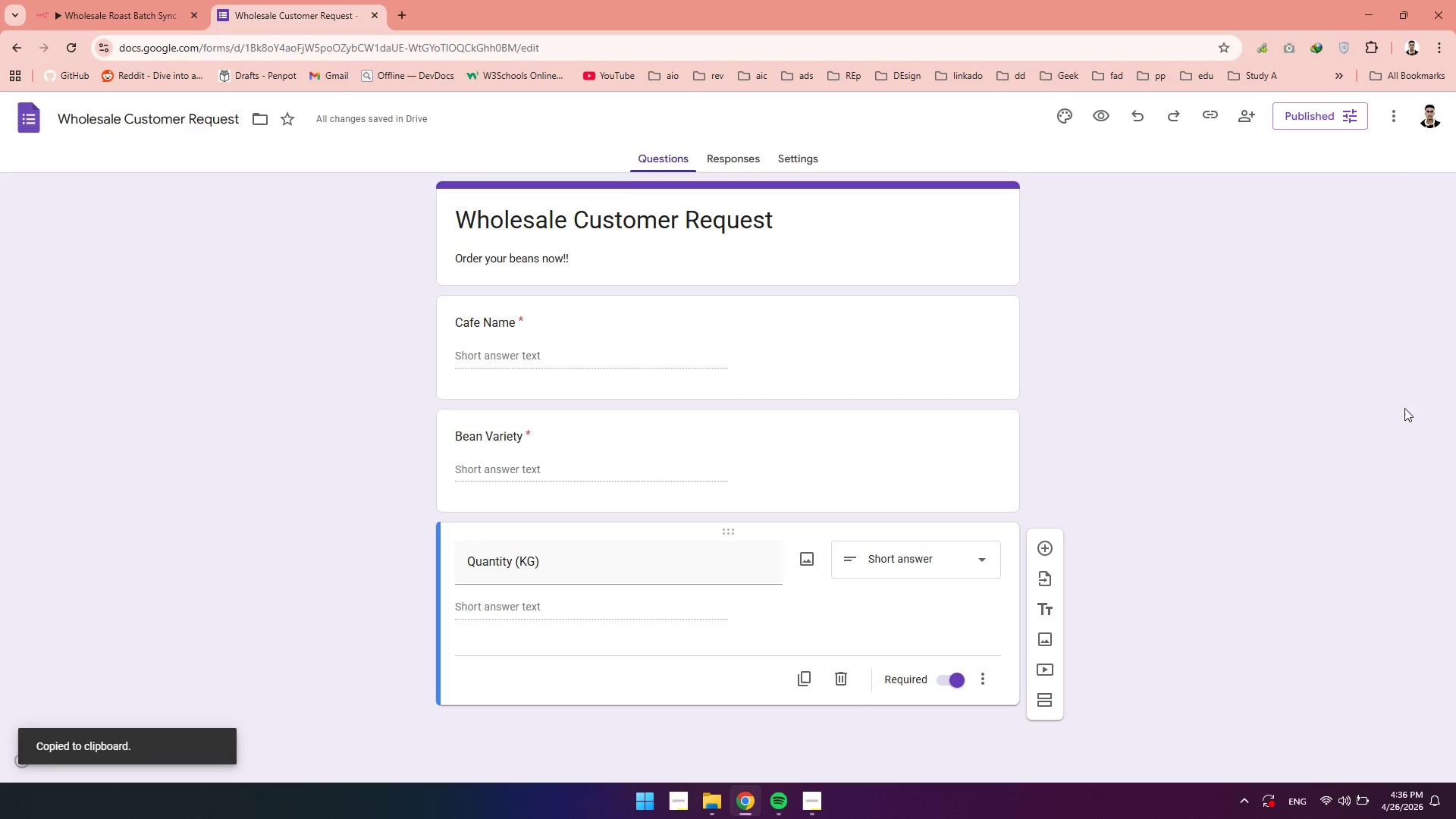 
left_click([1242, 498])
 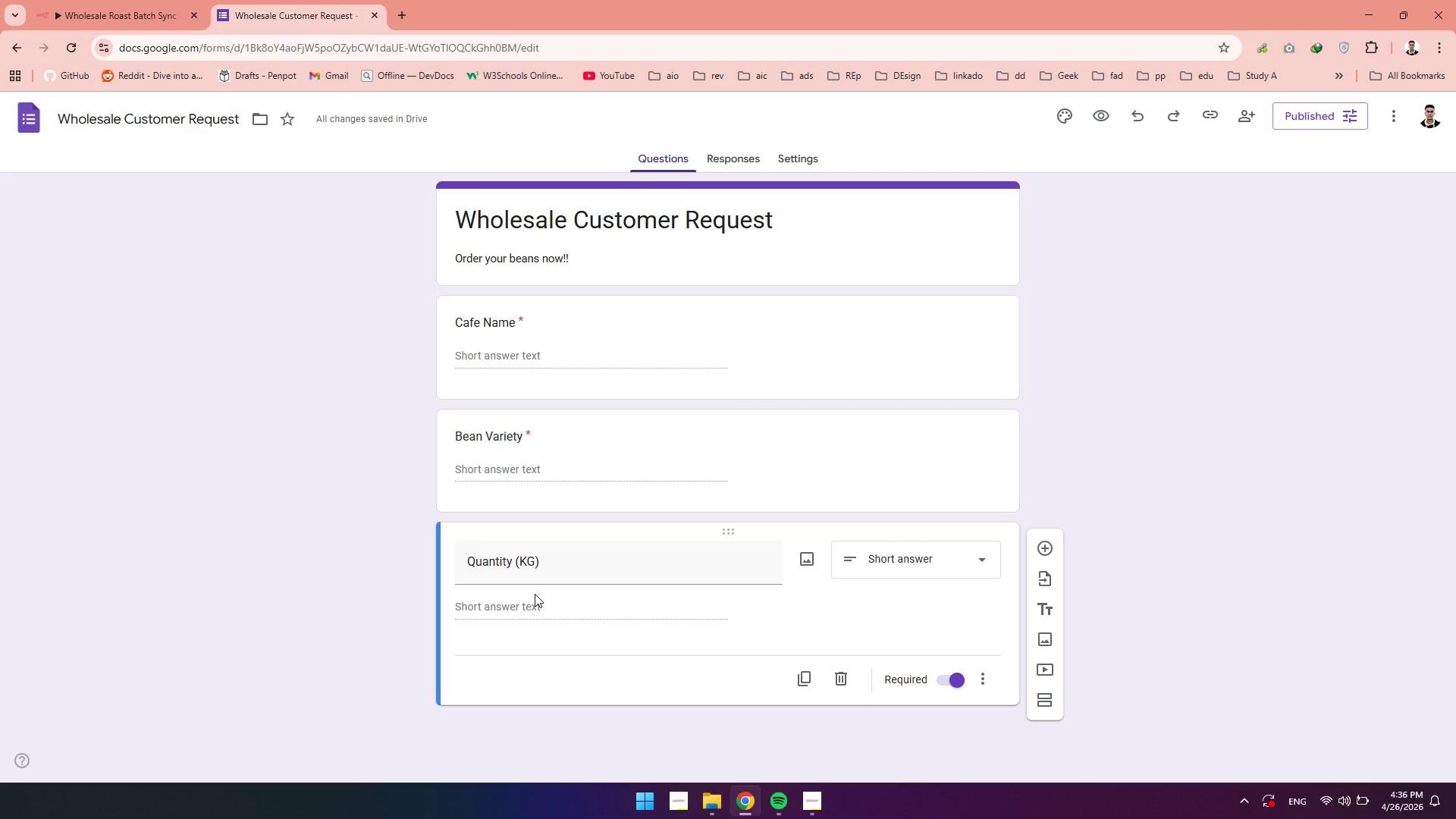 
double_click([532, 604])
 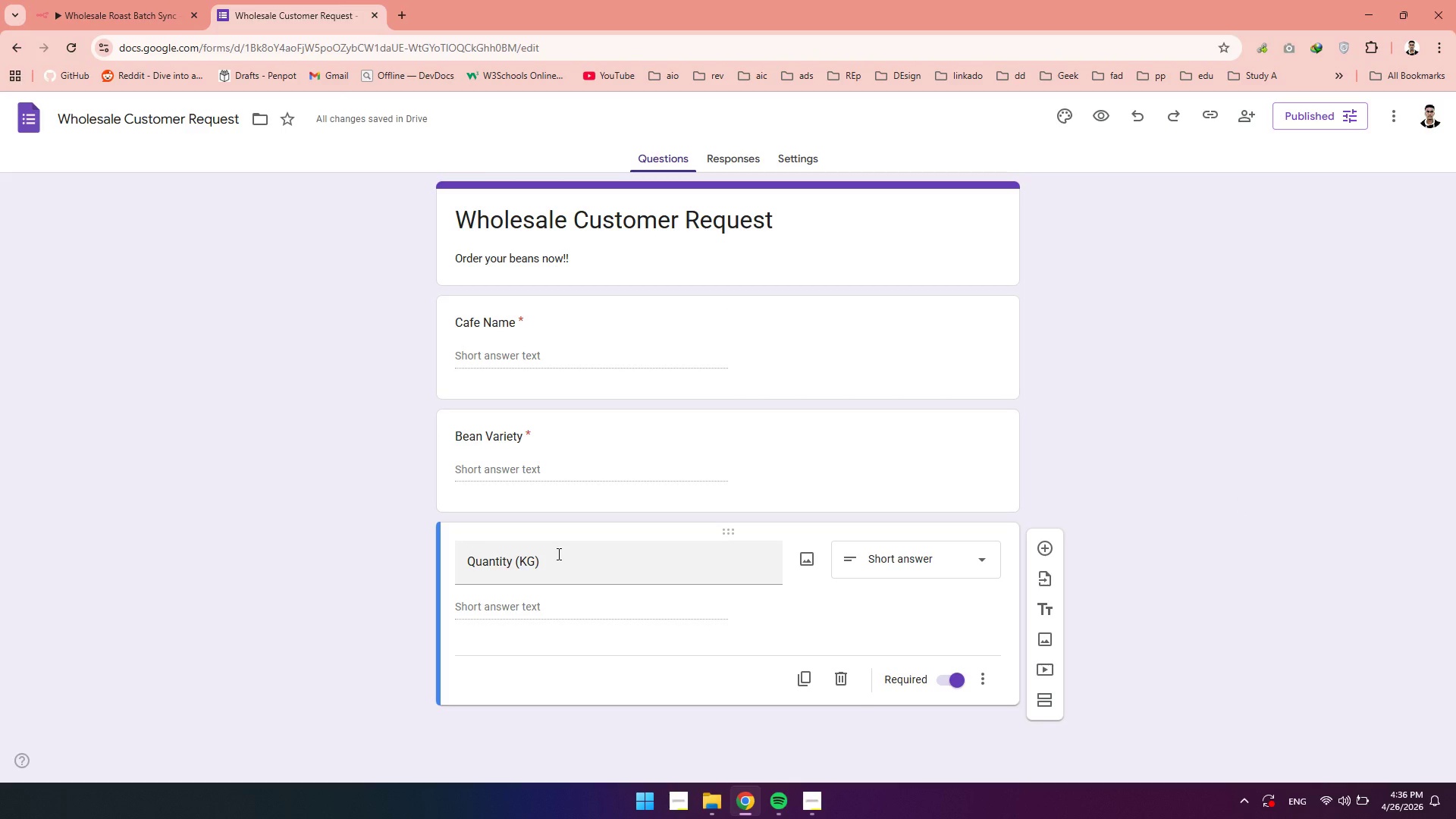 
left_click([557, 554])
 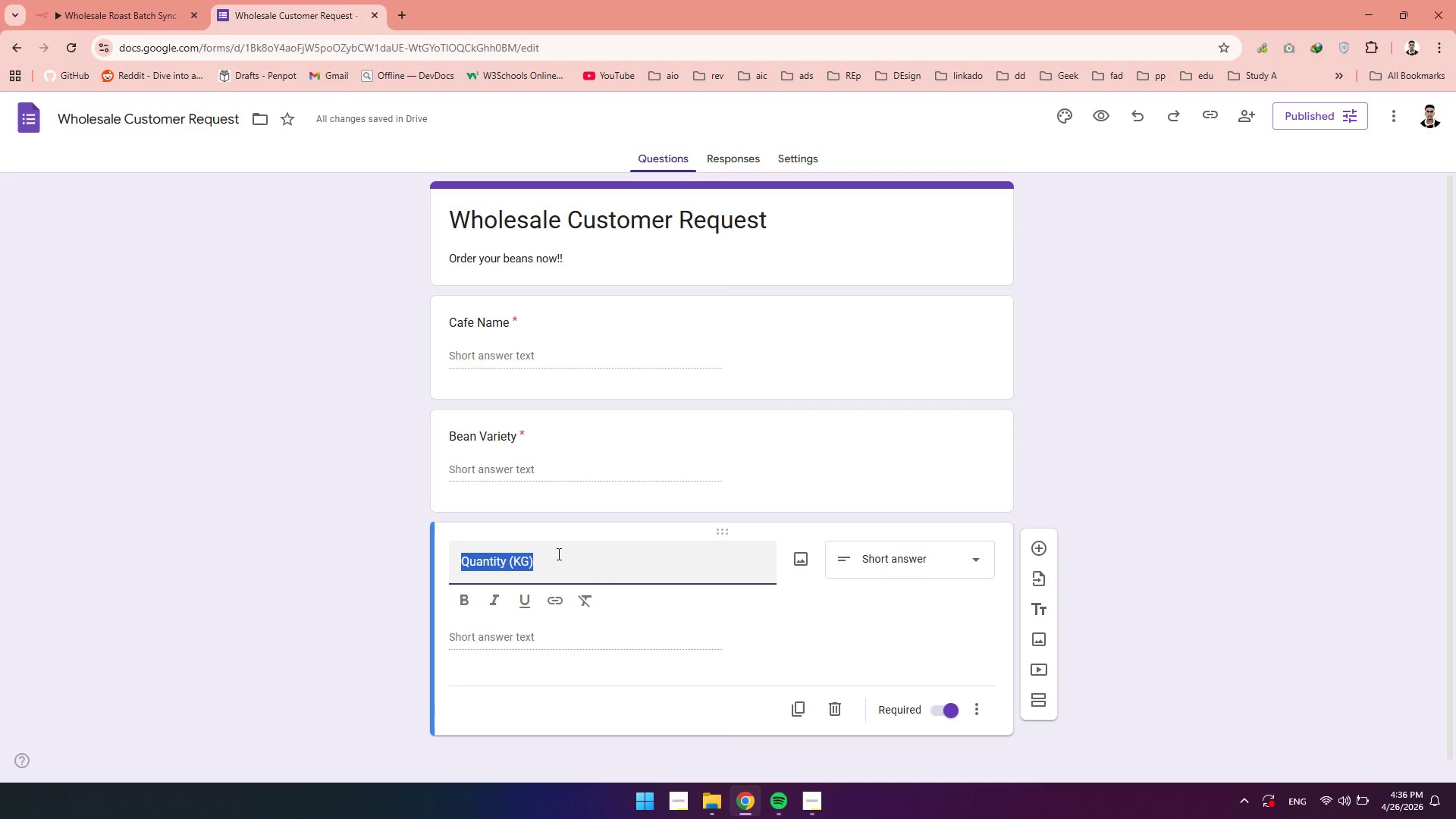 
left_click([557, 554])
 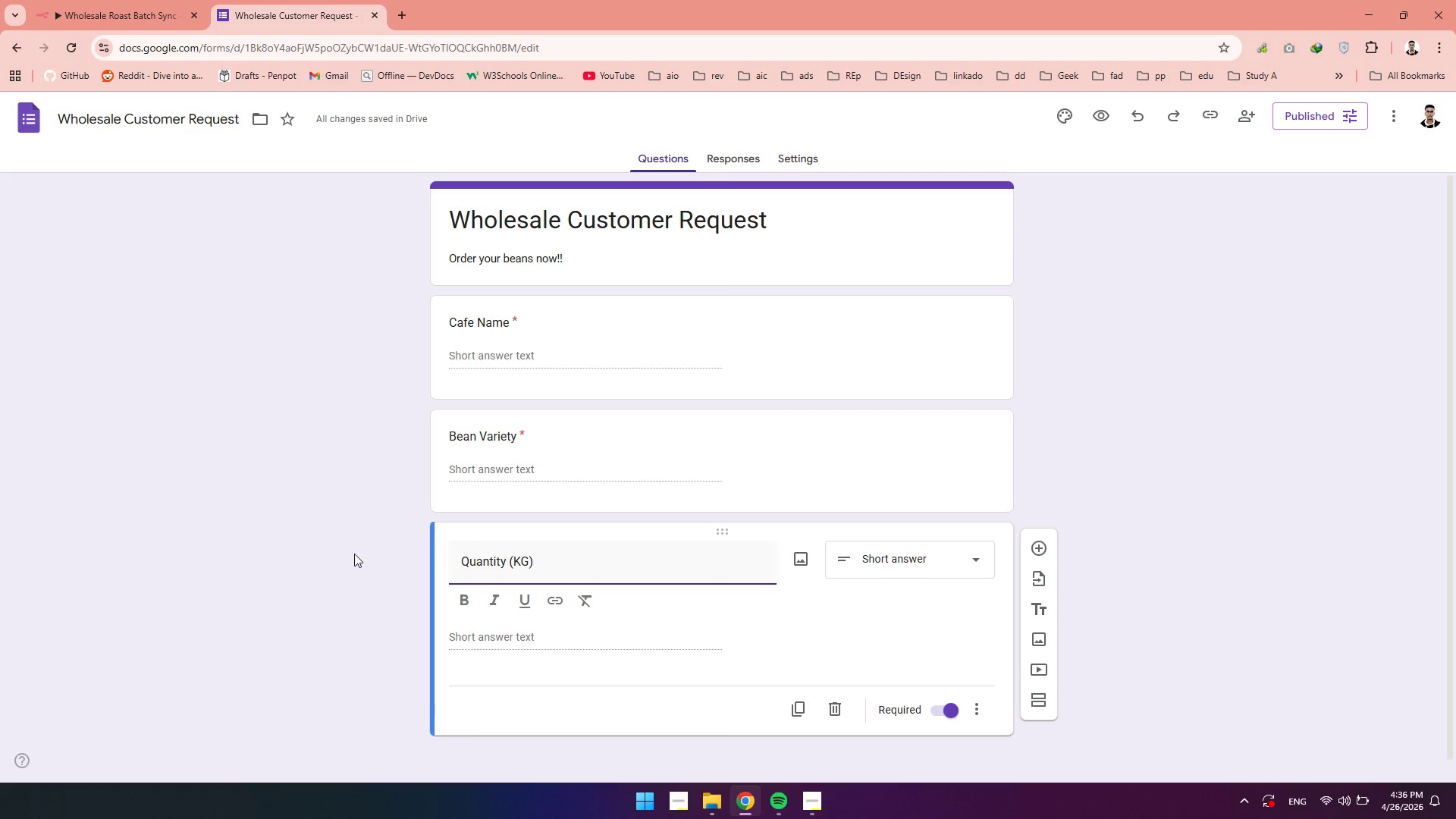 
left_click([354, 554])
 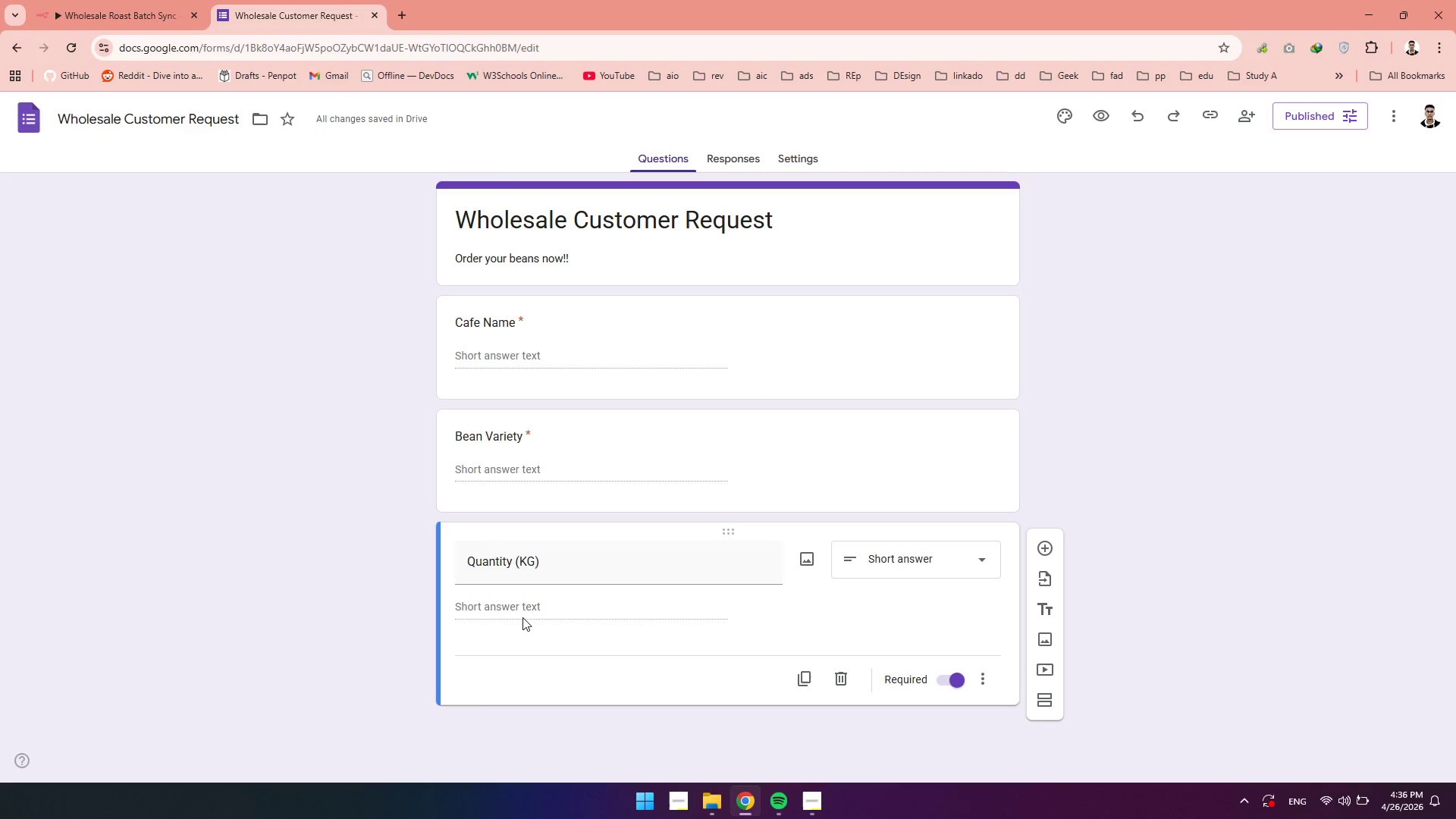 
left_click([521, 607])
 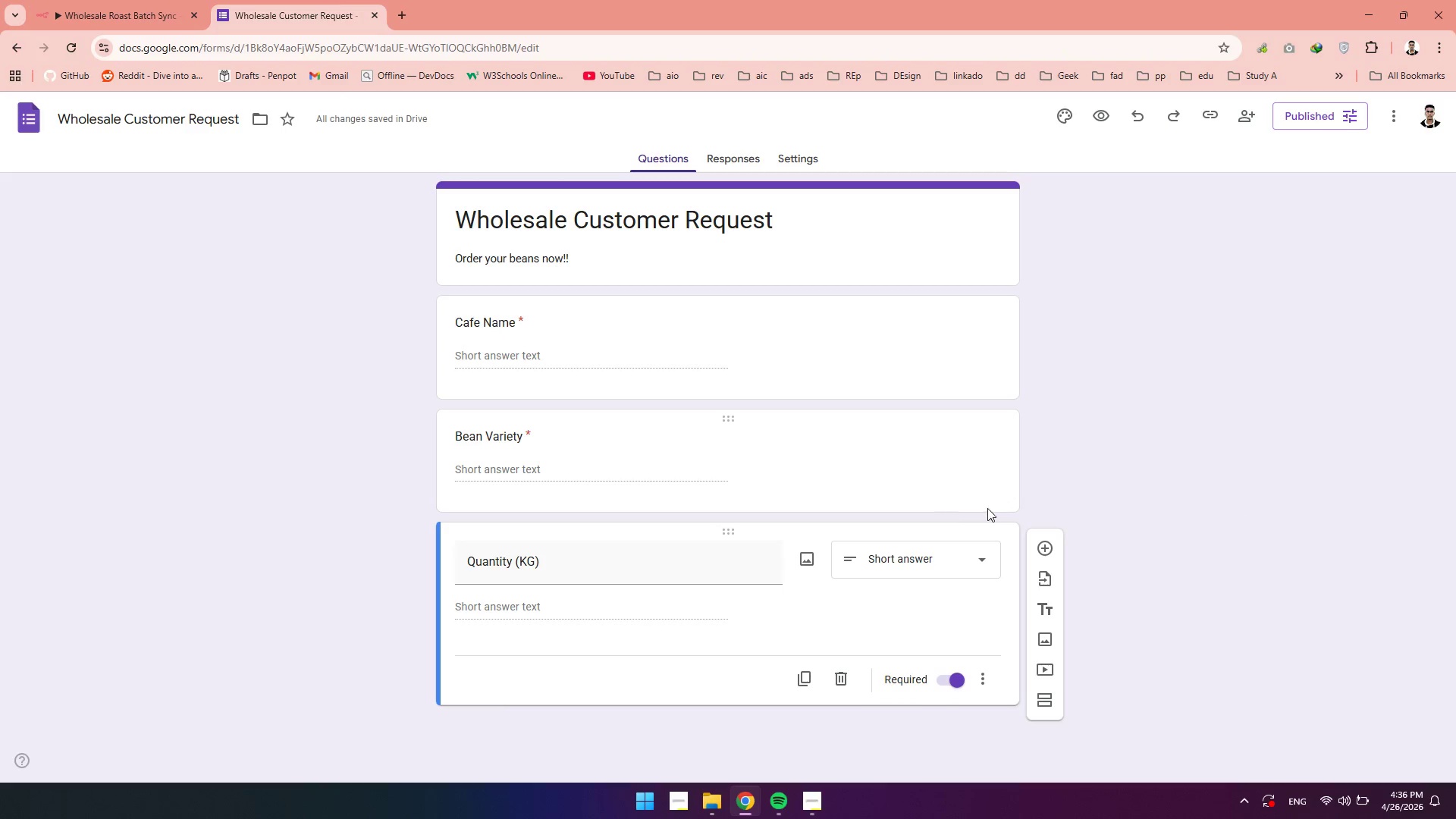 
left_click([1071, 435])
 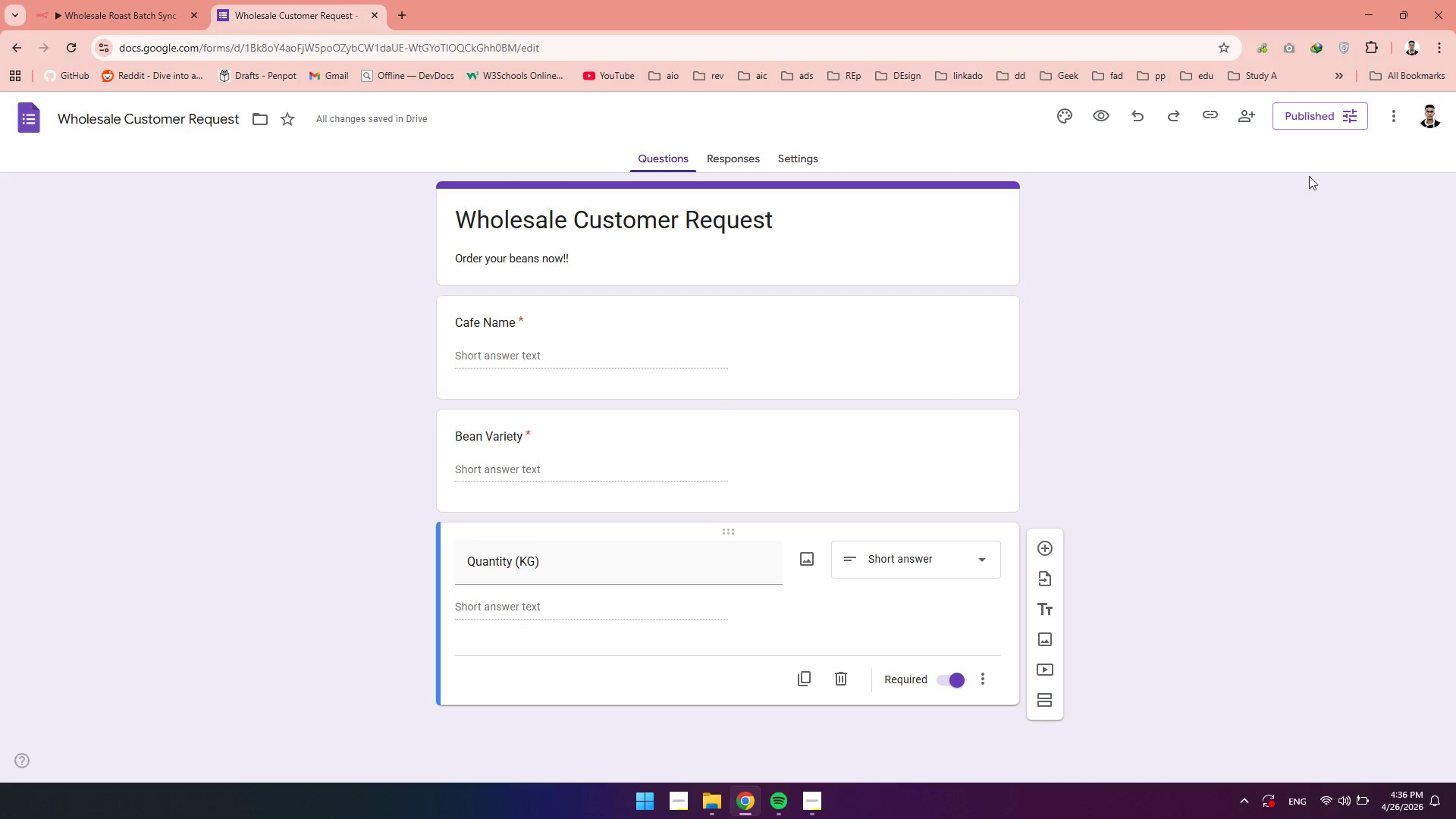 
left_click([1389, 123])
 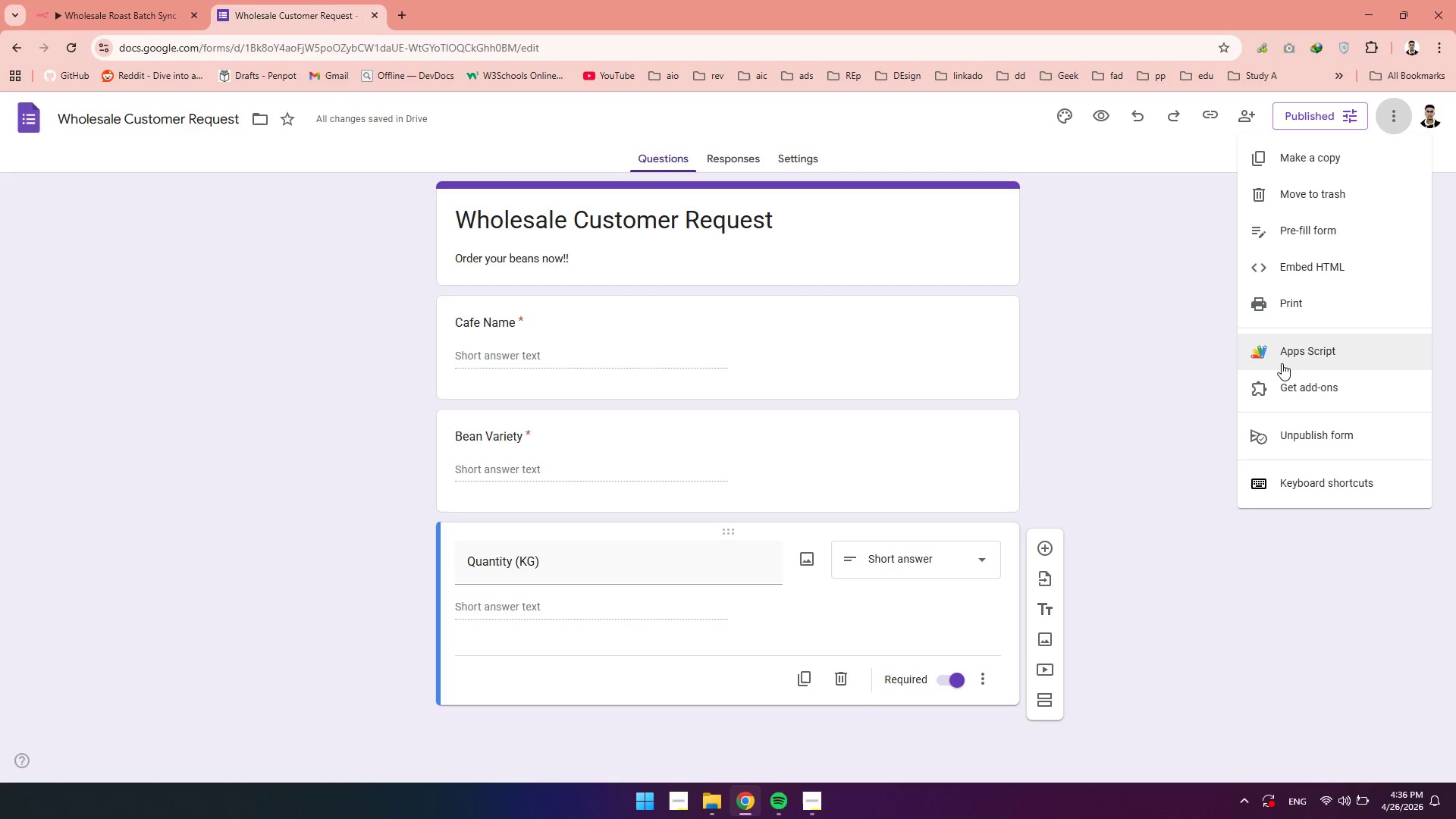 
left_click([1282, 362])
 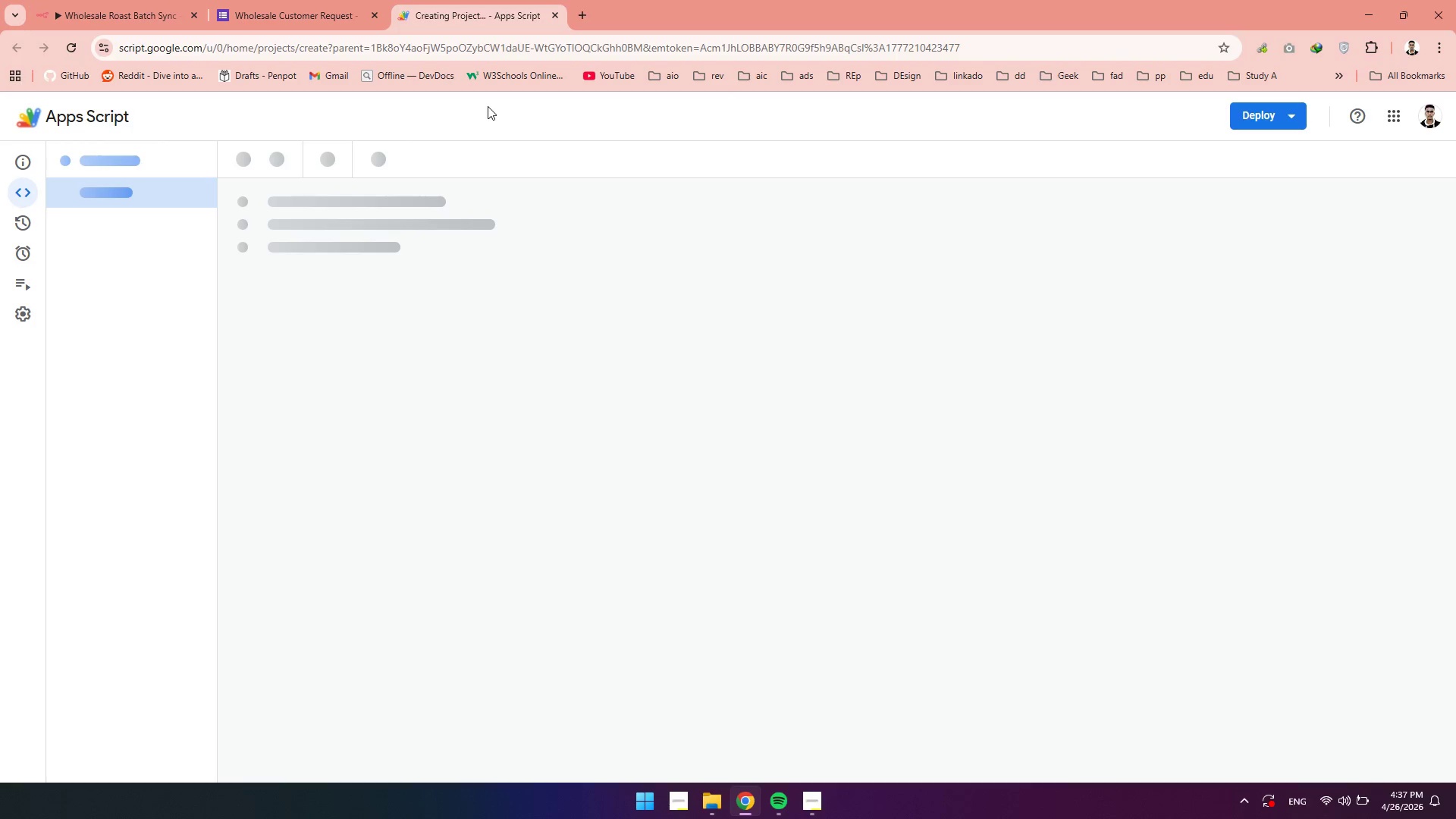 
wait(14.72)
 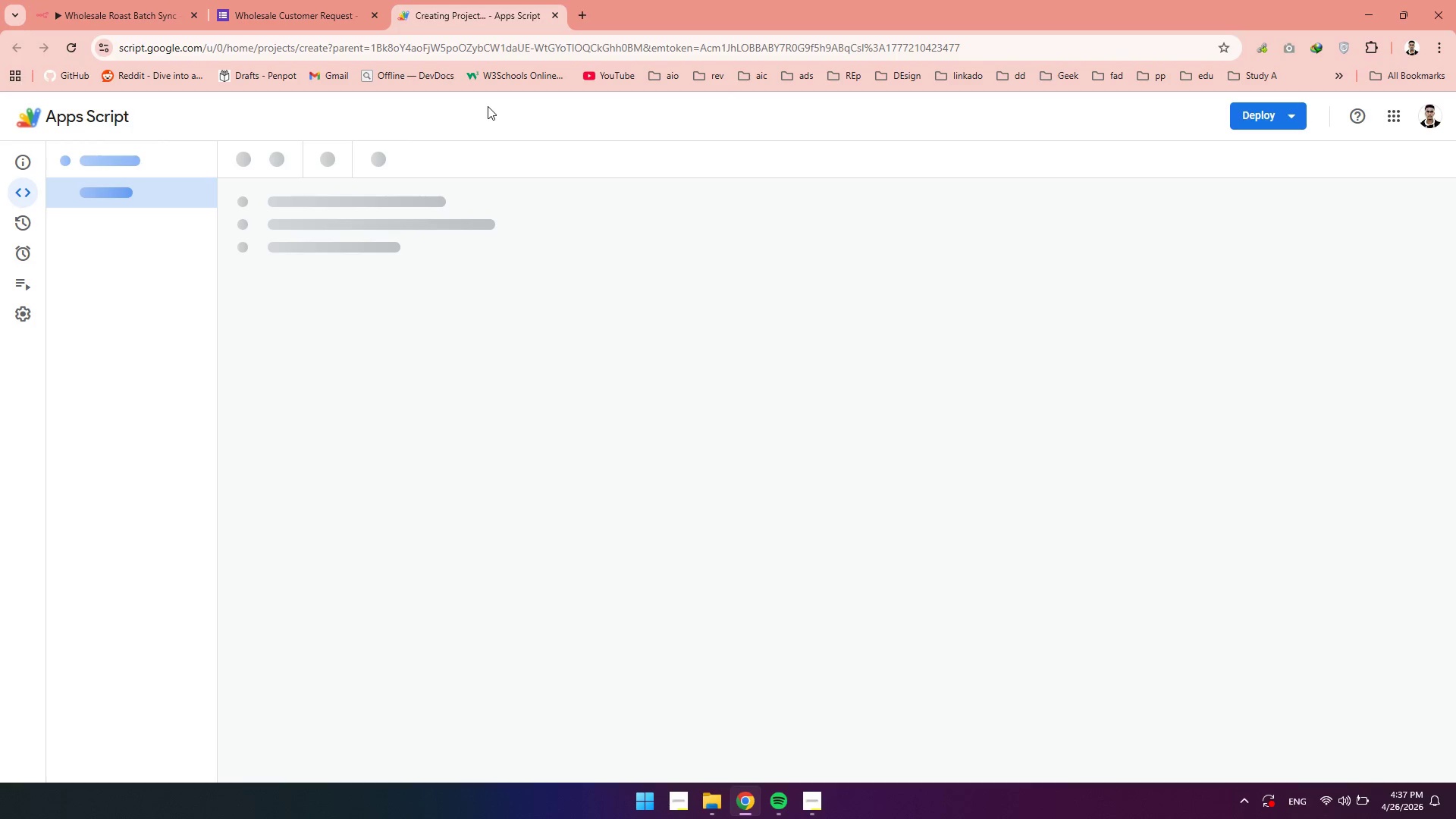 
left_click([328, 213])
 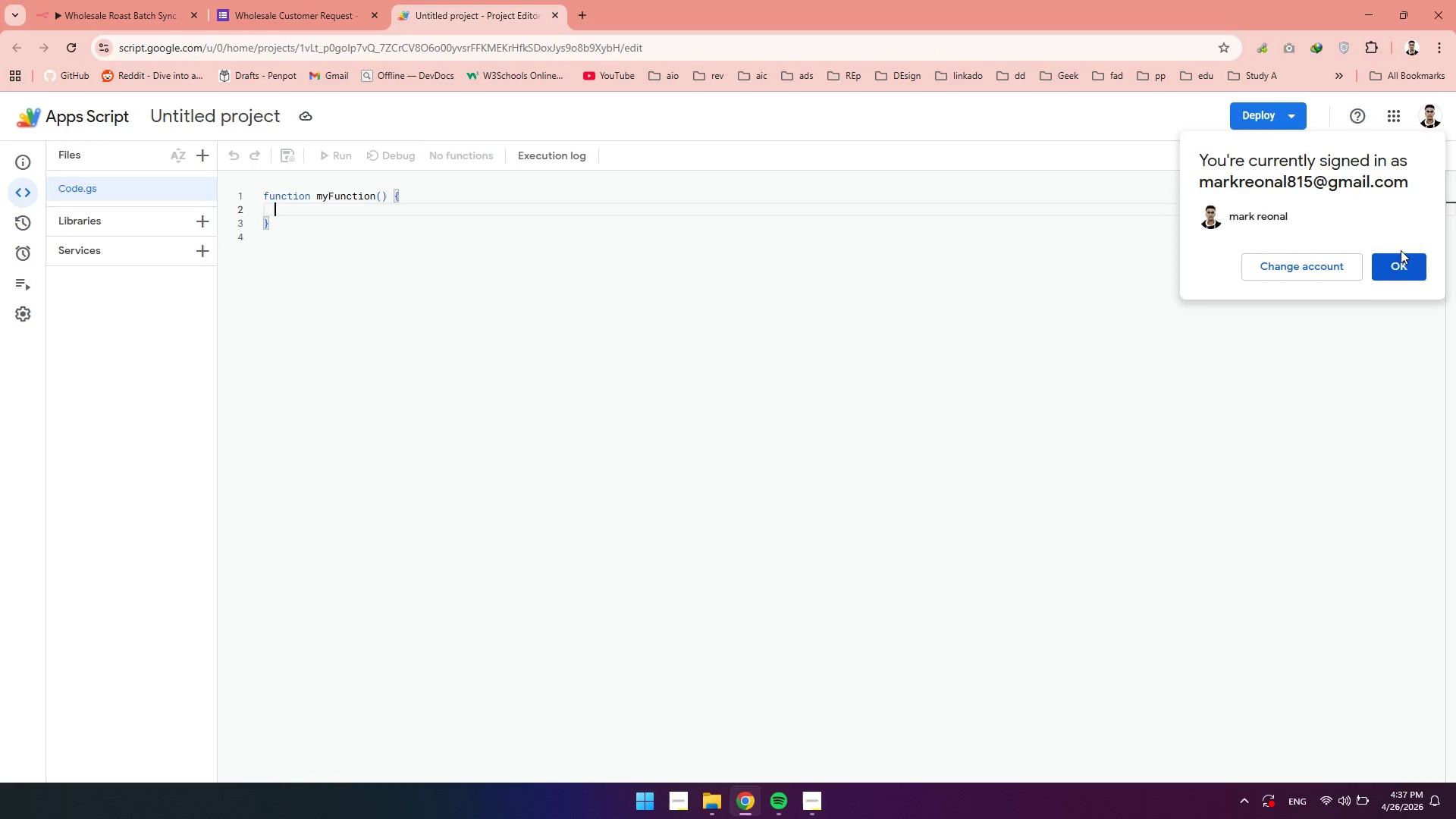 
left_click([1395, 271])
 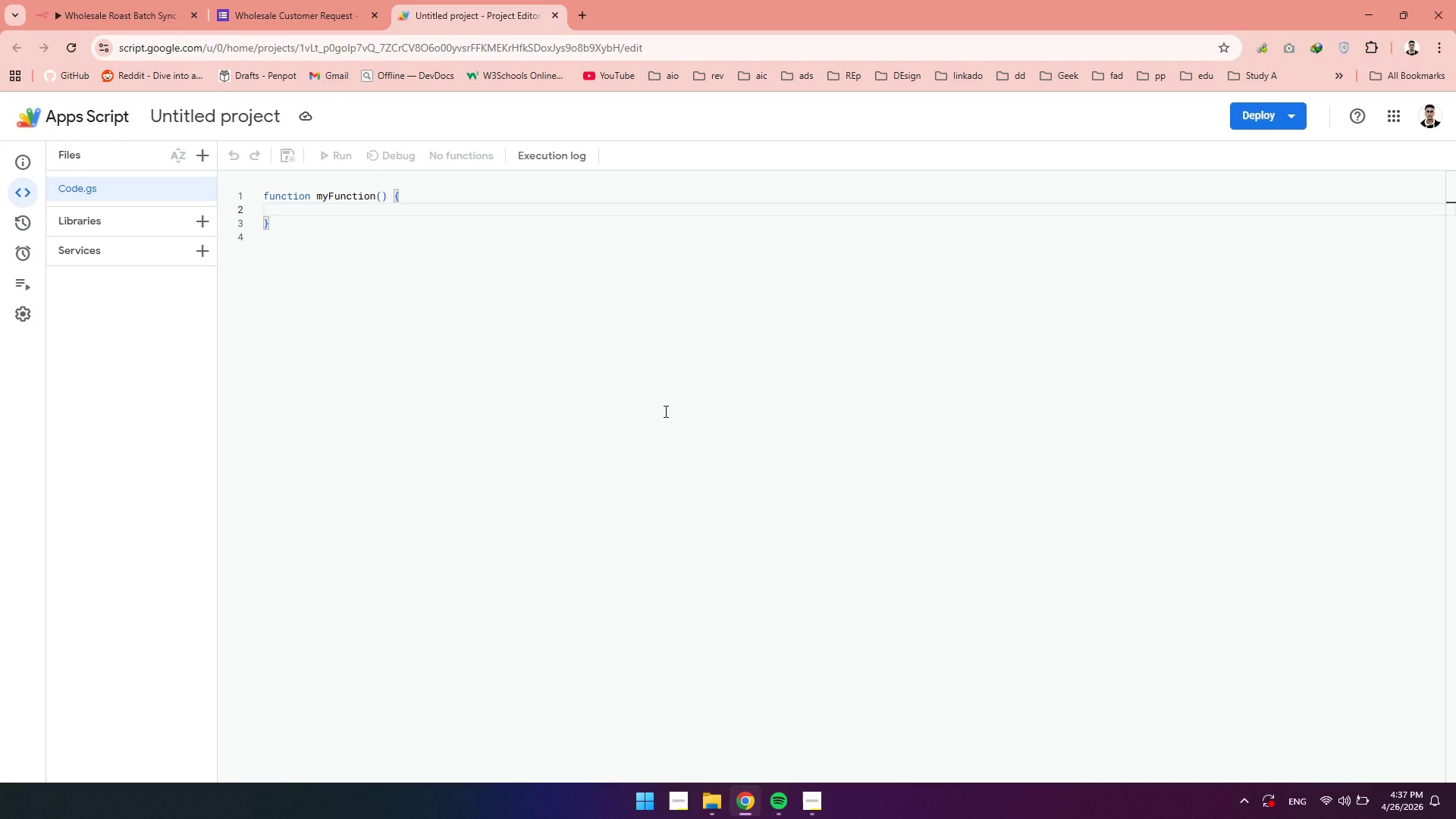 
wait(23.94)
 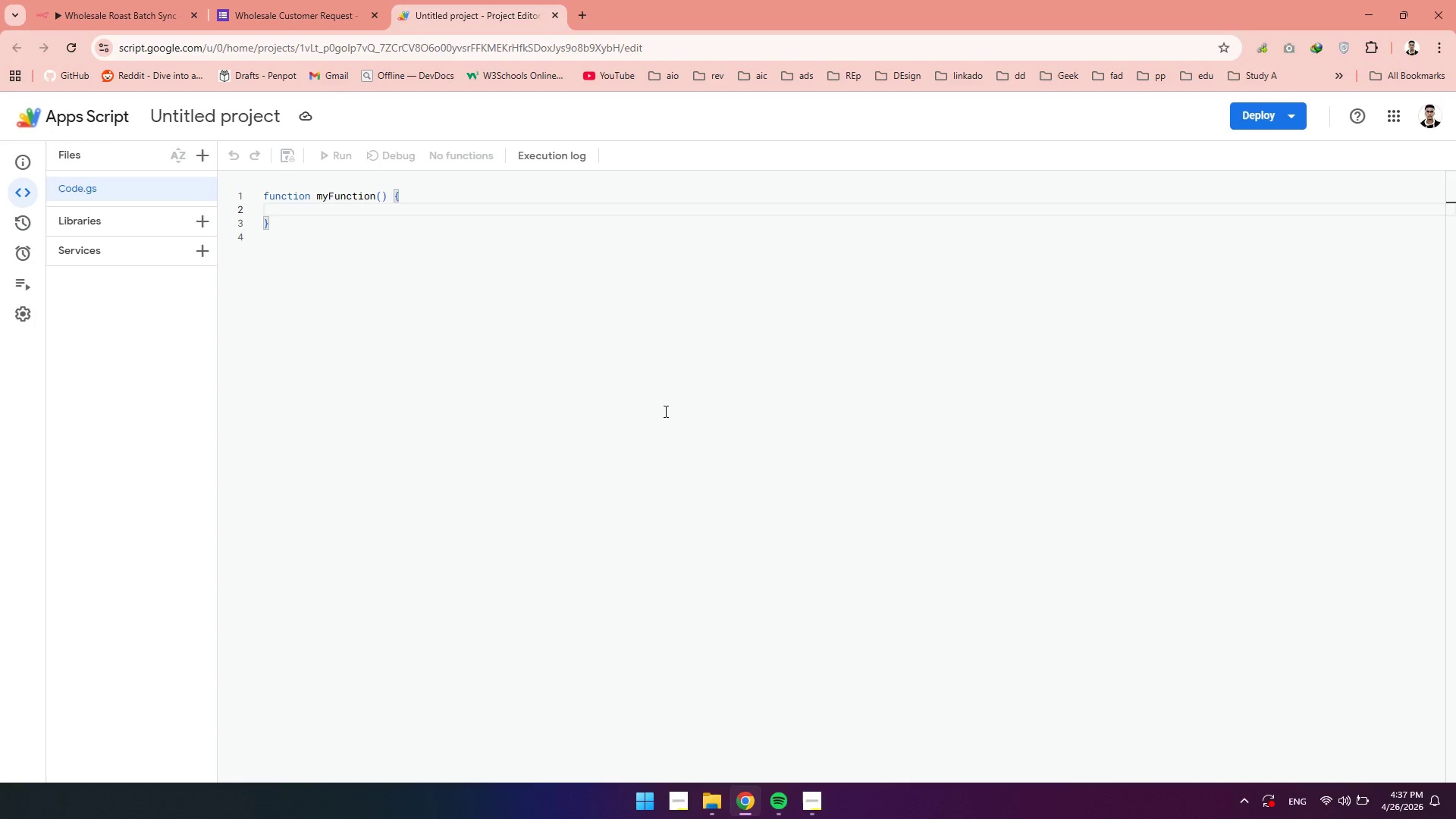 
key(M)
 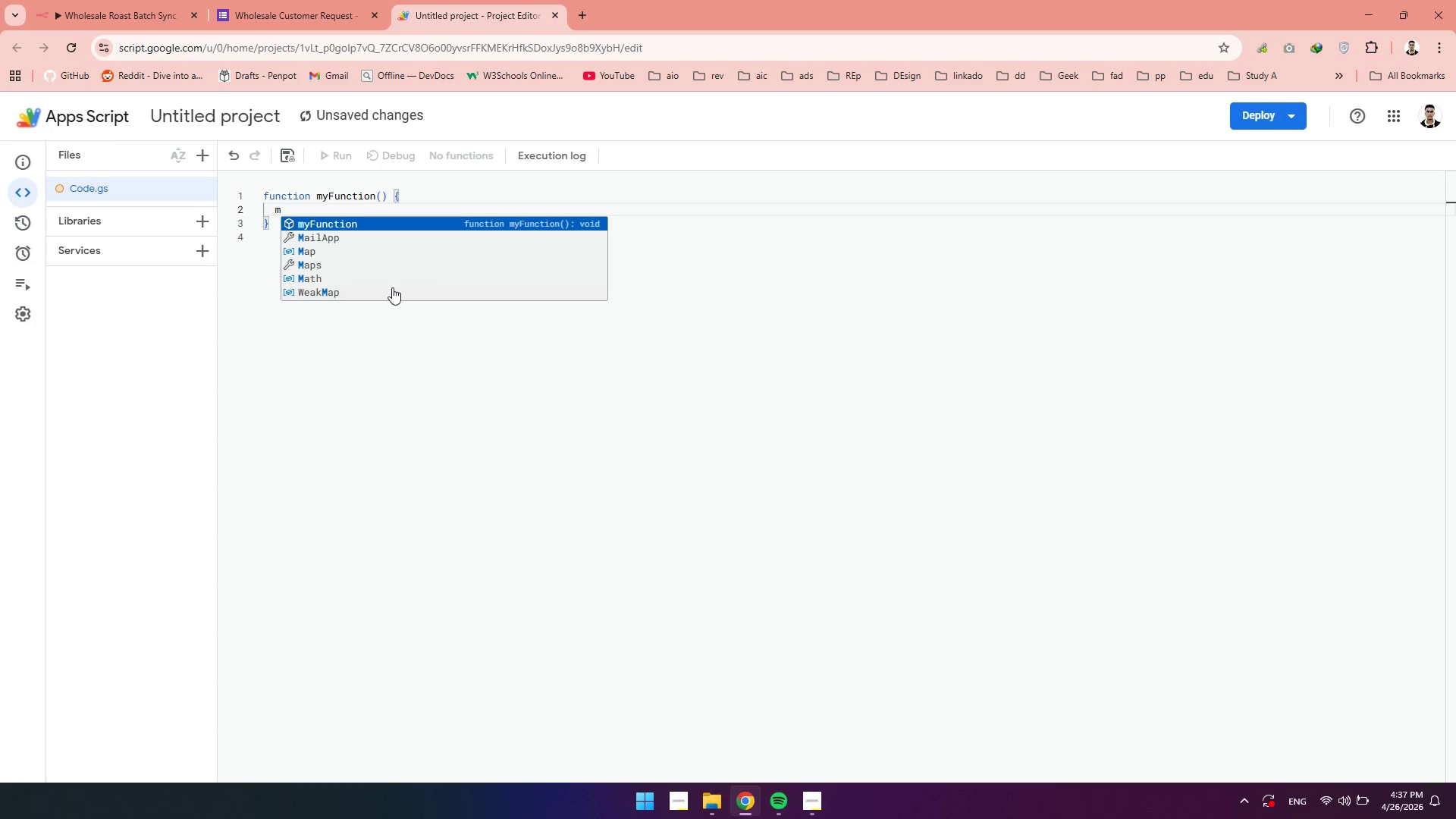 
key(Backspace)
 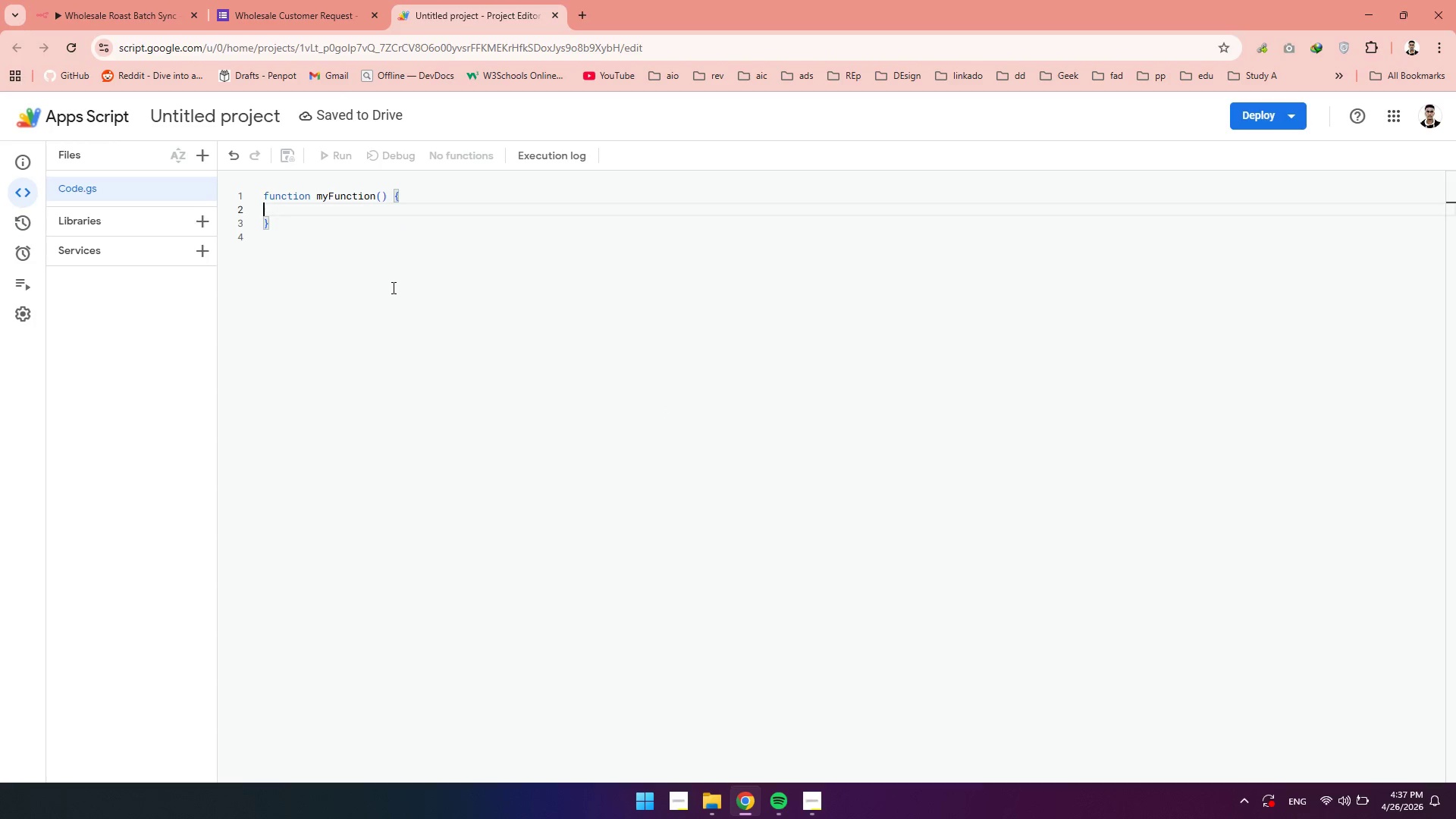 
key(Backspace)
 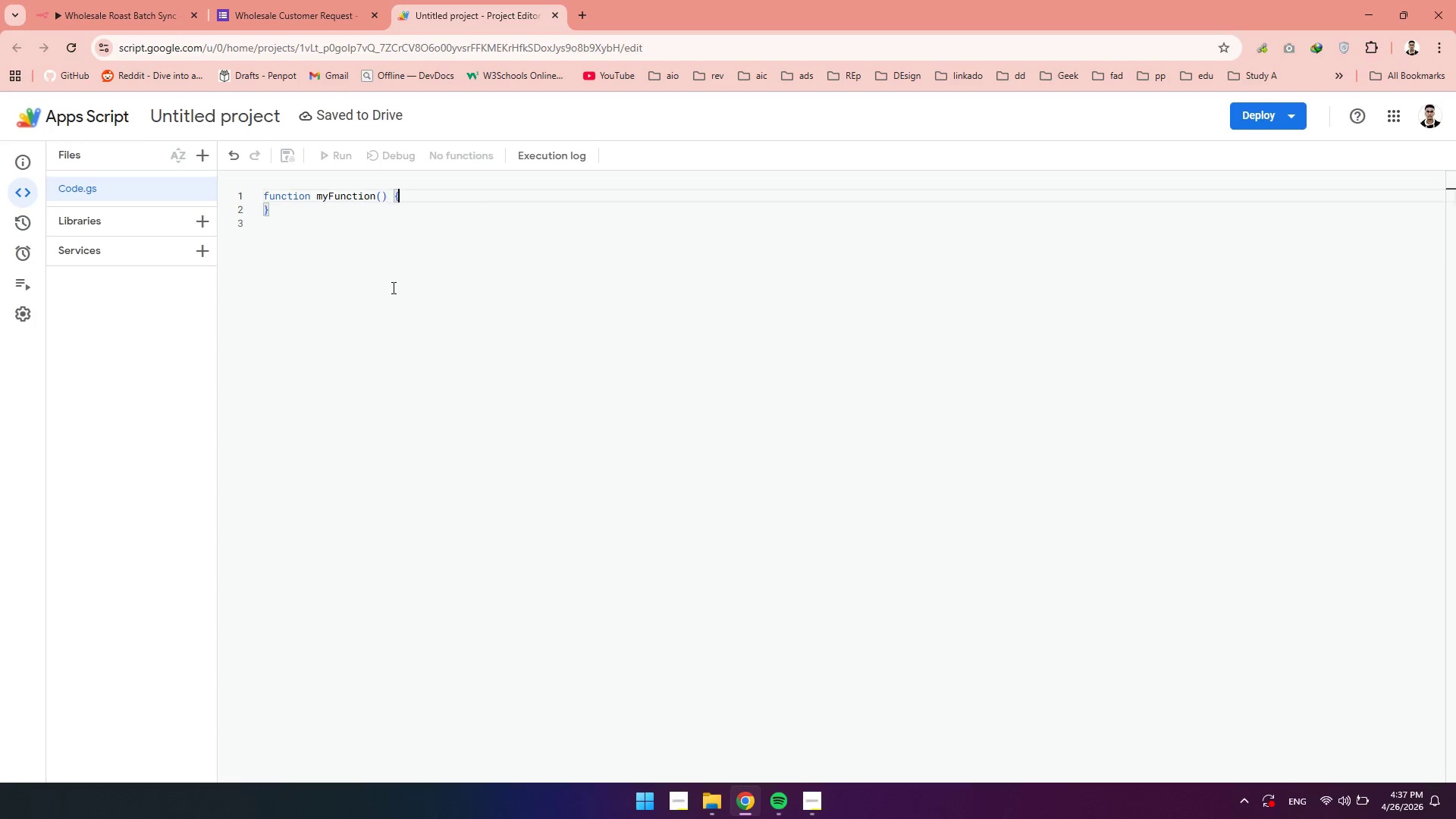 
key(Backspace)
 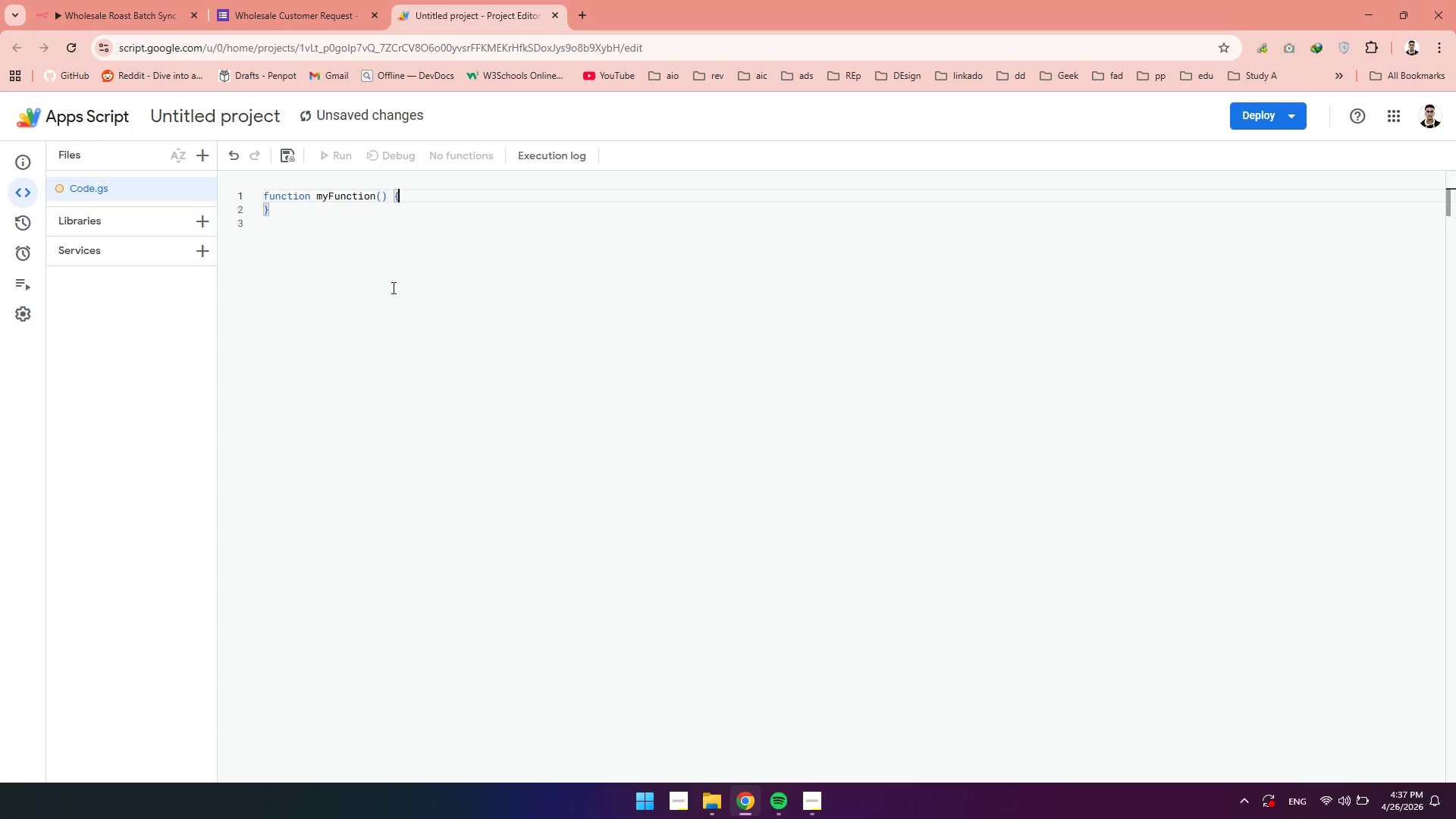 
wait(17.33)
 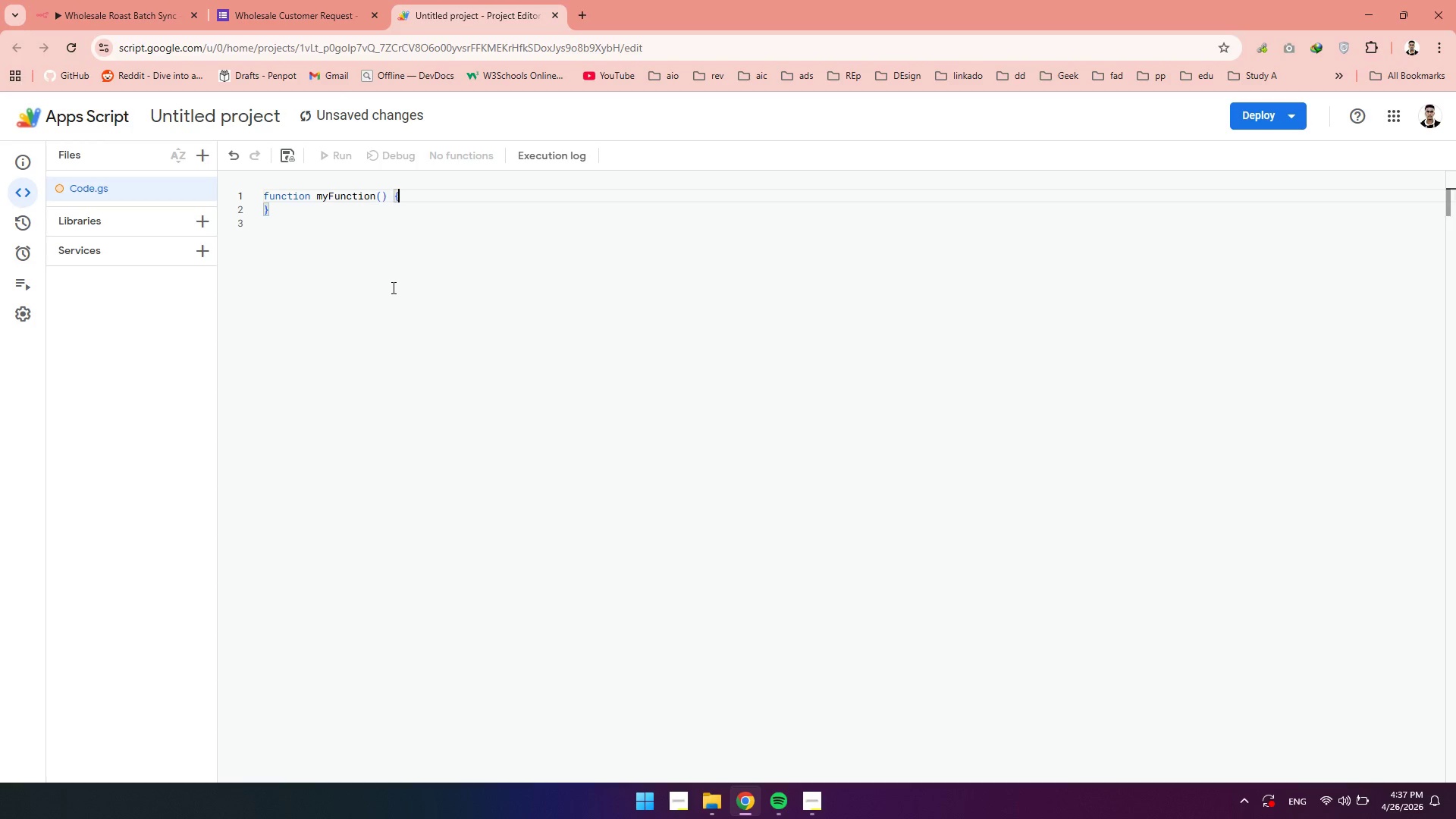 
key(ArrowRight)
 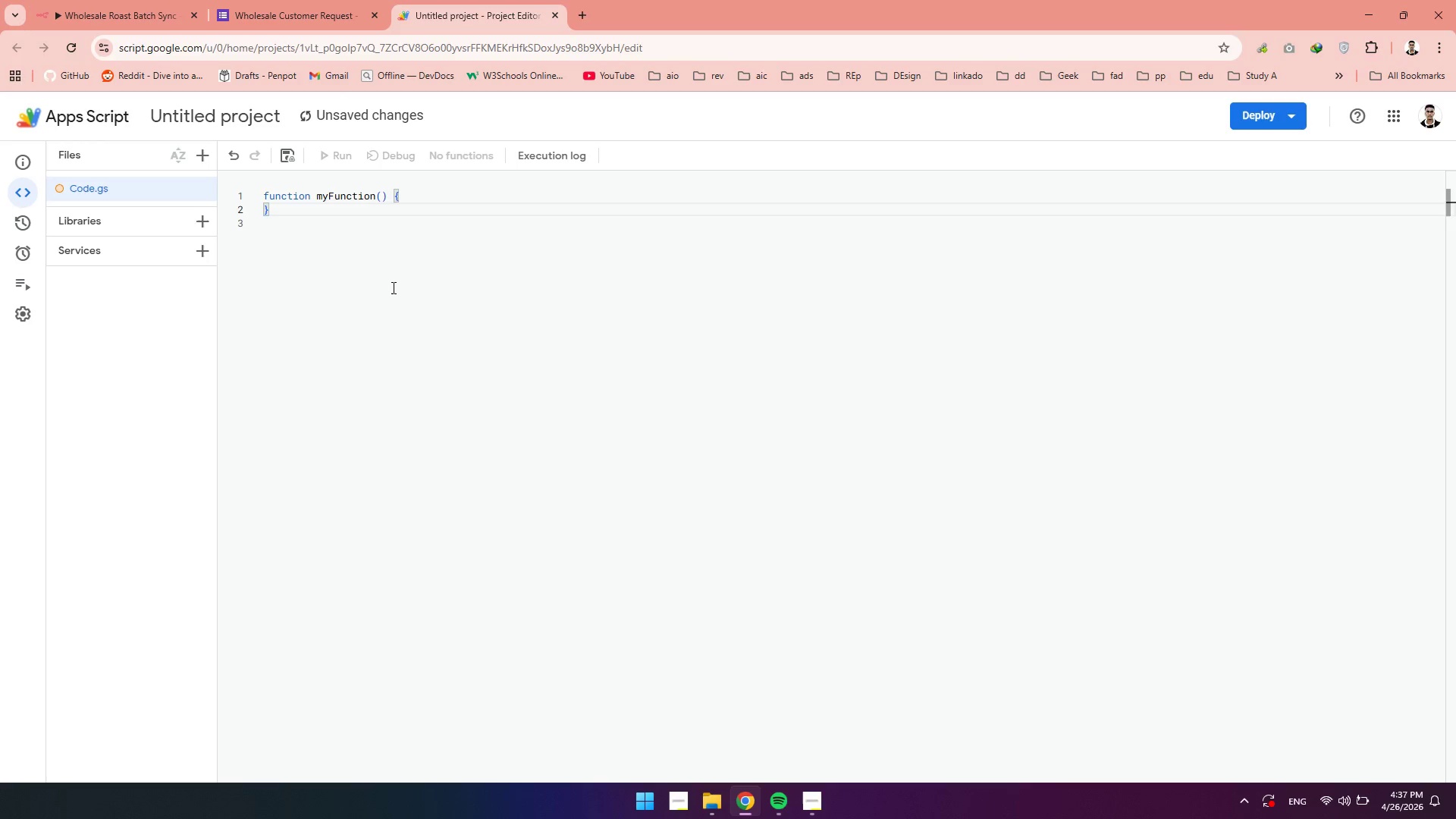 
key(ArrowLeft)
 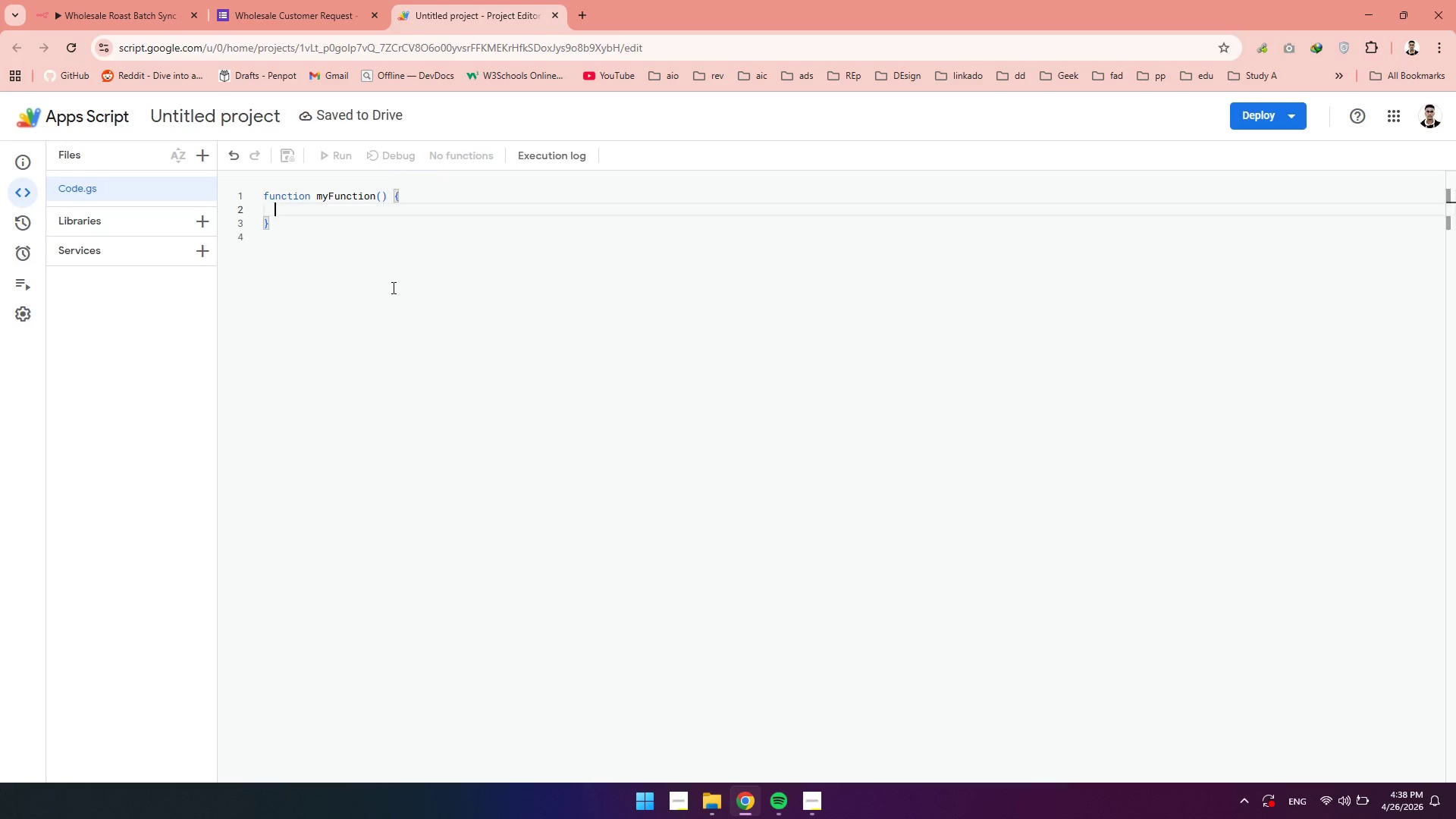 
key(Enter)
 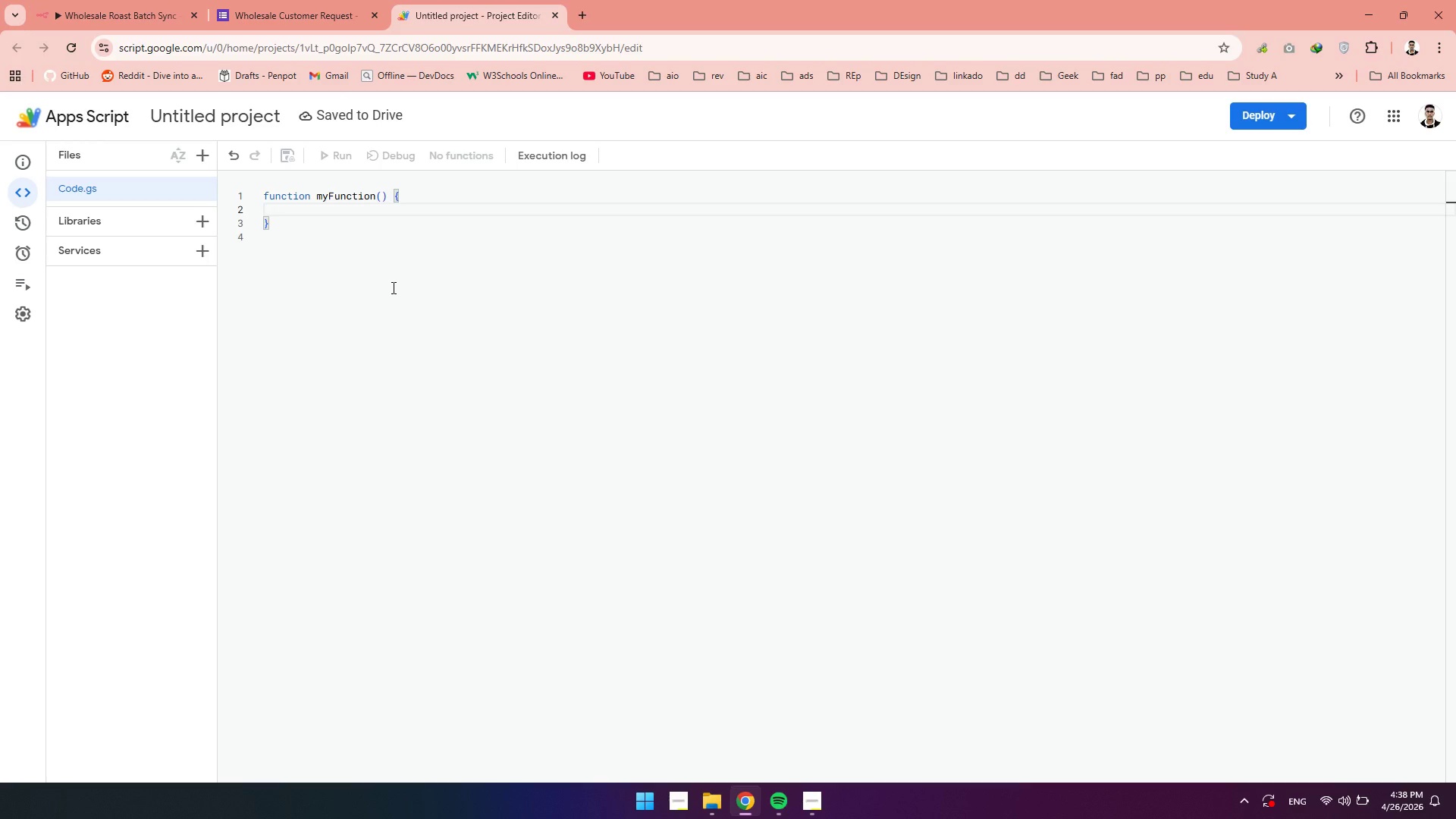 
type(var from =form)
key(Tab)
type(.getac)
key(Tab)
type(()
 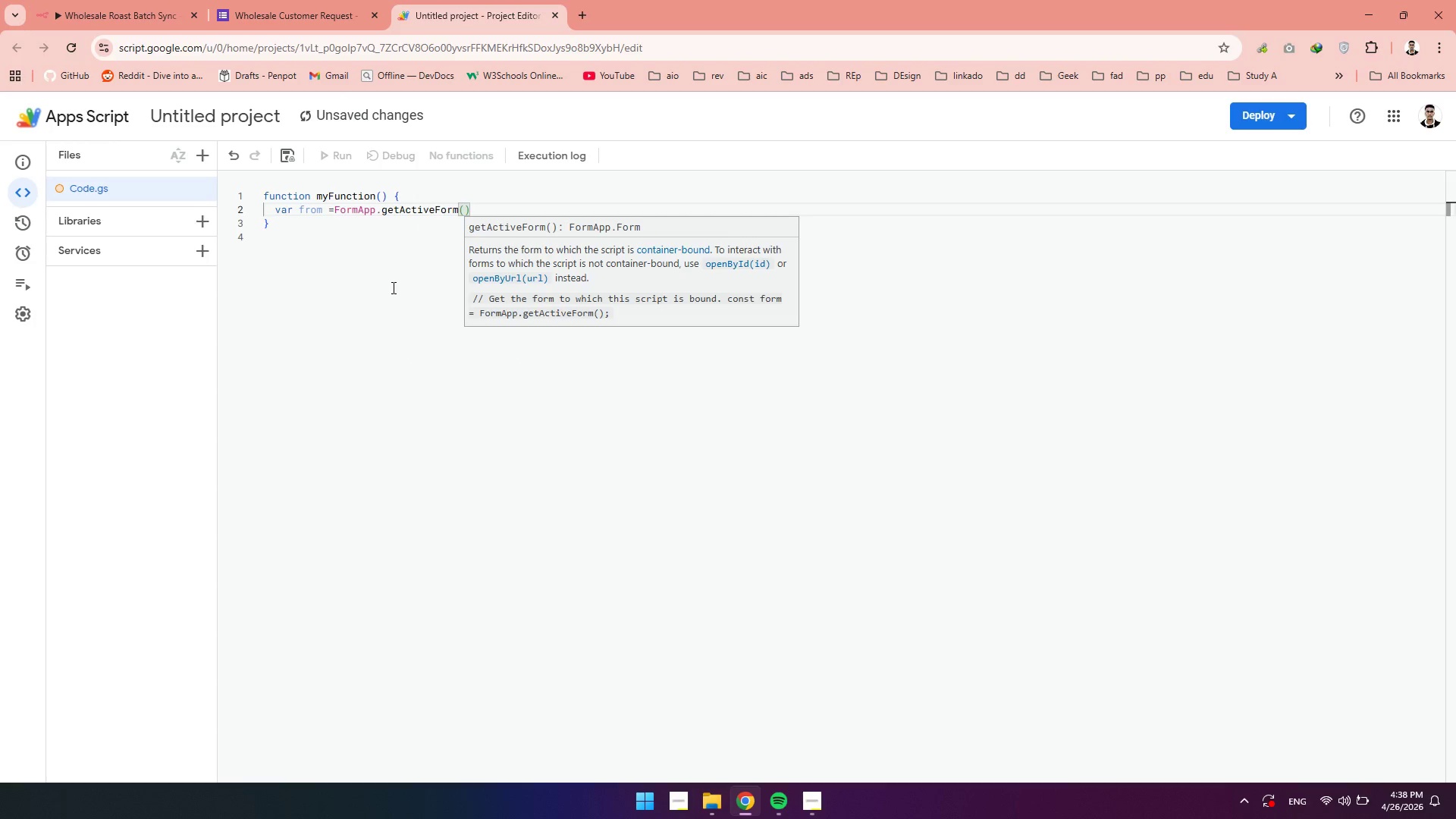 
key(Control+Enter)
 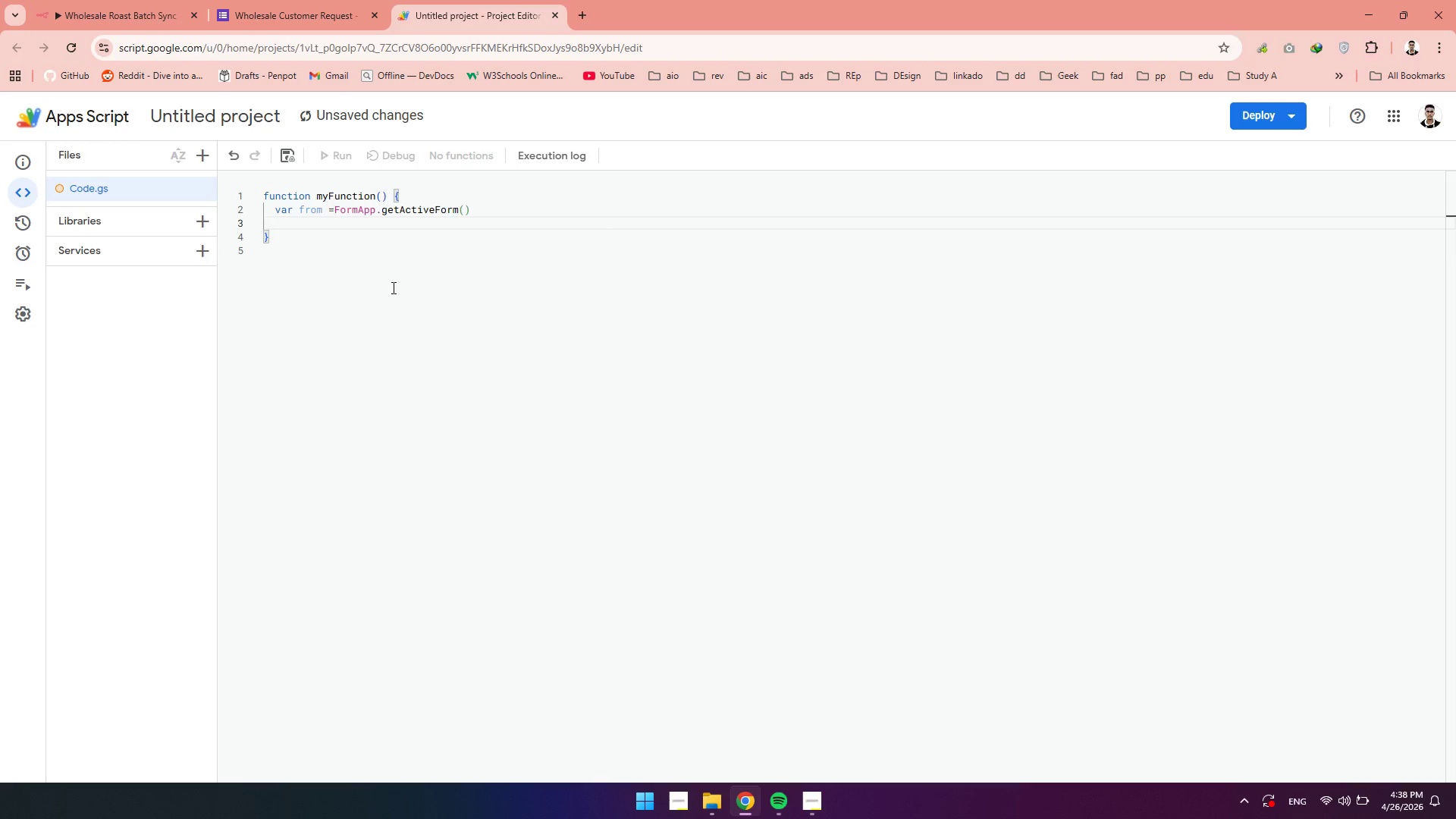 
type(var allres)
key(Backspace)
key(Backspace)
key(Backspace)
type(Responses)
 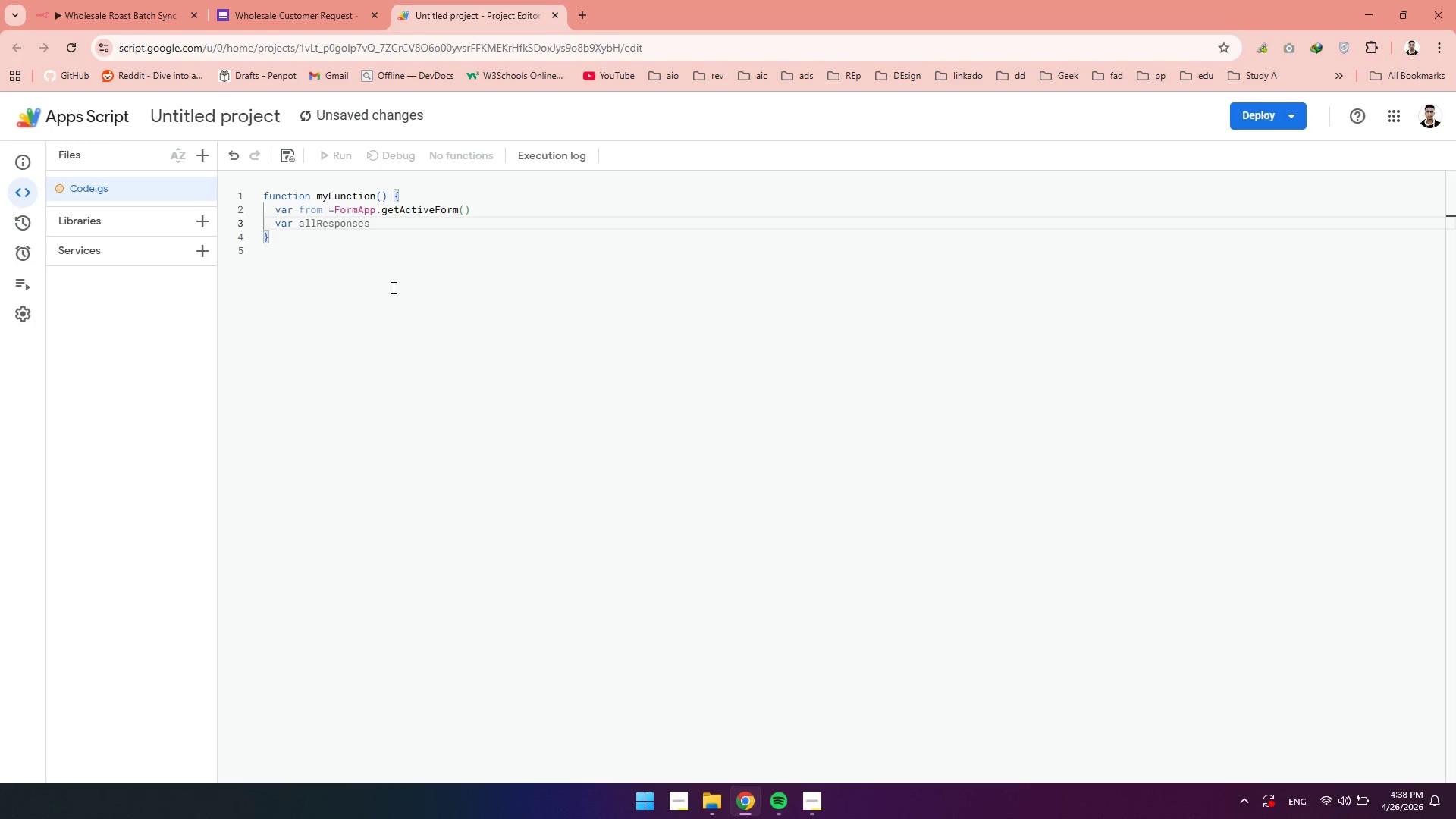 
type( = allRespo)
 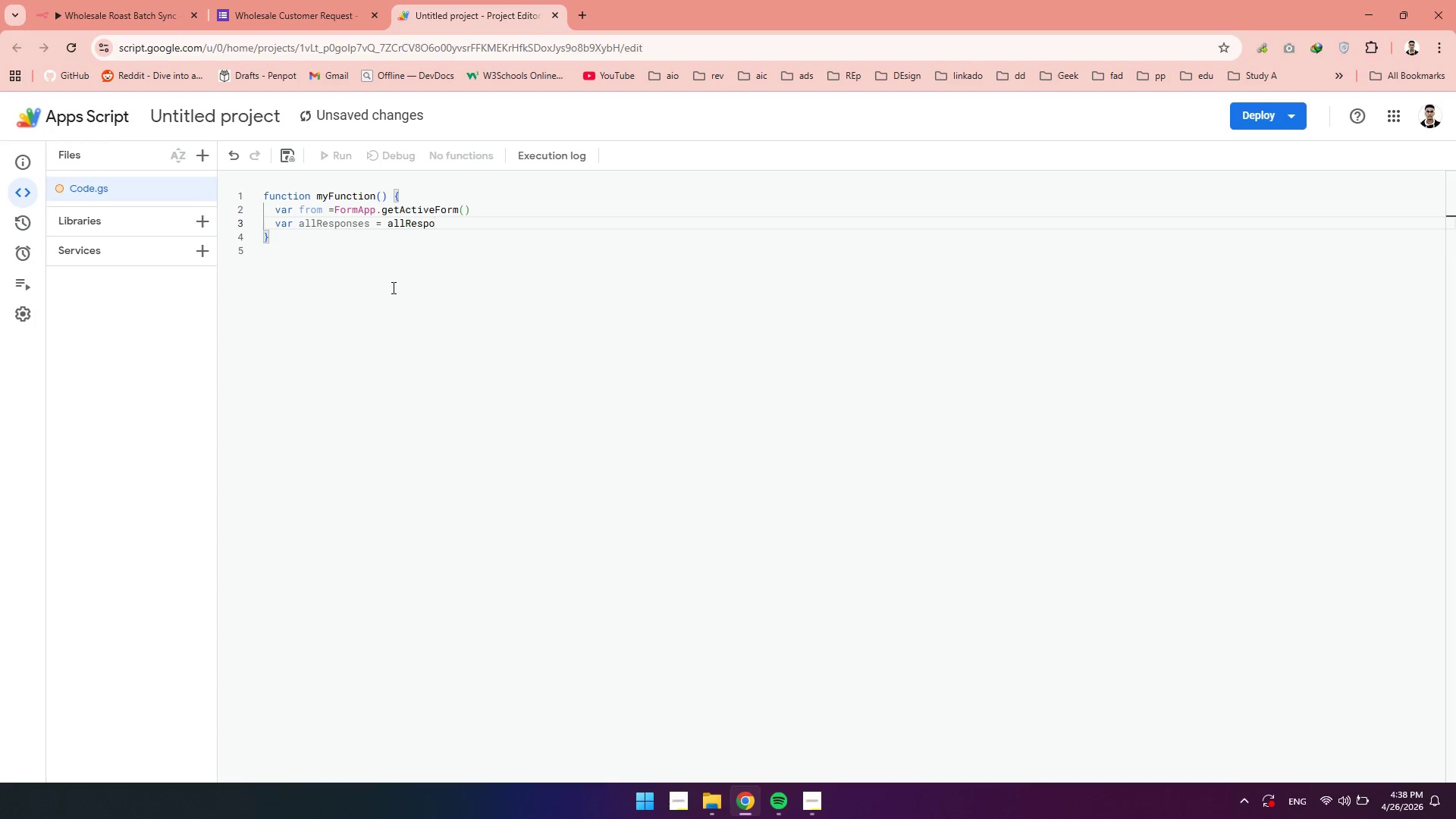 
key(Backspace)
key(Backspace)
key(Backspace)
key(Backspace)
key(Backspace)
key(Backspace)
key(Backspace)
key(Backspace)
type(form.get)
 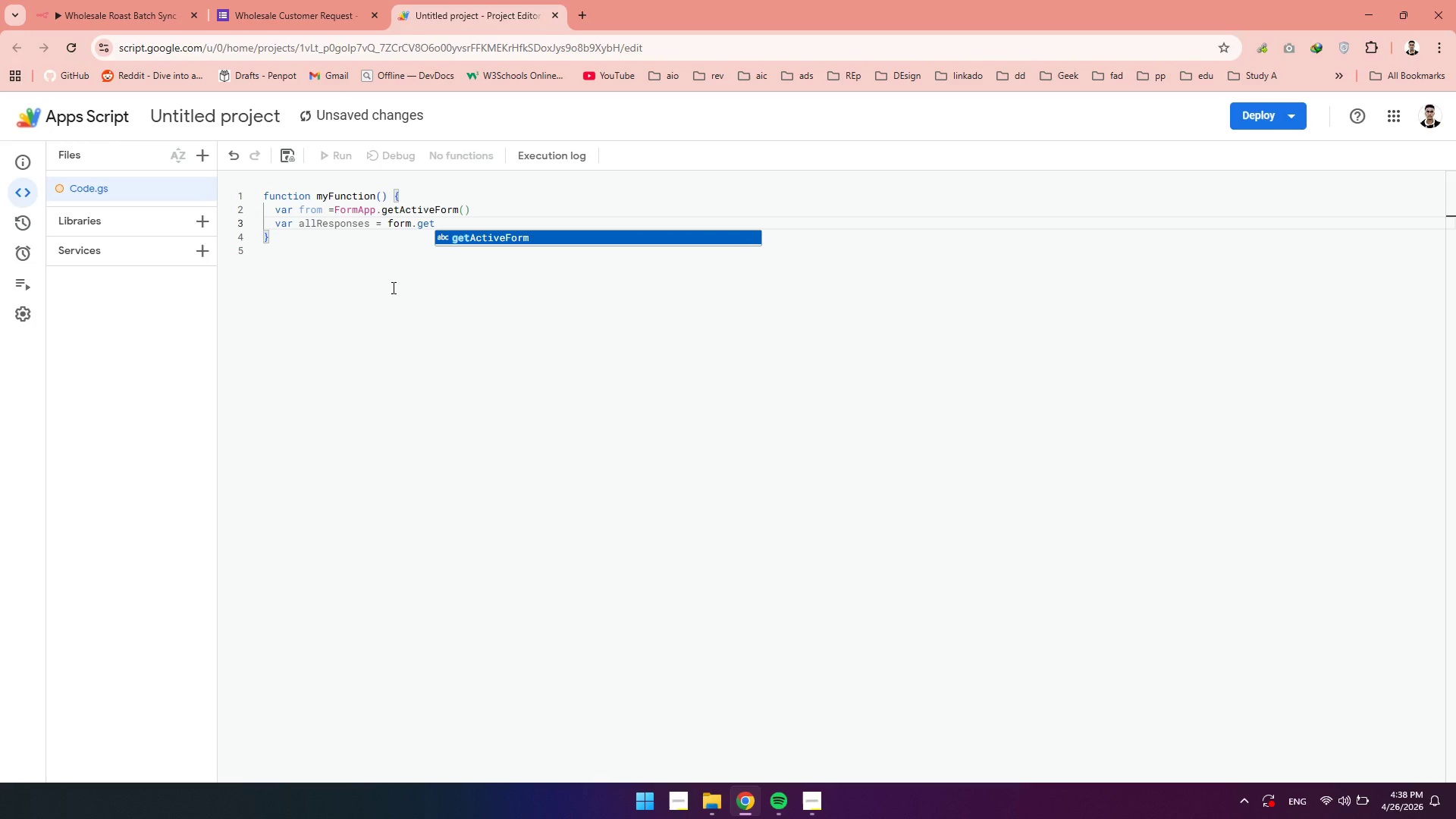 
key(Backspace)
 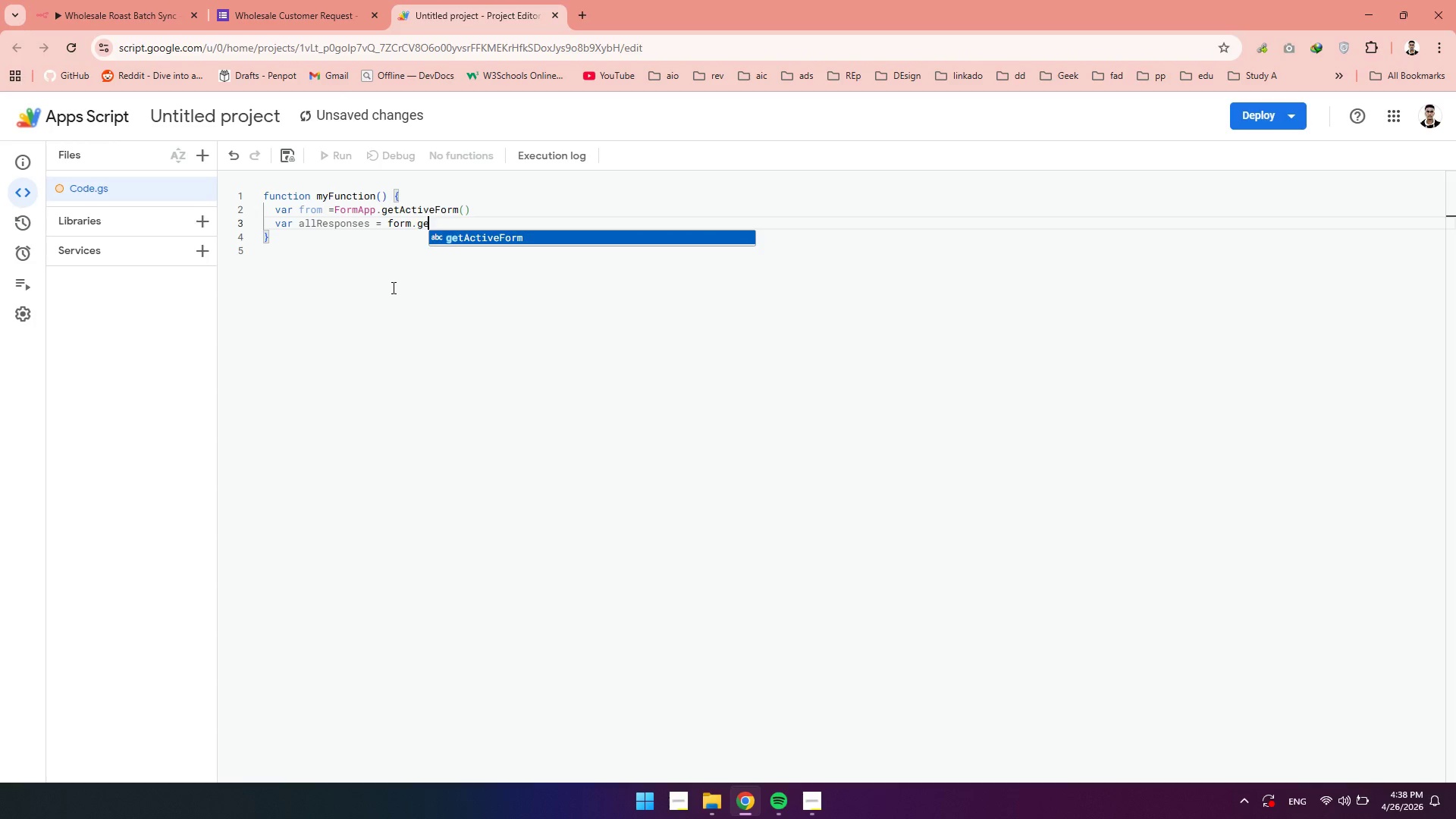 
key(Backspace)
 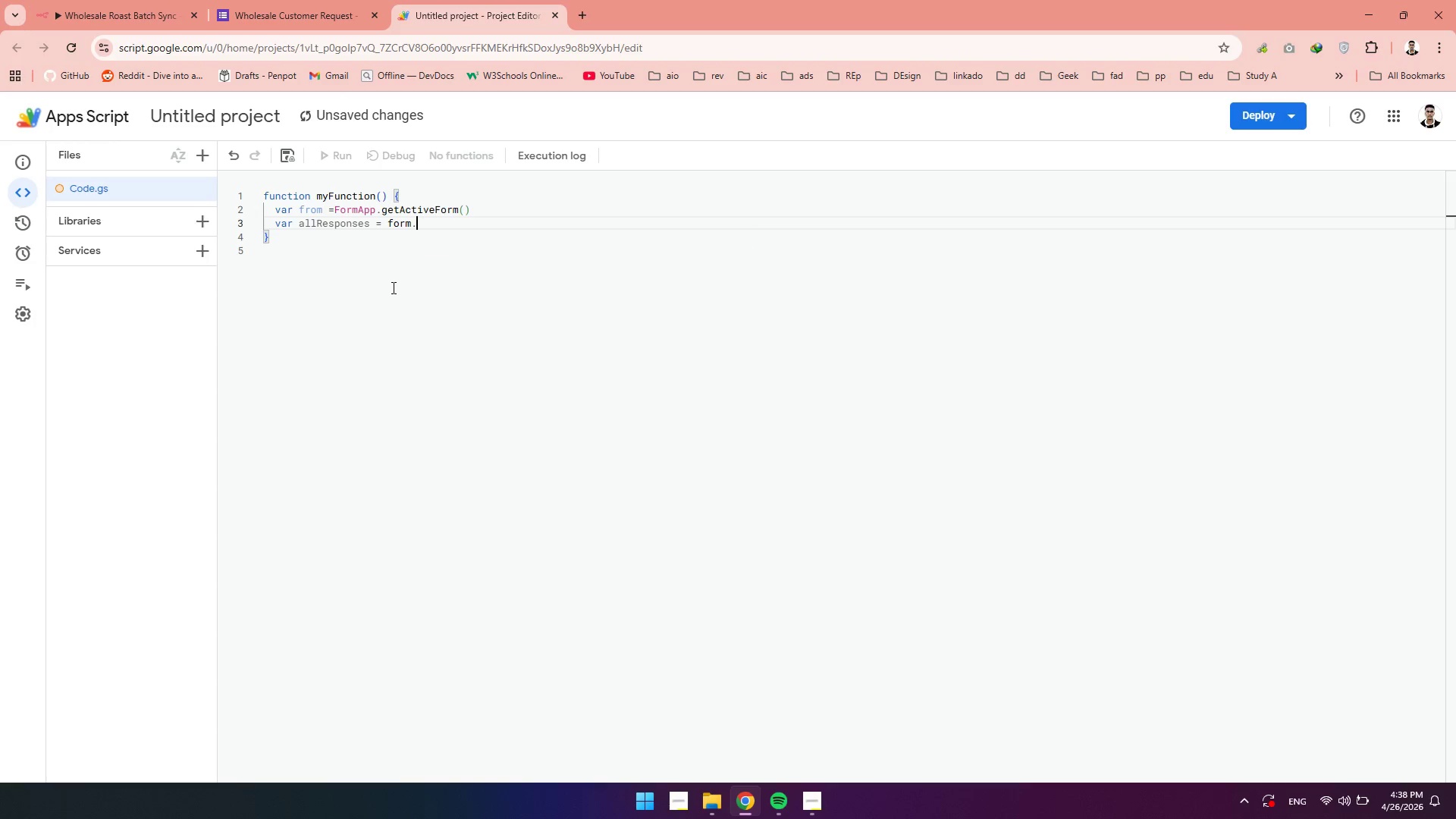 
key(Backspace)
 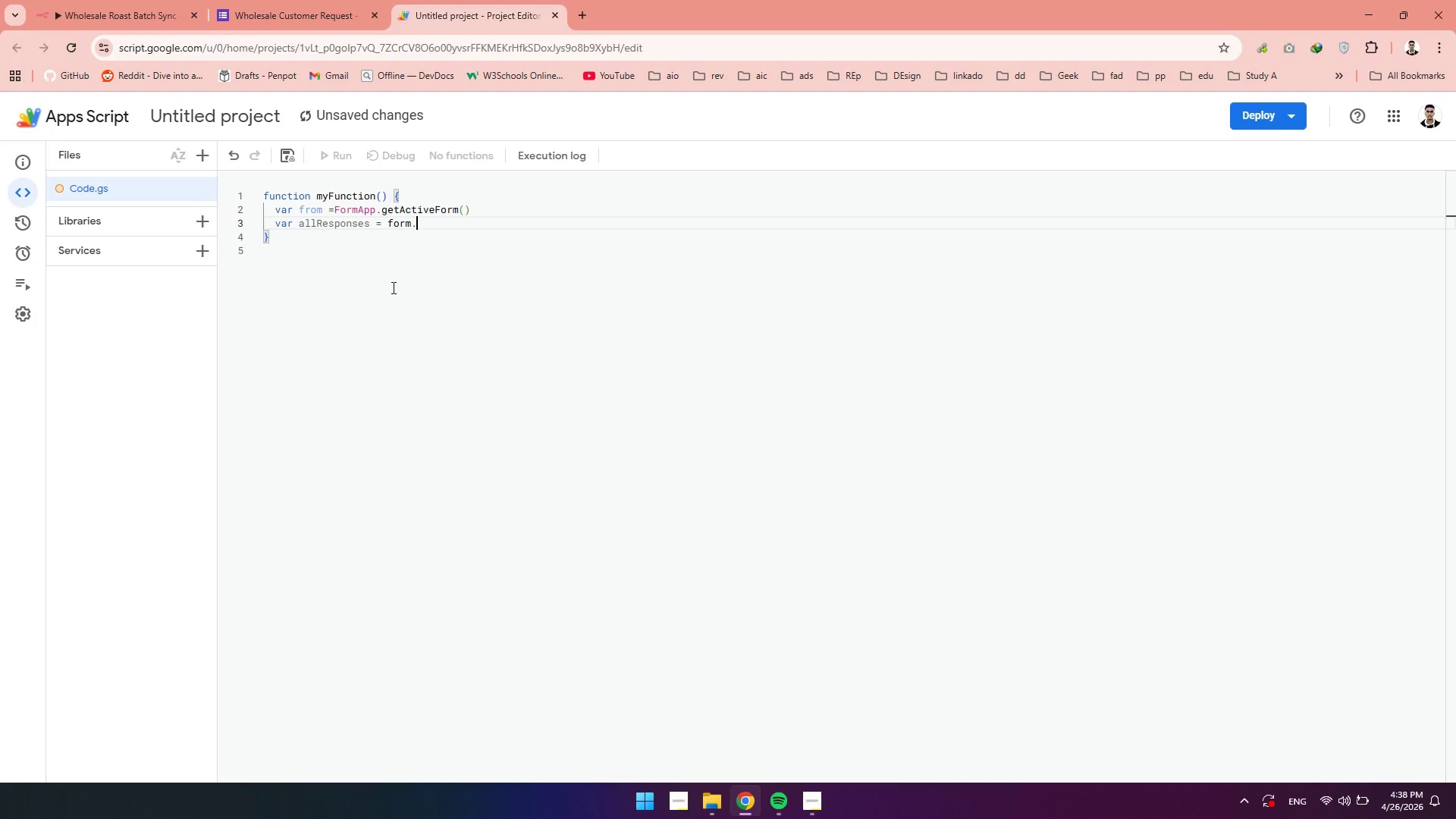 
key(Backspace)
 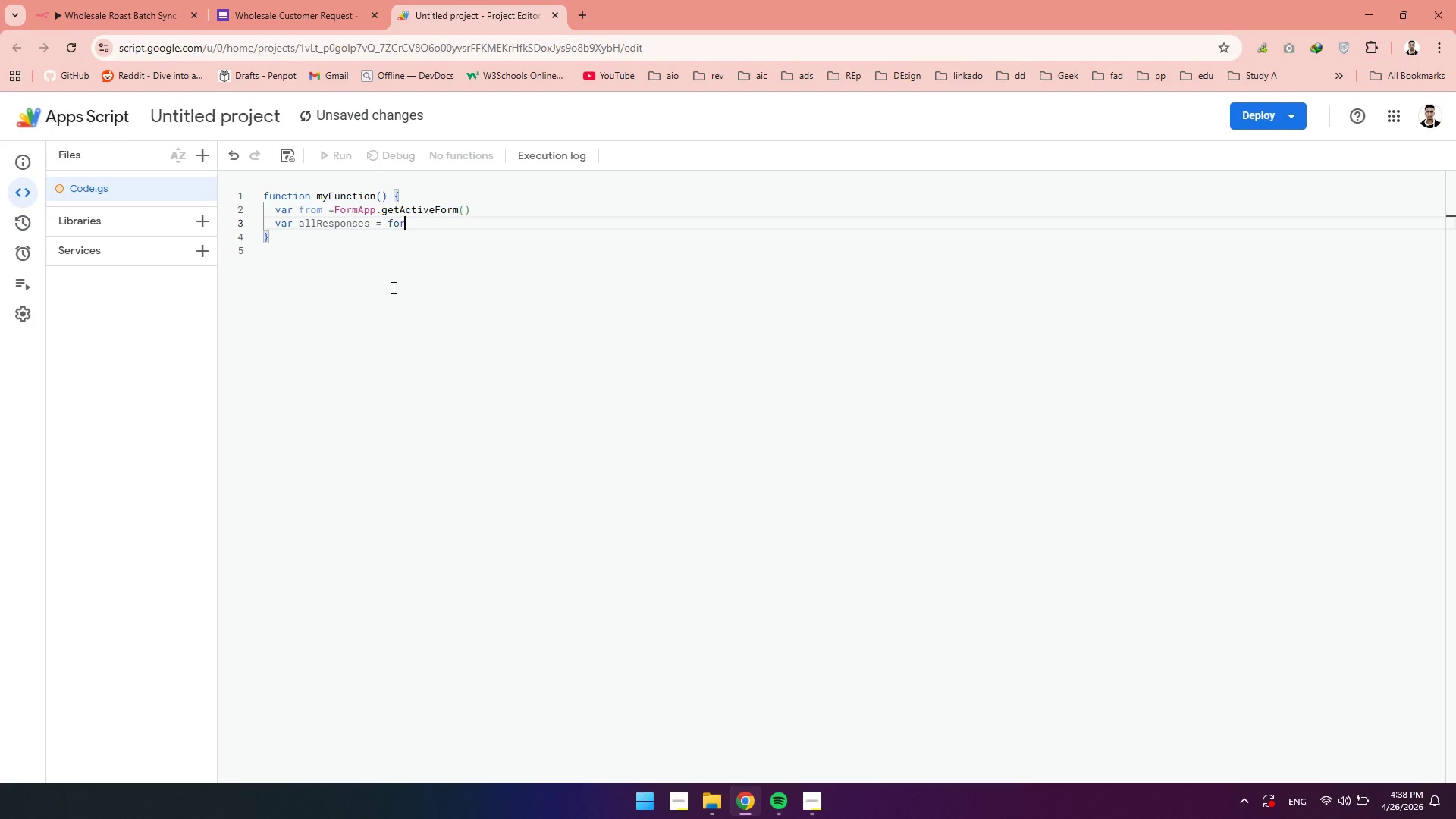 
key(Backspace)
 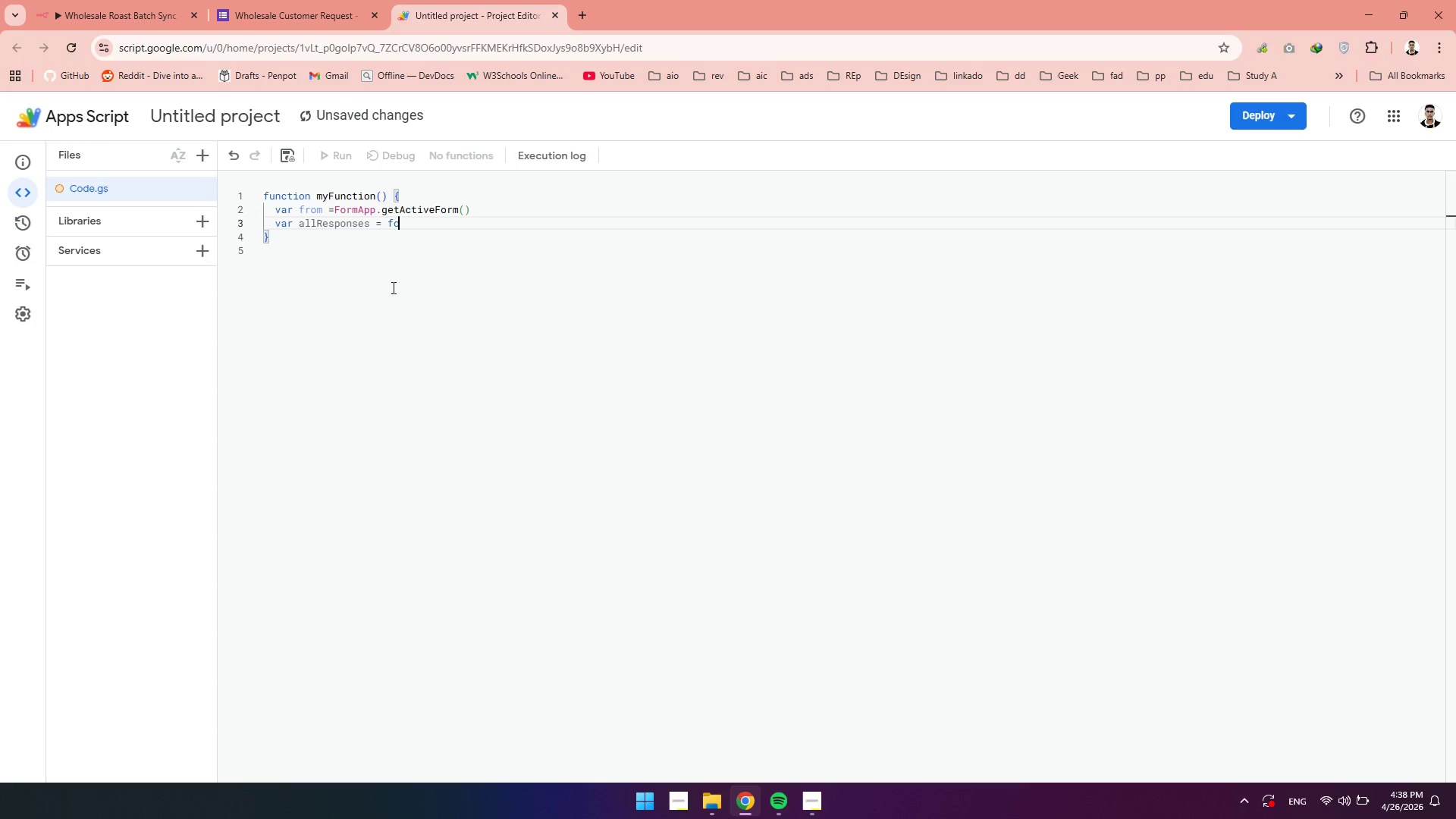 
key(Backspace)
 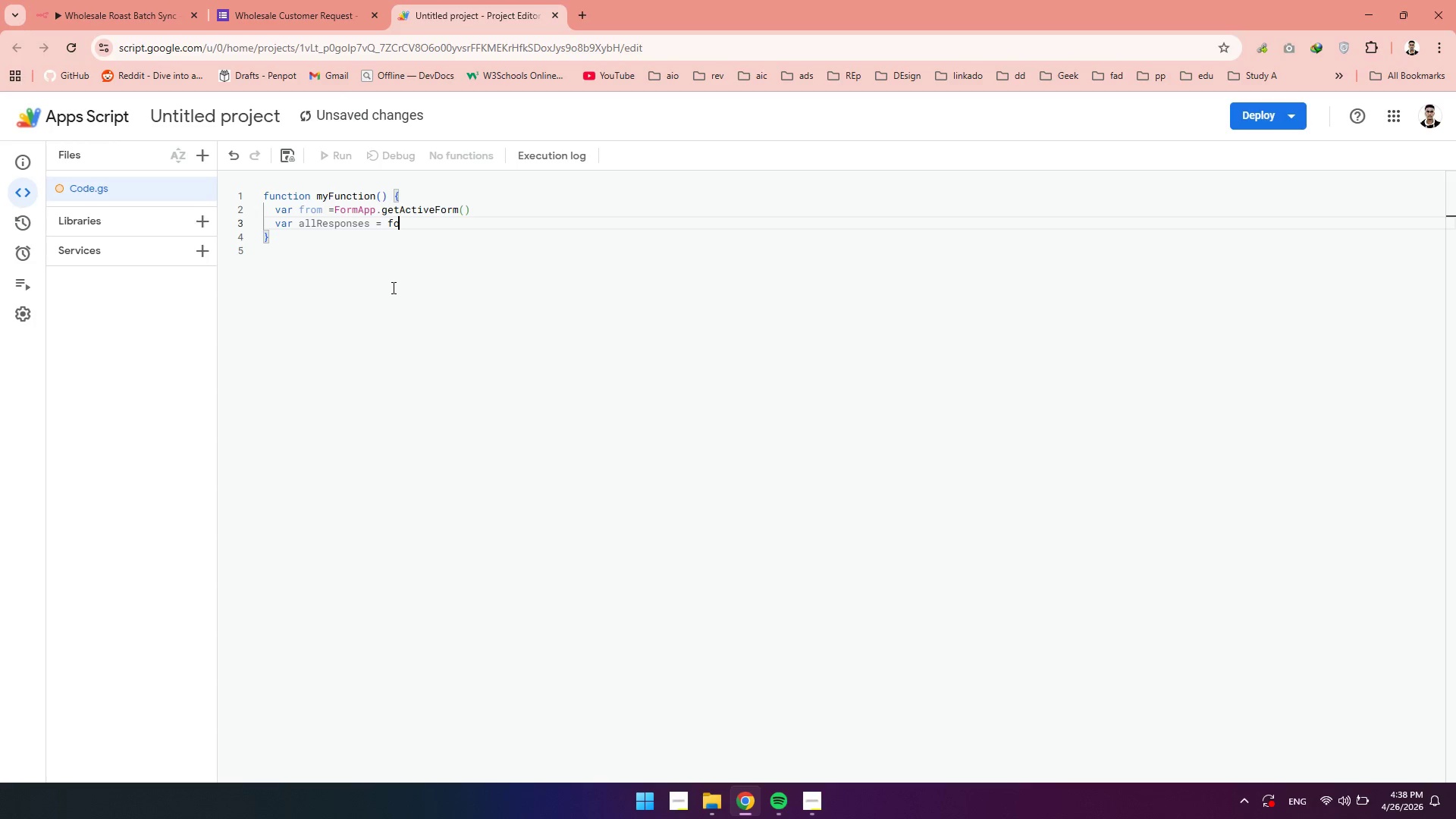 
key(Backspace)
 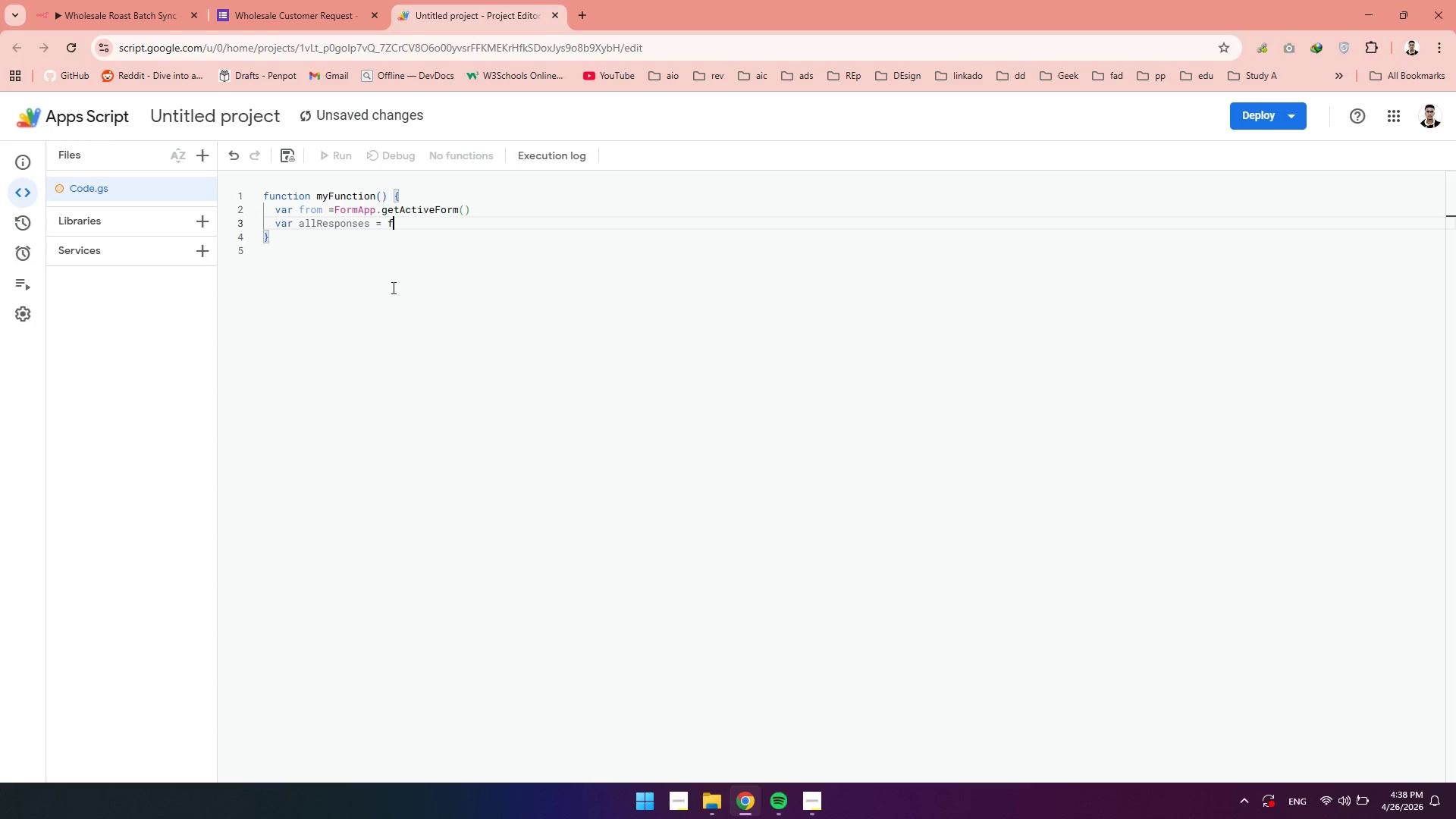 
key(Backspace)
 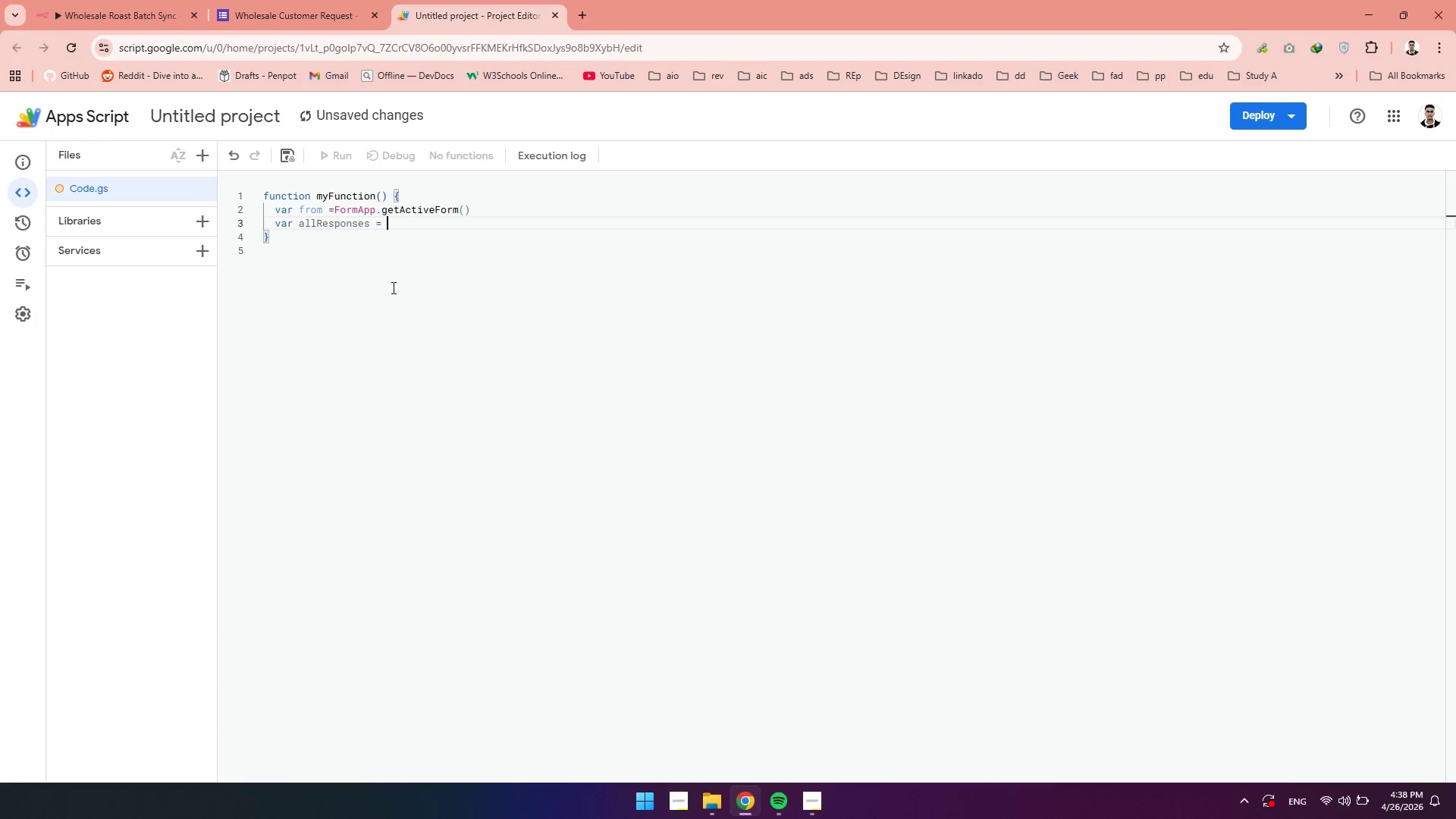 
key(Backspace)
 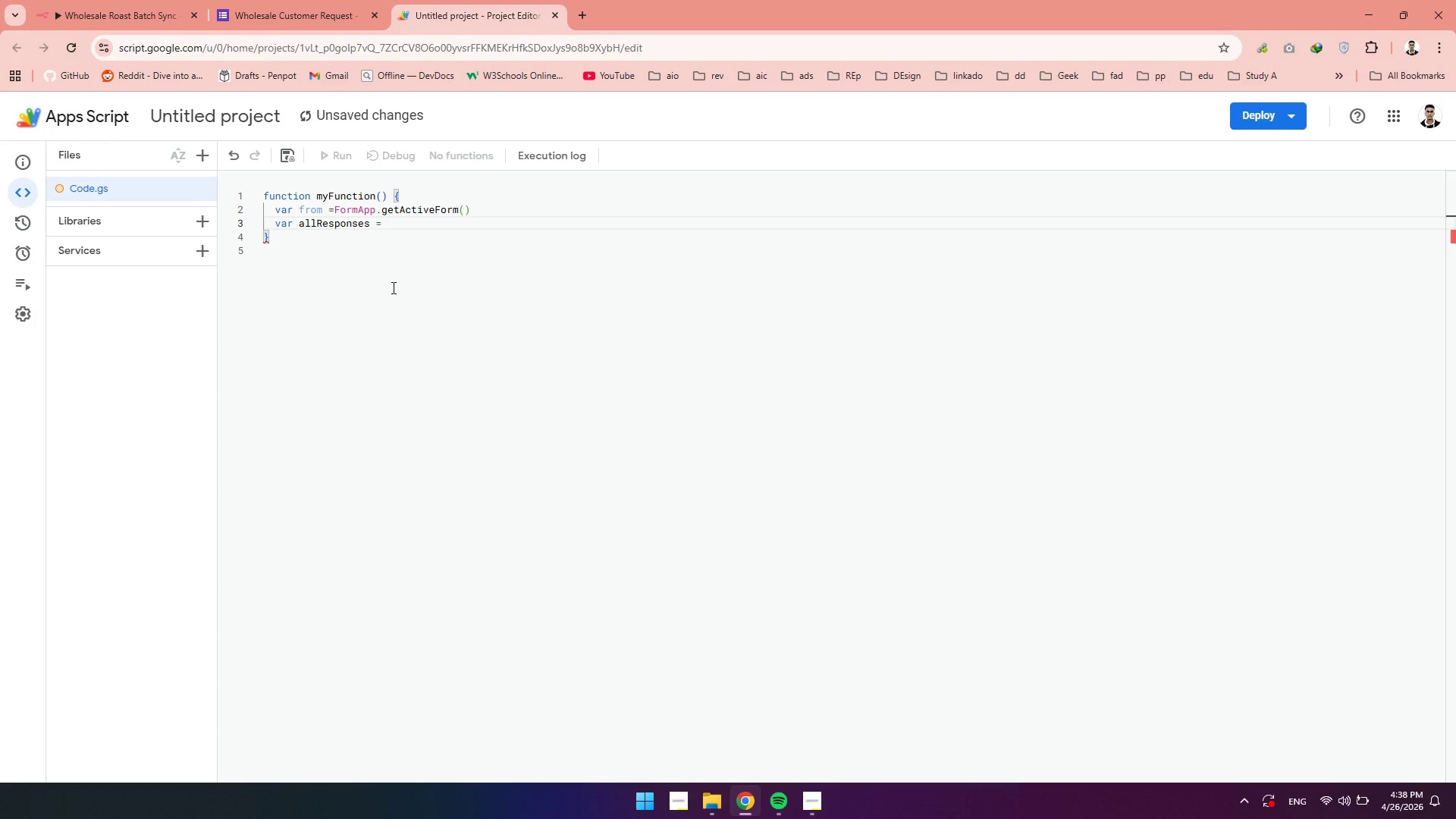 
key(Space)
 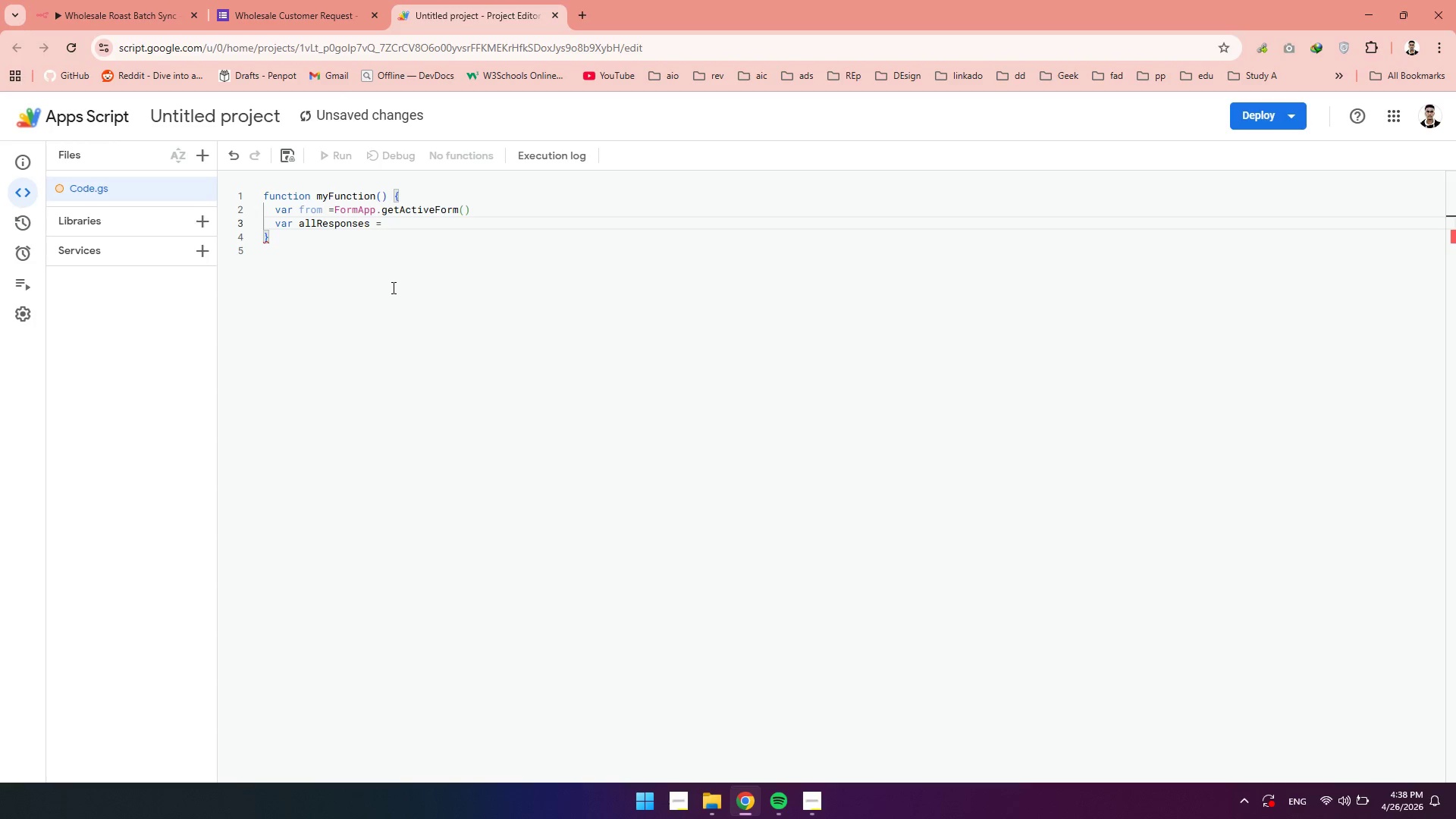 
type(form.get)
 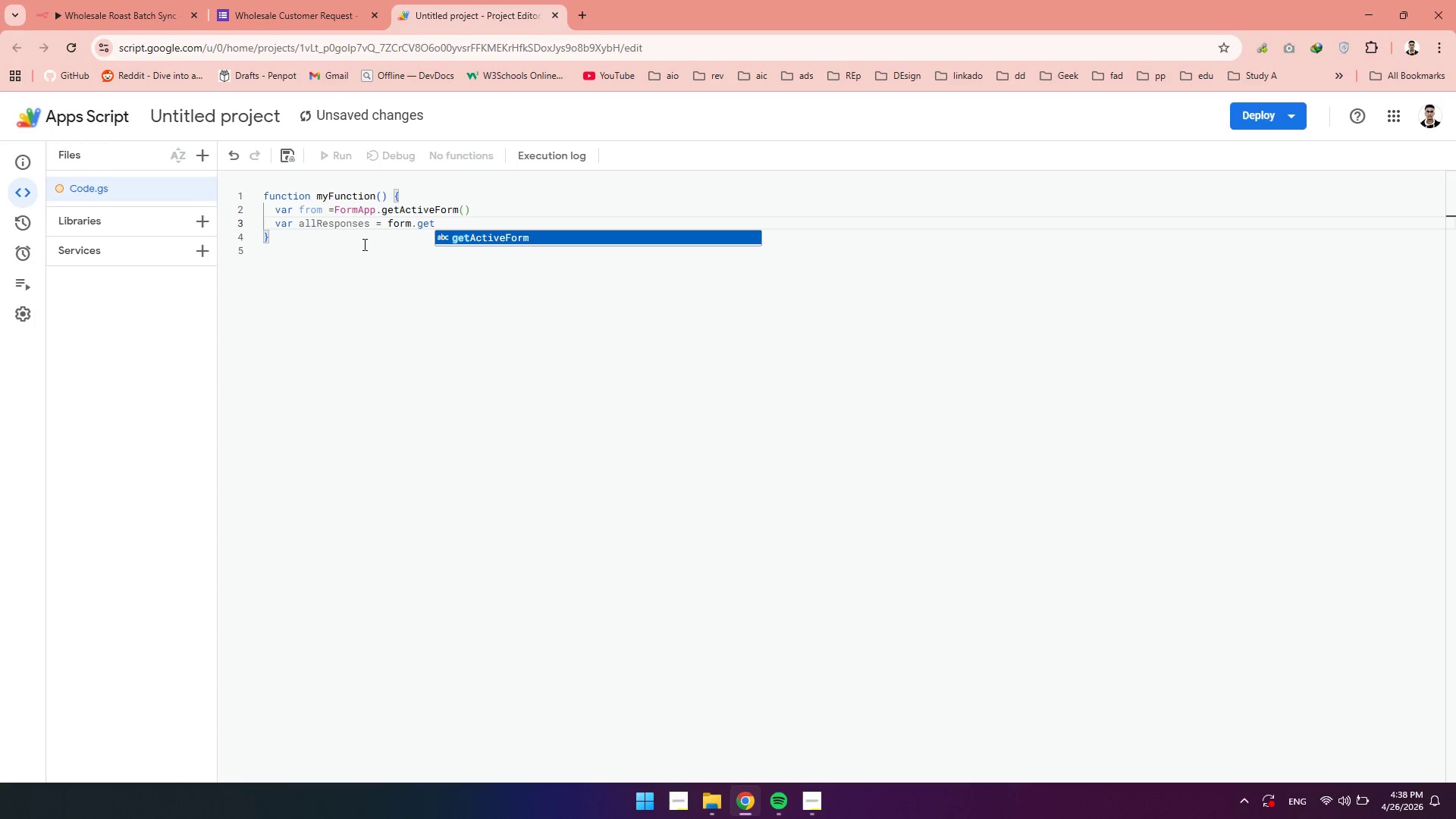 
double_click([313, 211])
 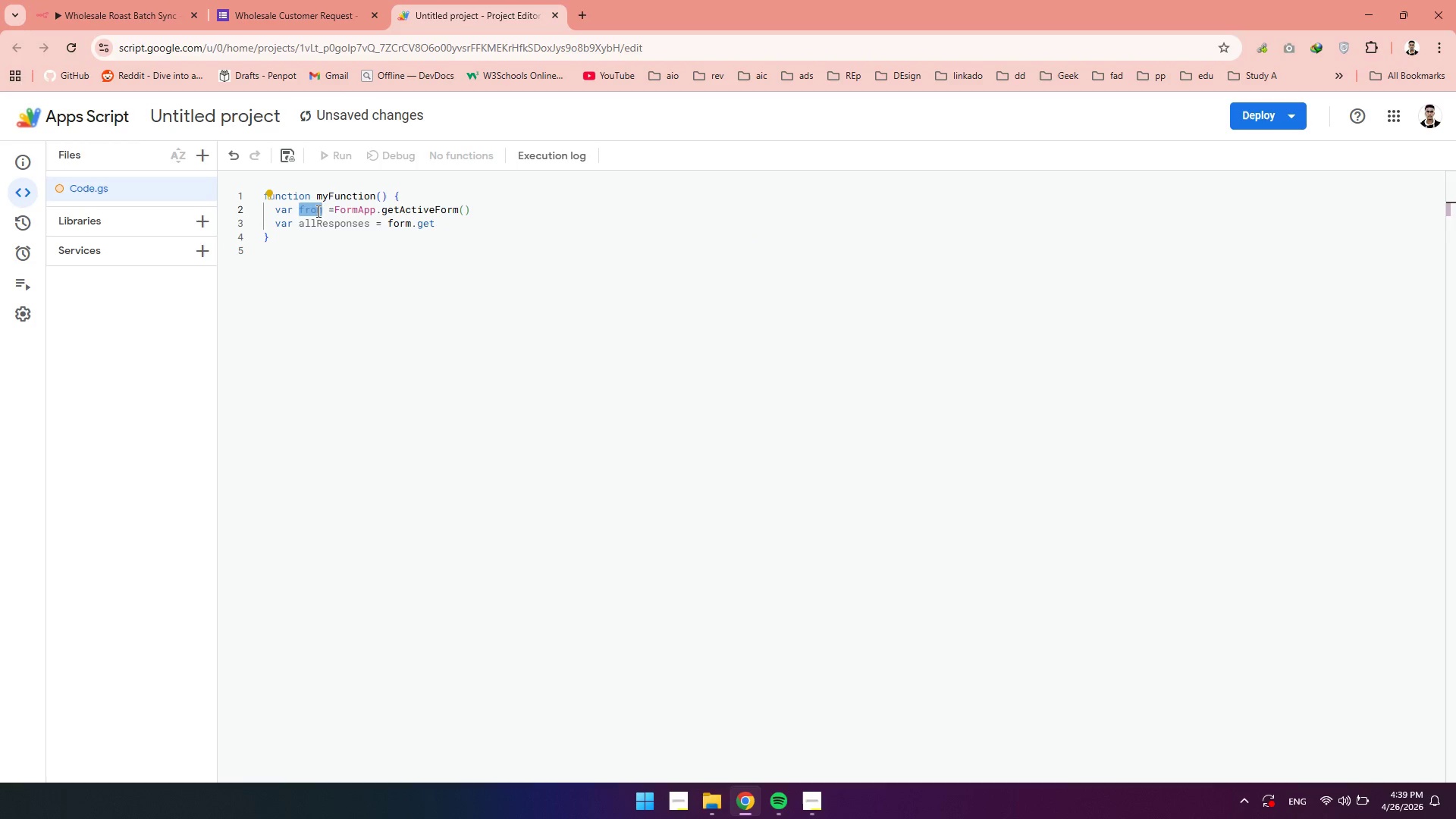 
type(form )
 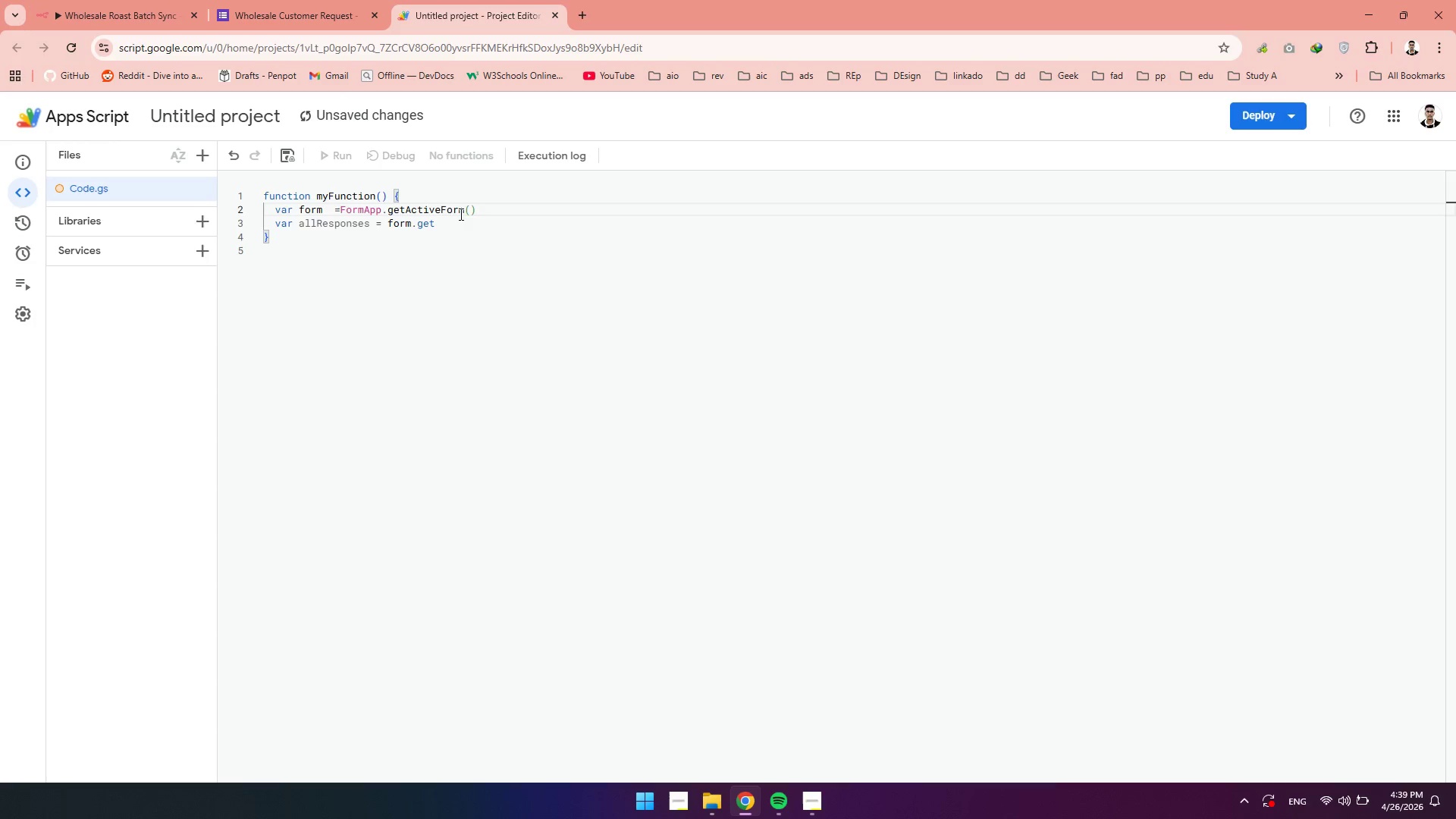 
left_click([450, 225])
 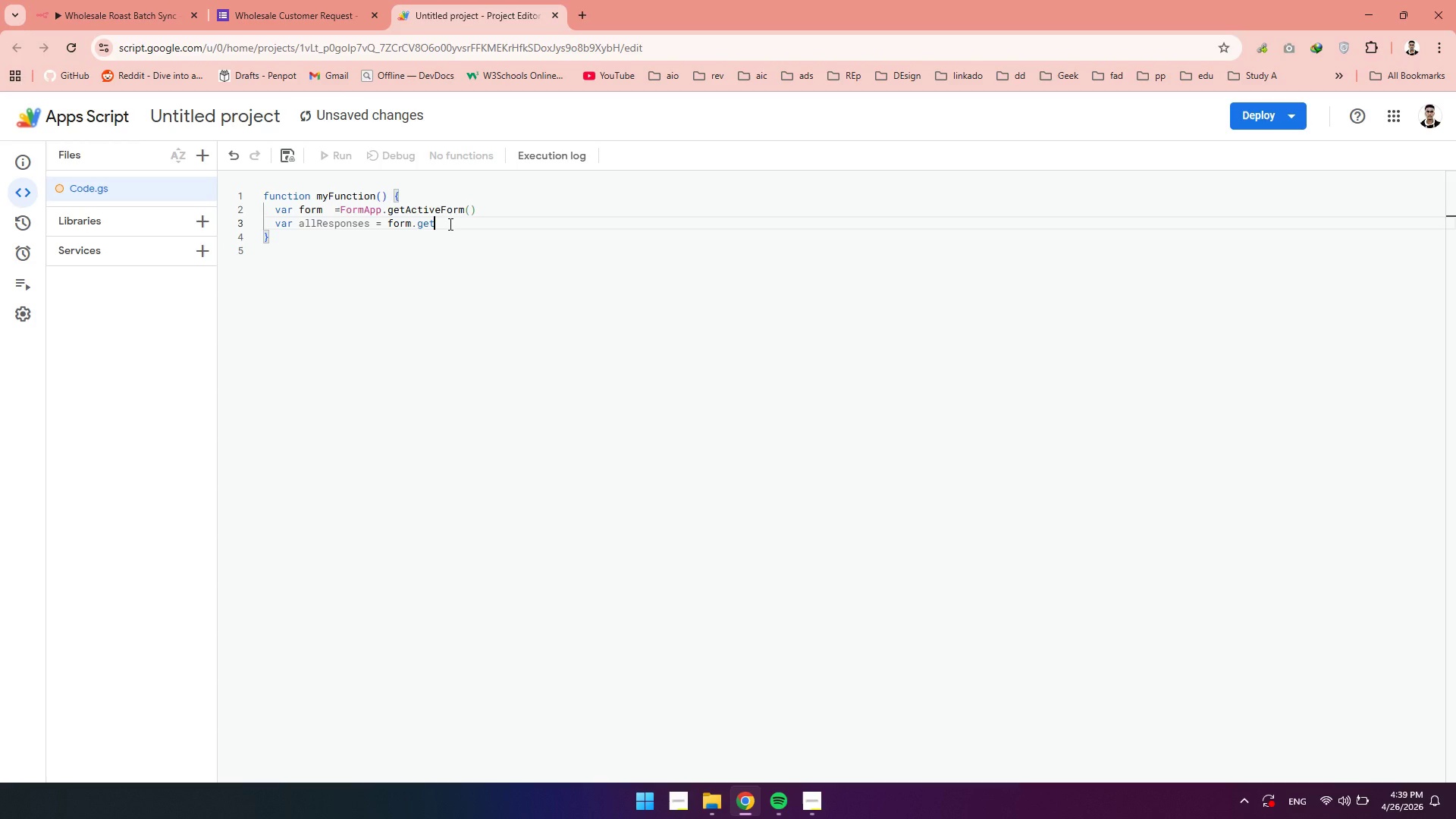 
key(Shift+R)
 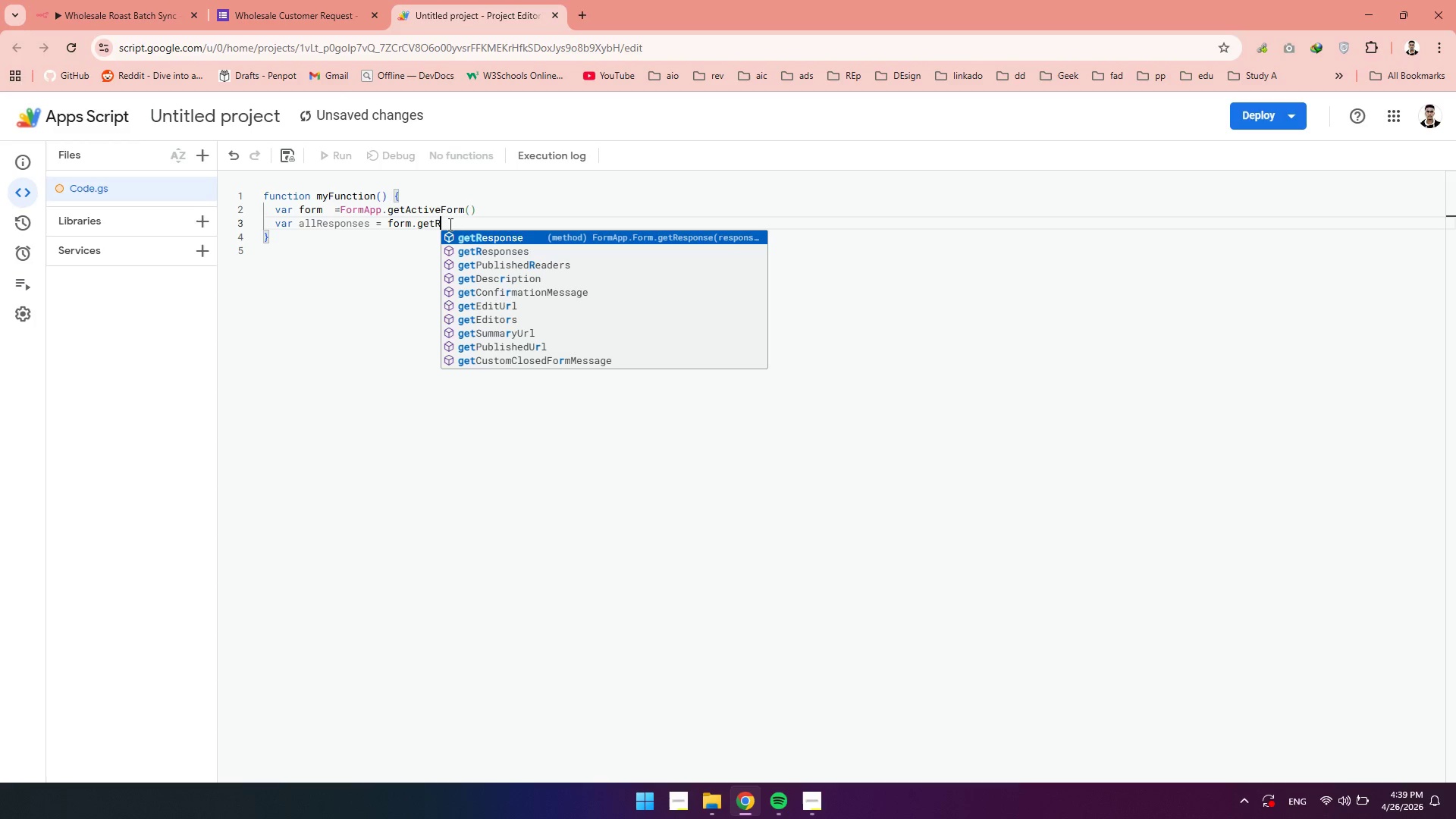 
key(ArrowDown)
 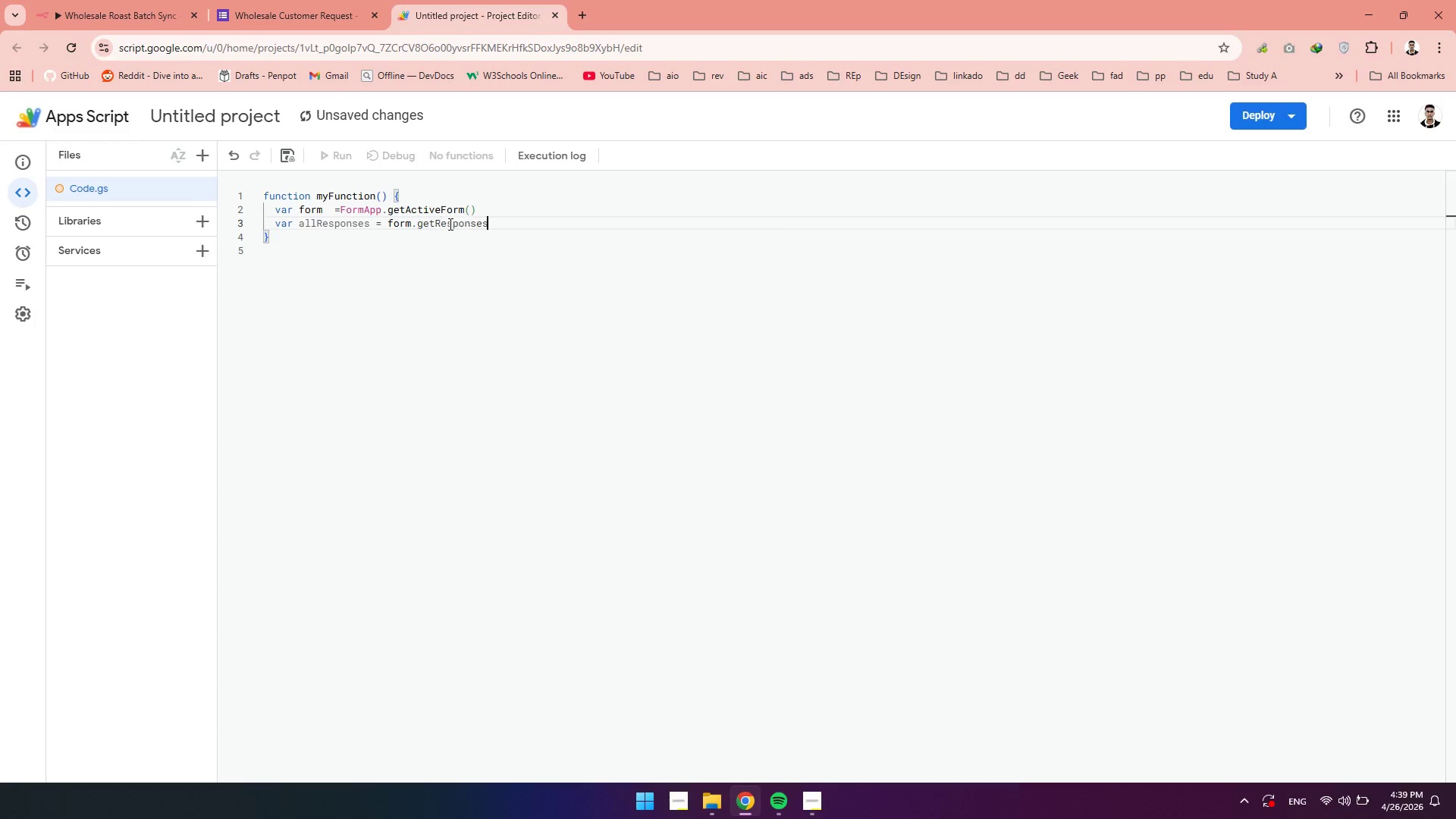 
key(Enter)
 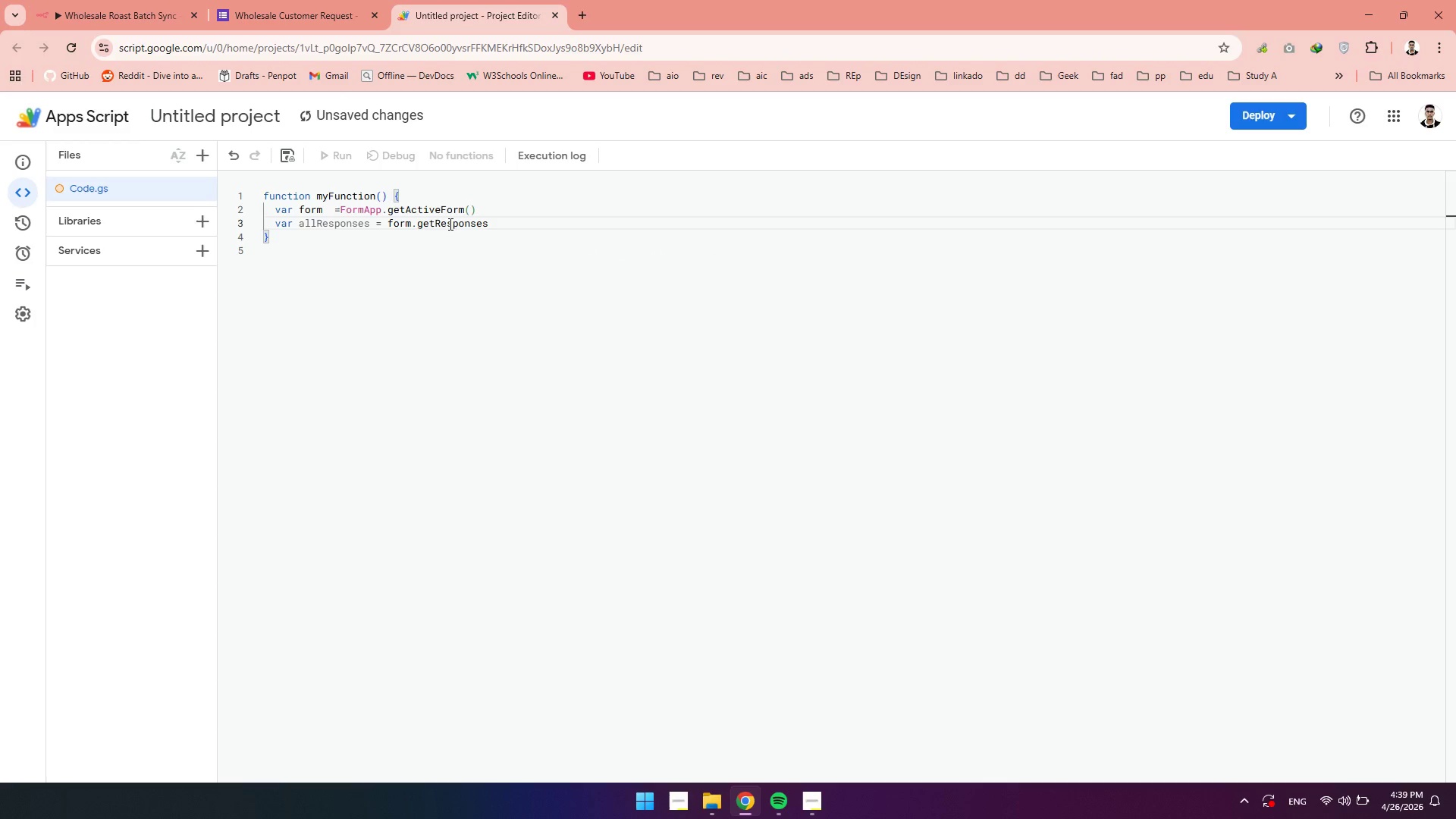 
key(Shift+9)
 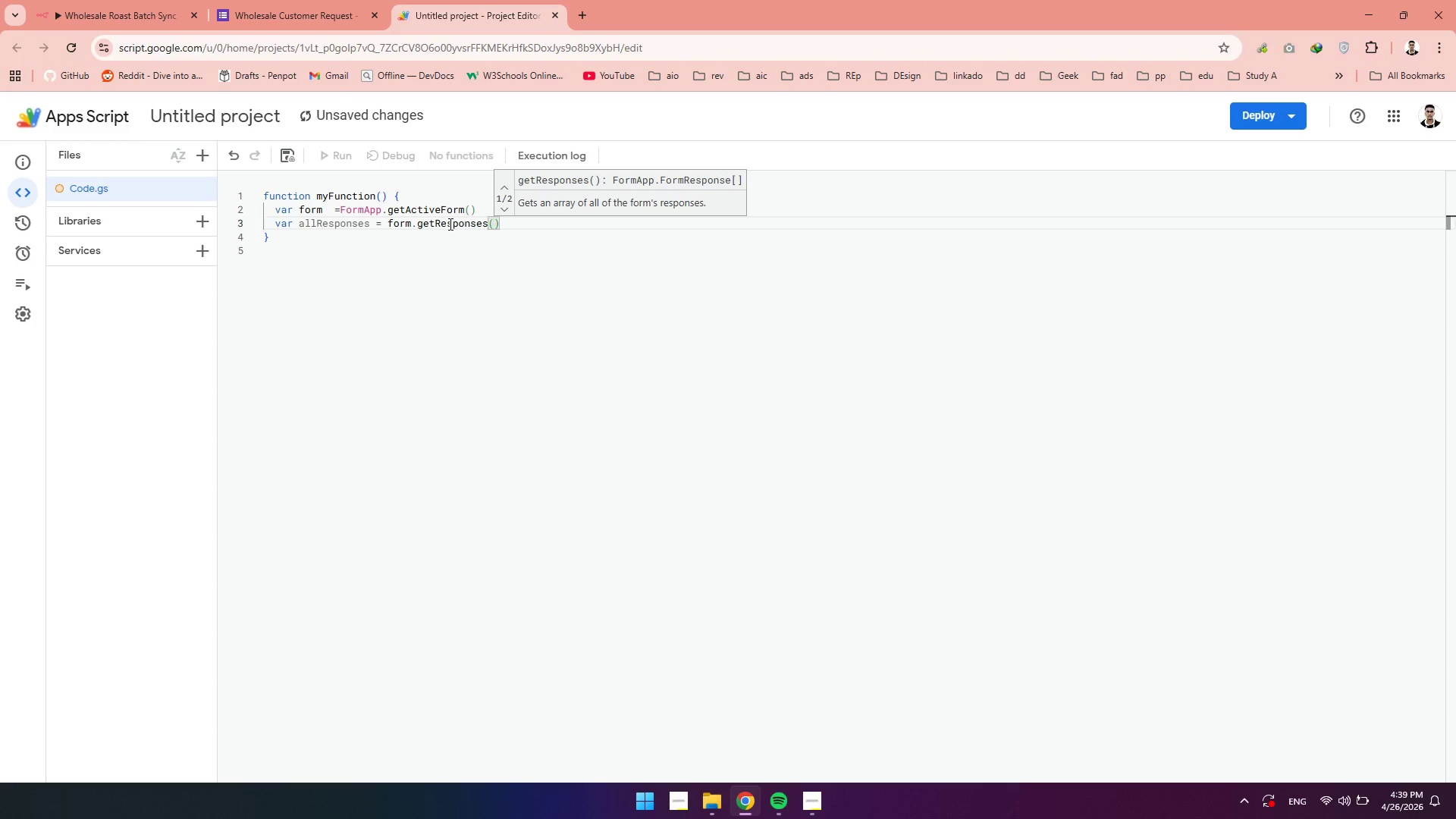 
key(Control+Enter)
 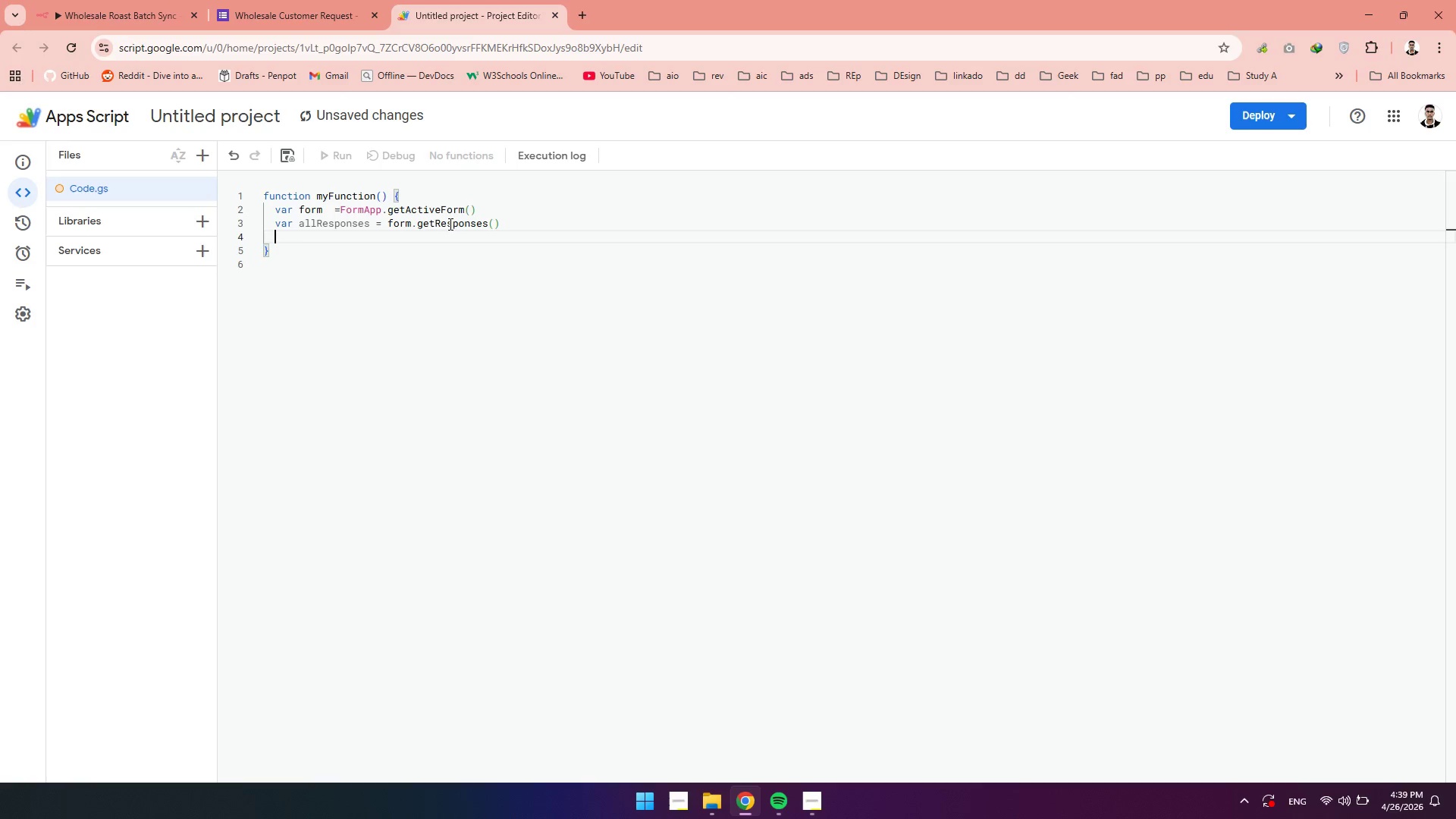 
wait(5.2)
 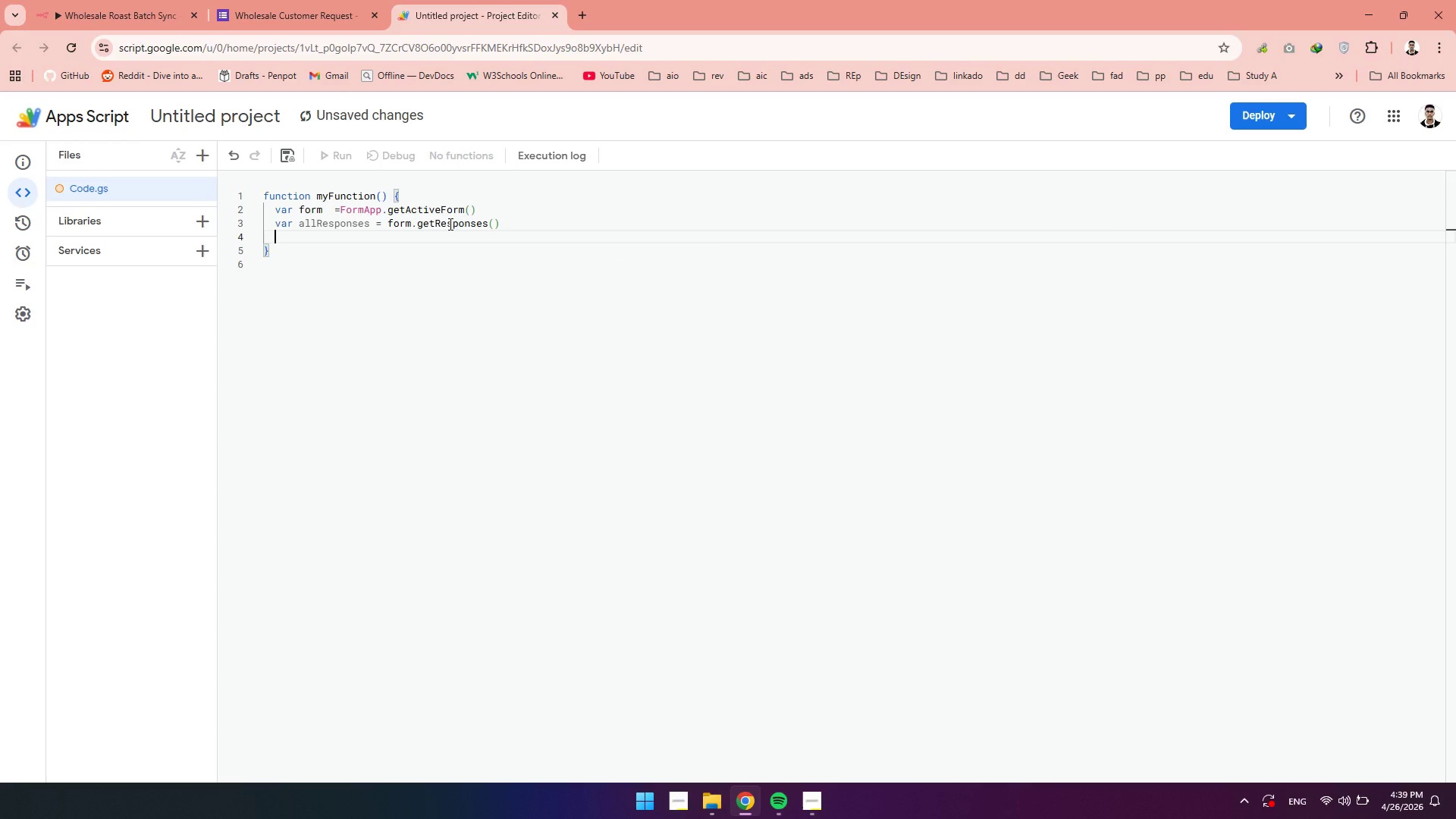 
type(var )
 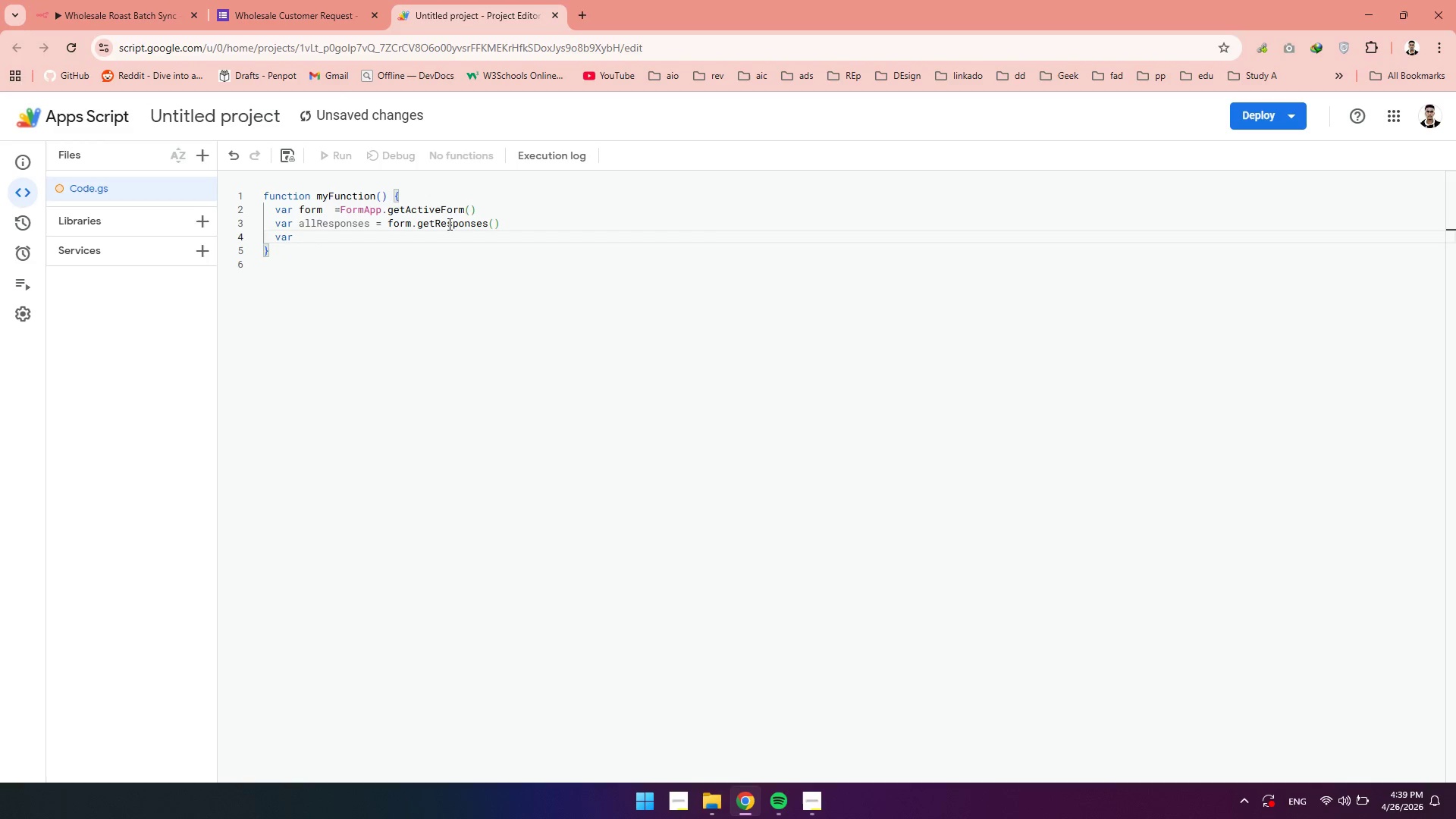 
type(latestResponses)
key(Backspace)
type( = allre)
key(Tab)
type([allre)
key(Tab)
type(.lengt)
key(Tab)
type( -1)
 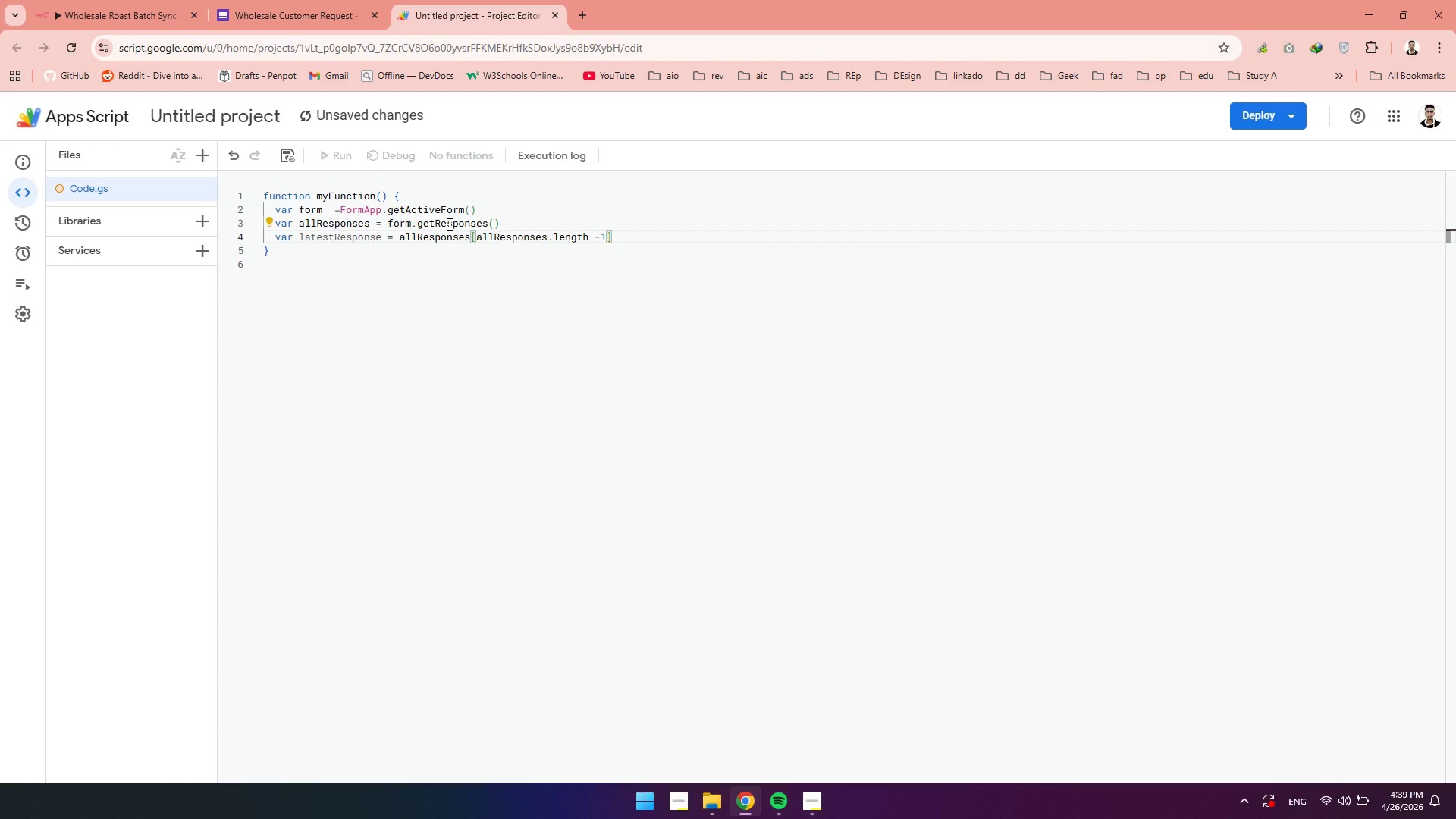 
key(ArrowRight)
 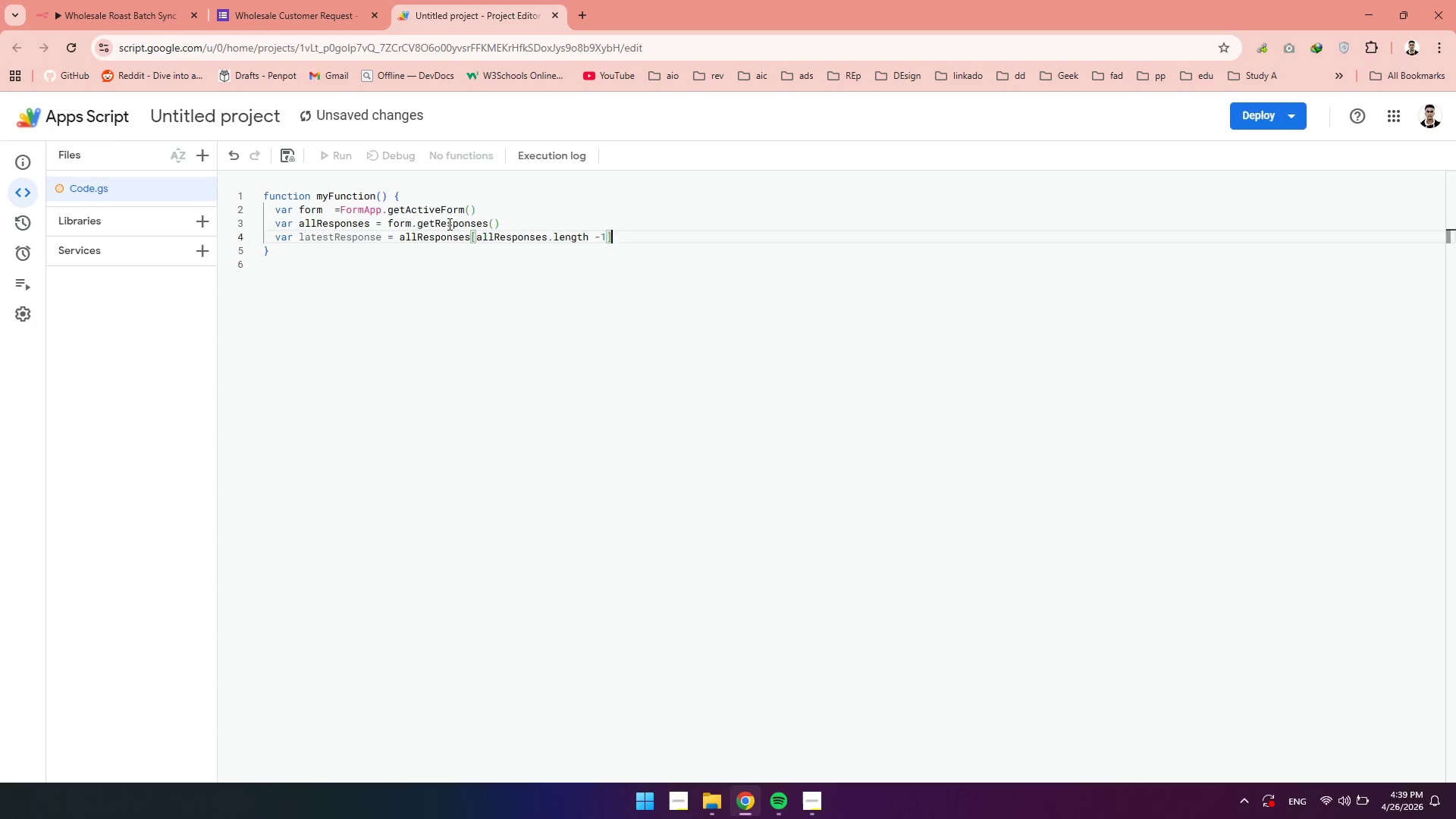 
key(Enter)
 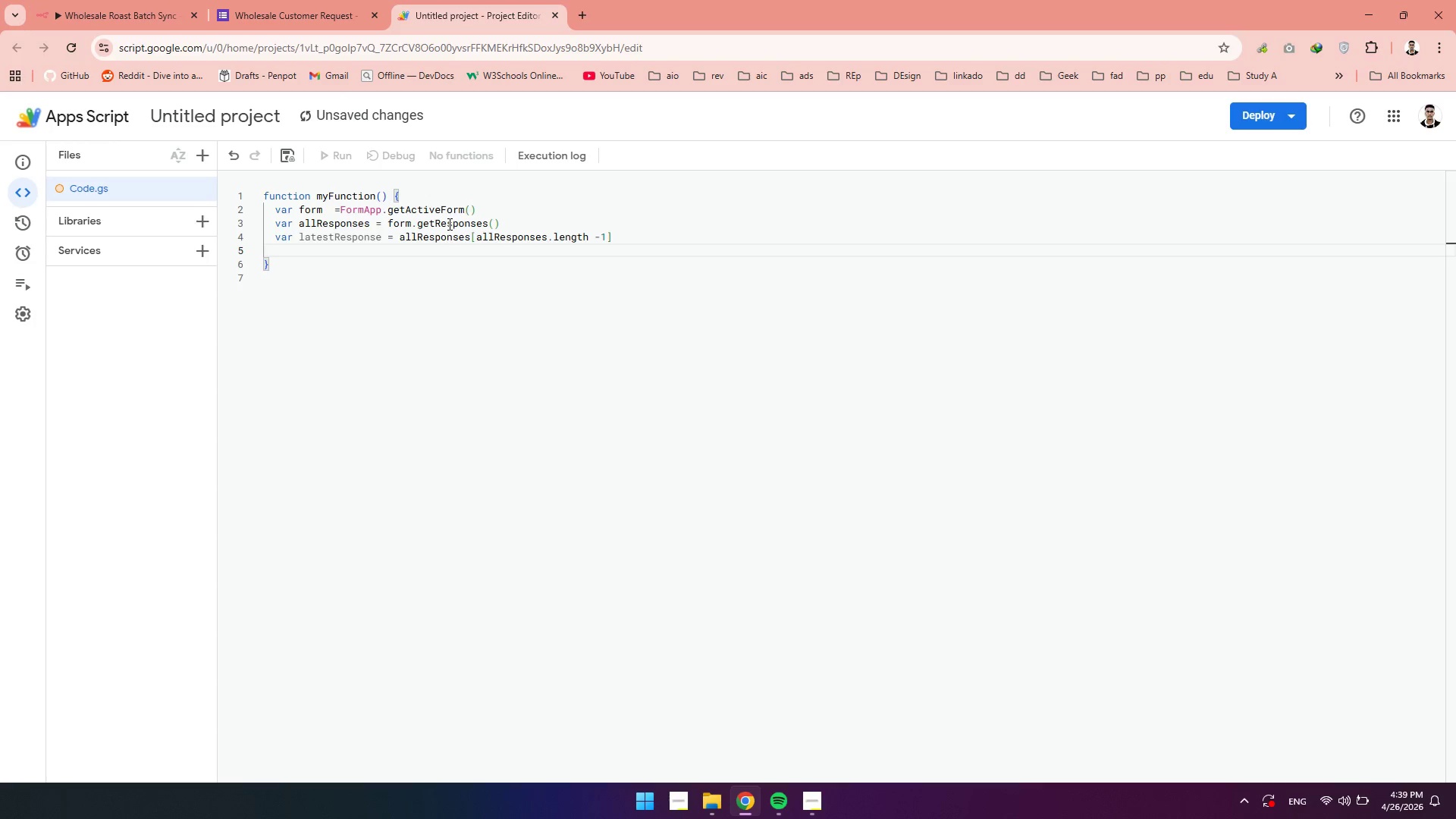 
type(var response = ll)
key(Backspace)
type(atest)
key(Tab)
type(.GETITEM)
key(Tab)
type(()
 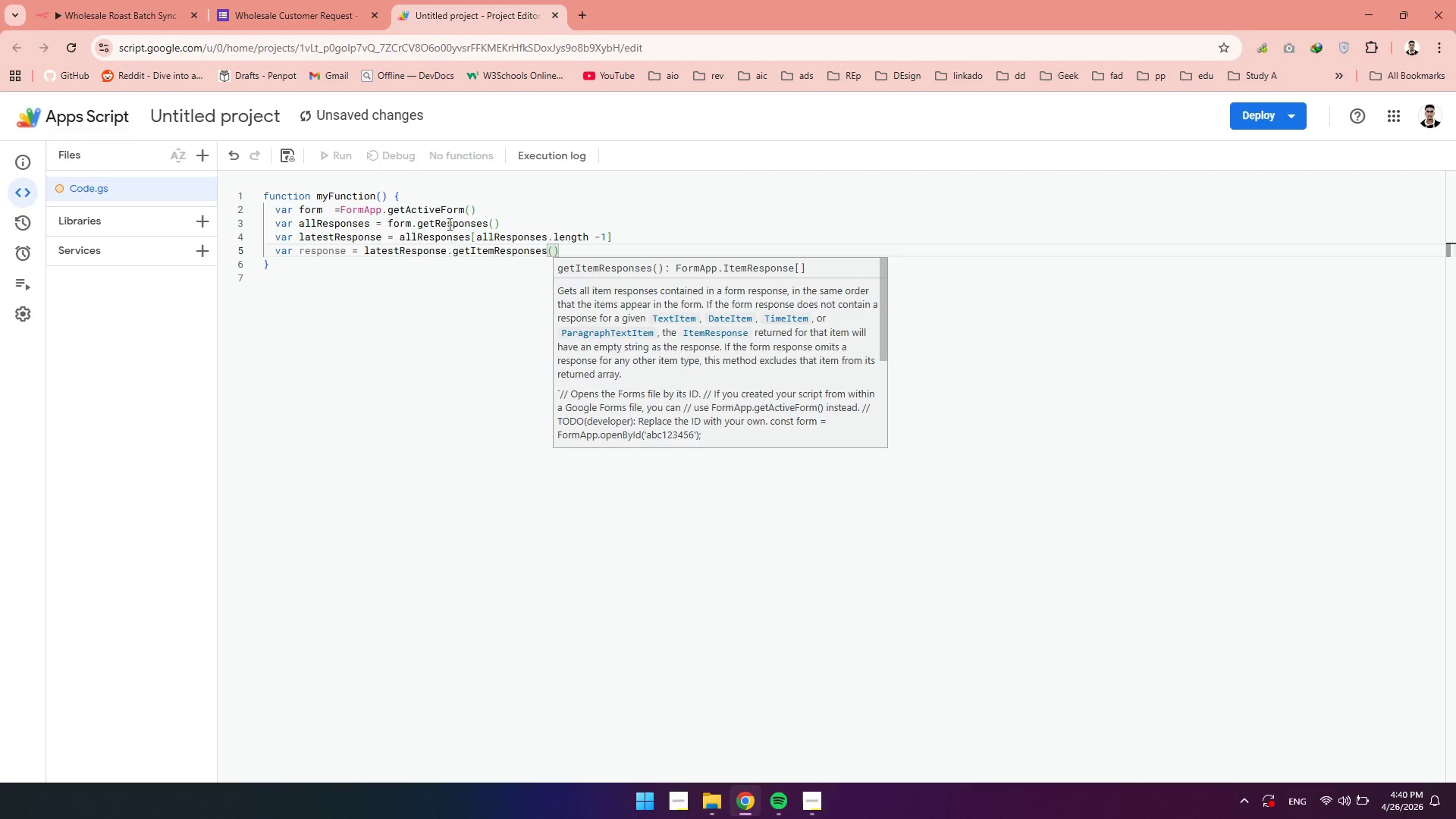 
key(ArrowRight)
 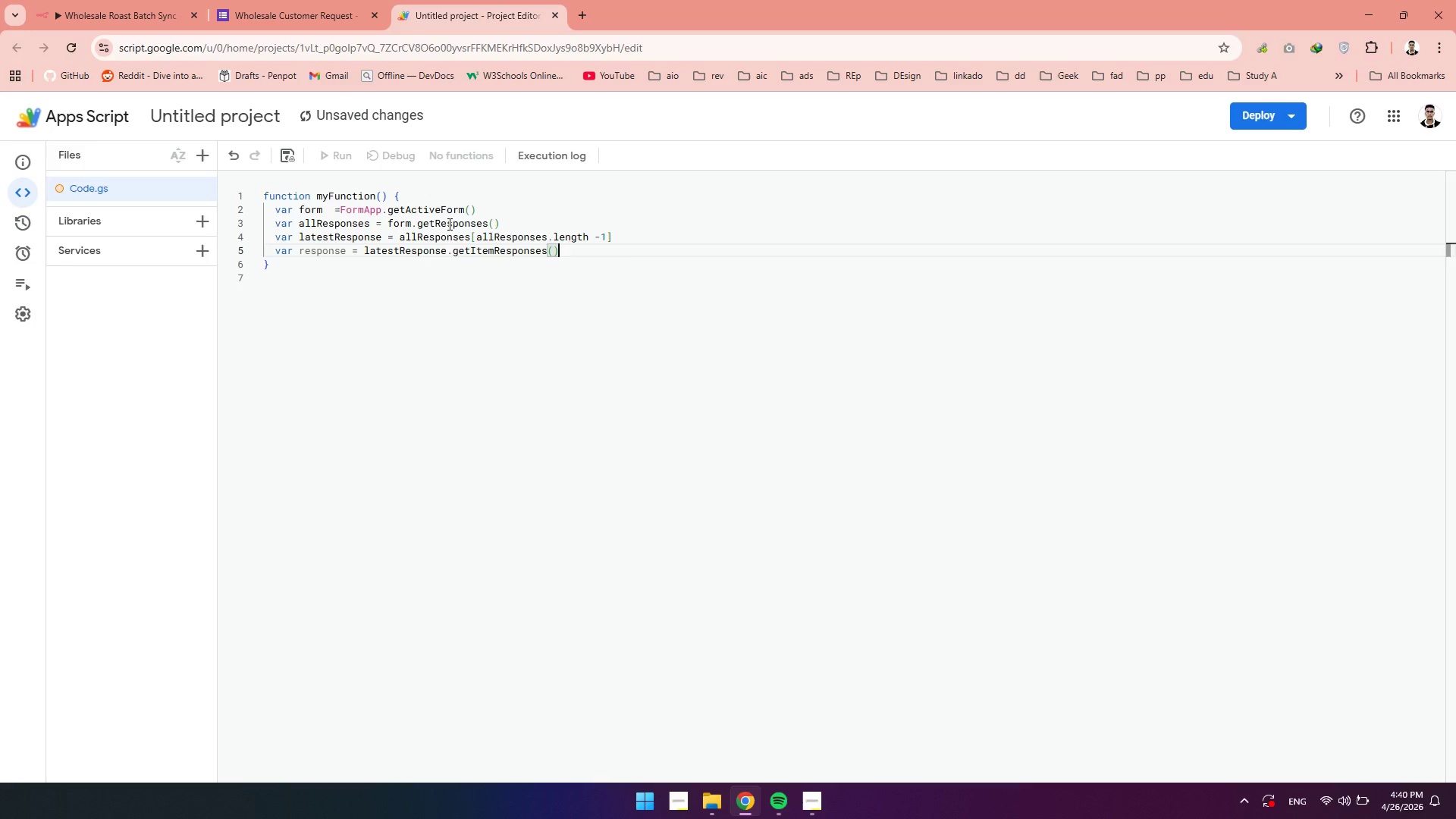 
key(Enter)
 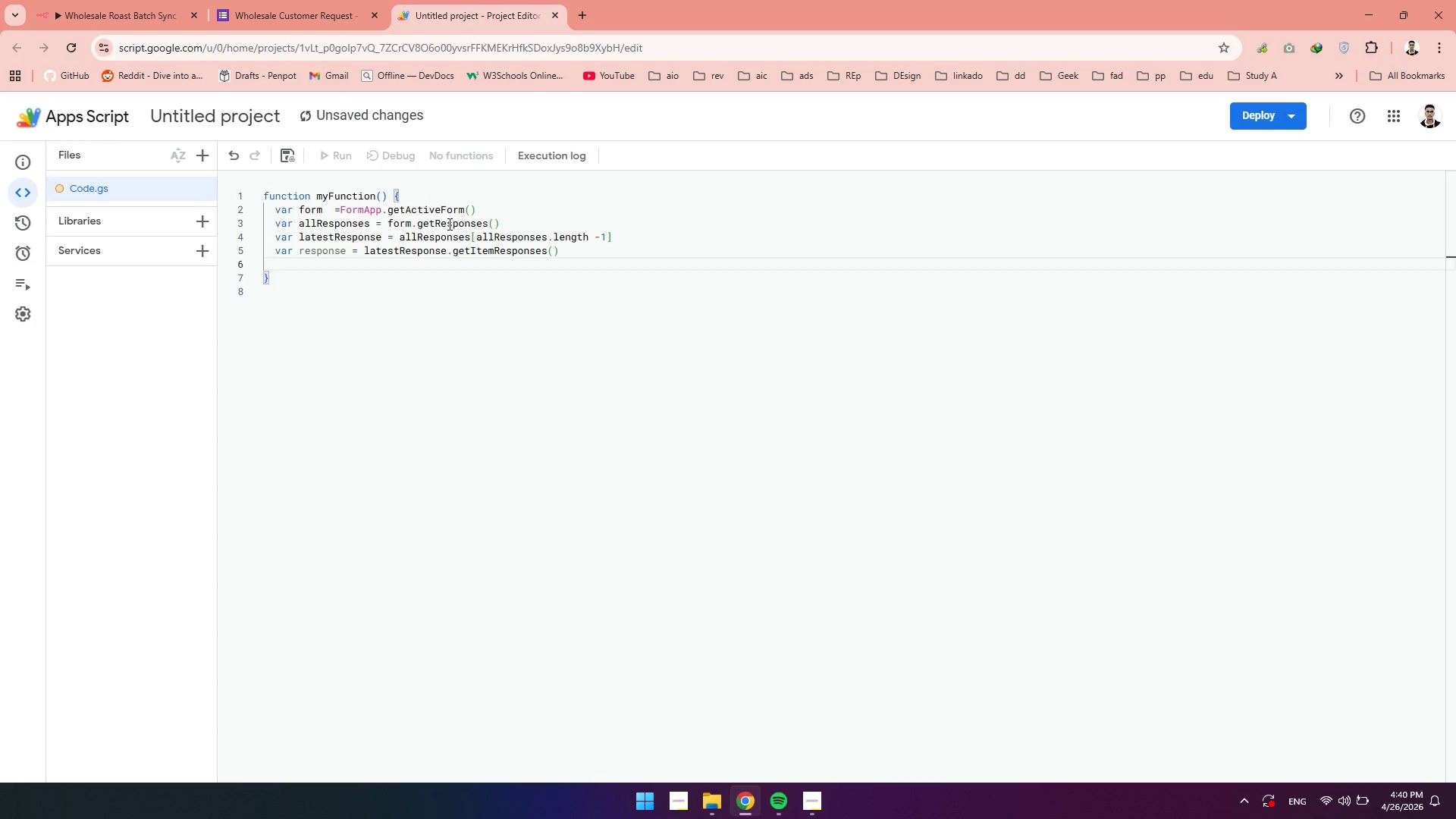 
type(var payload={)
 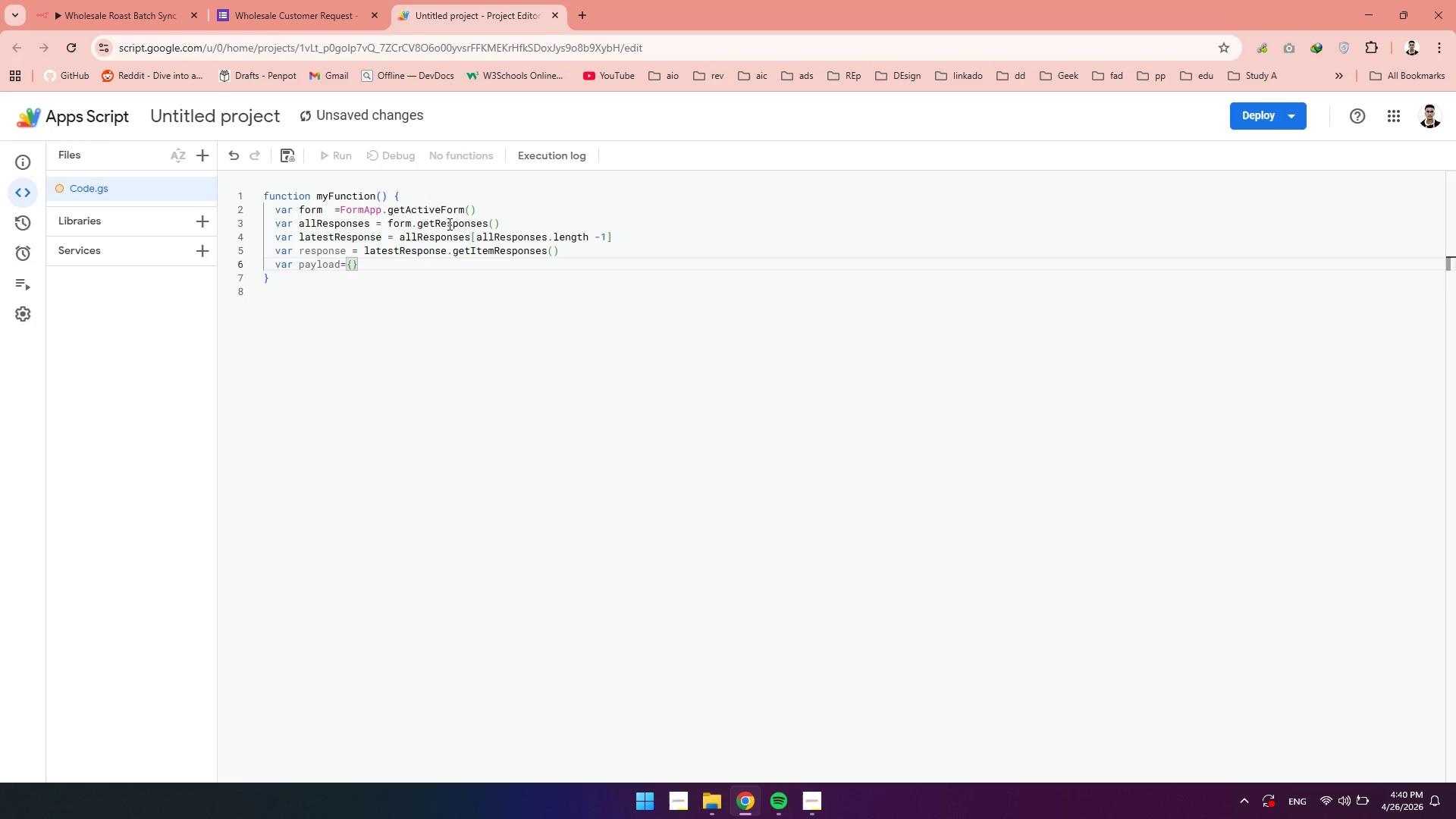 
key(ArrowRight)
 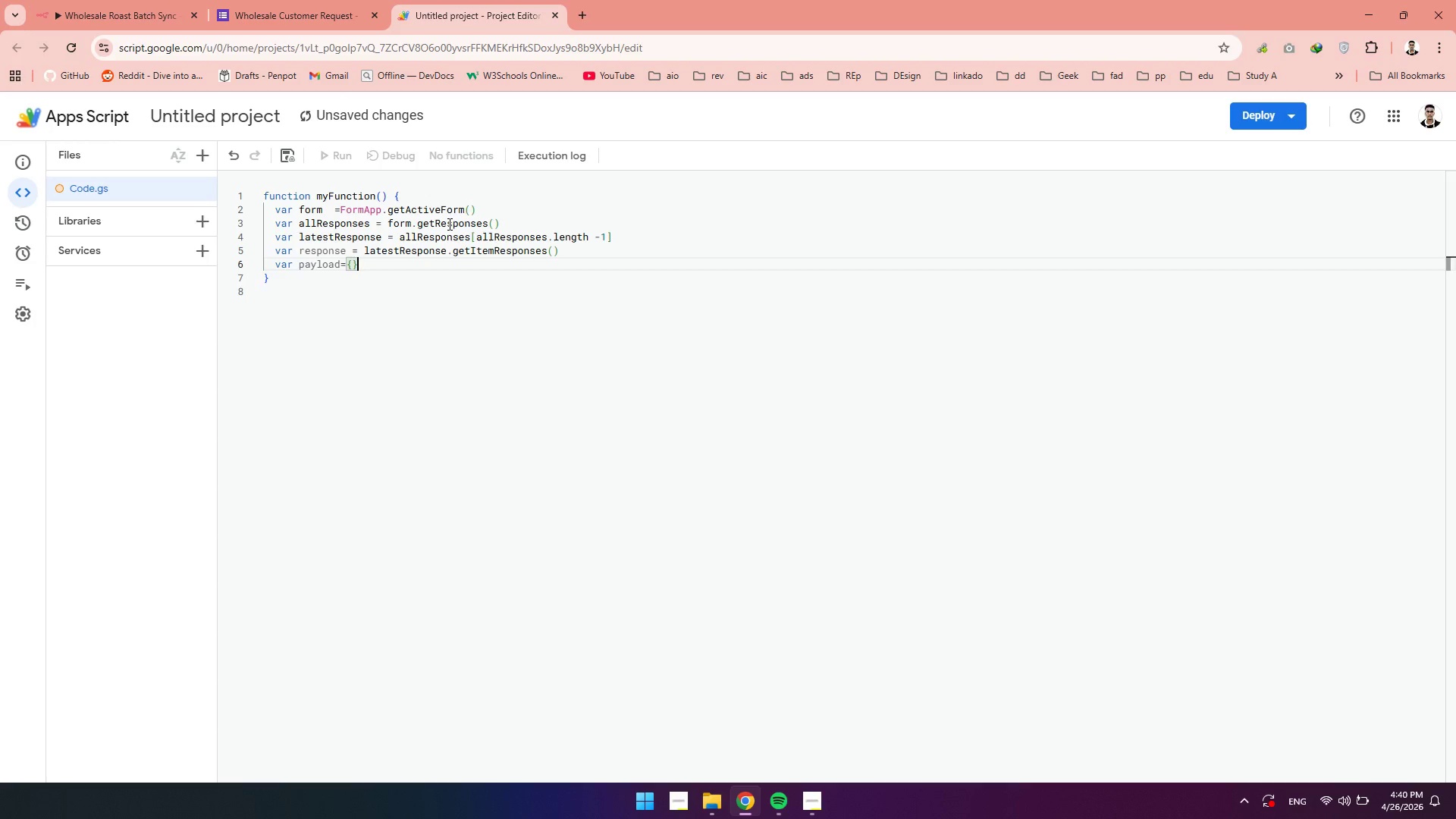 
key(Enter)
 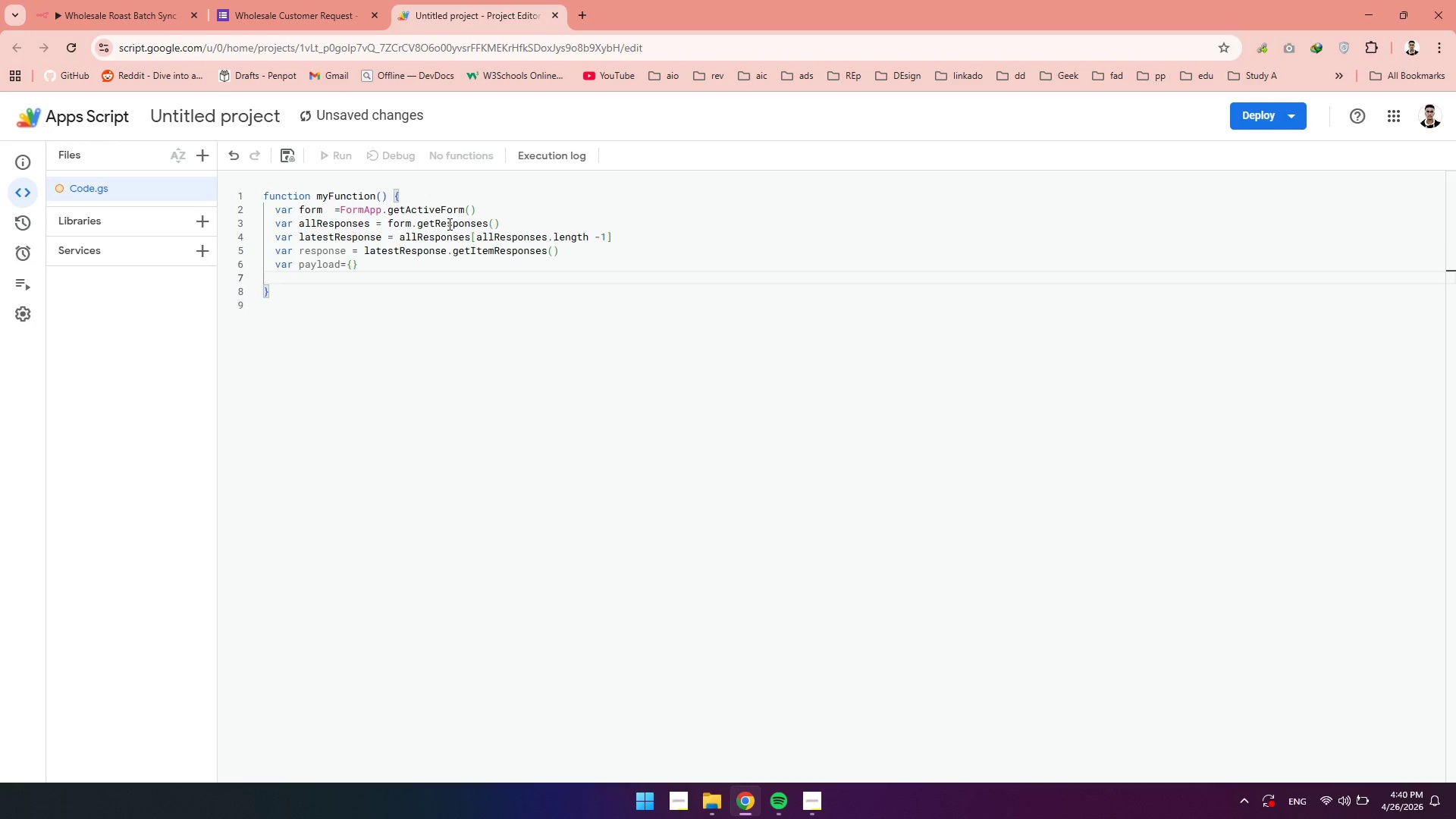 
key(Enter)
 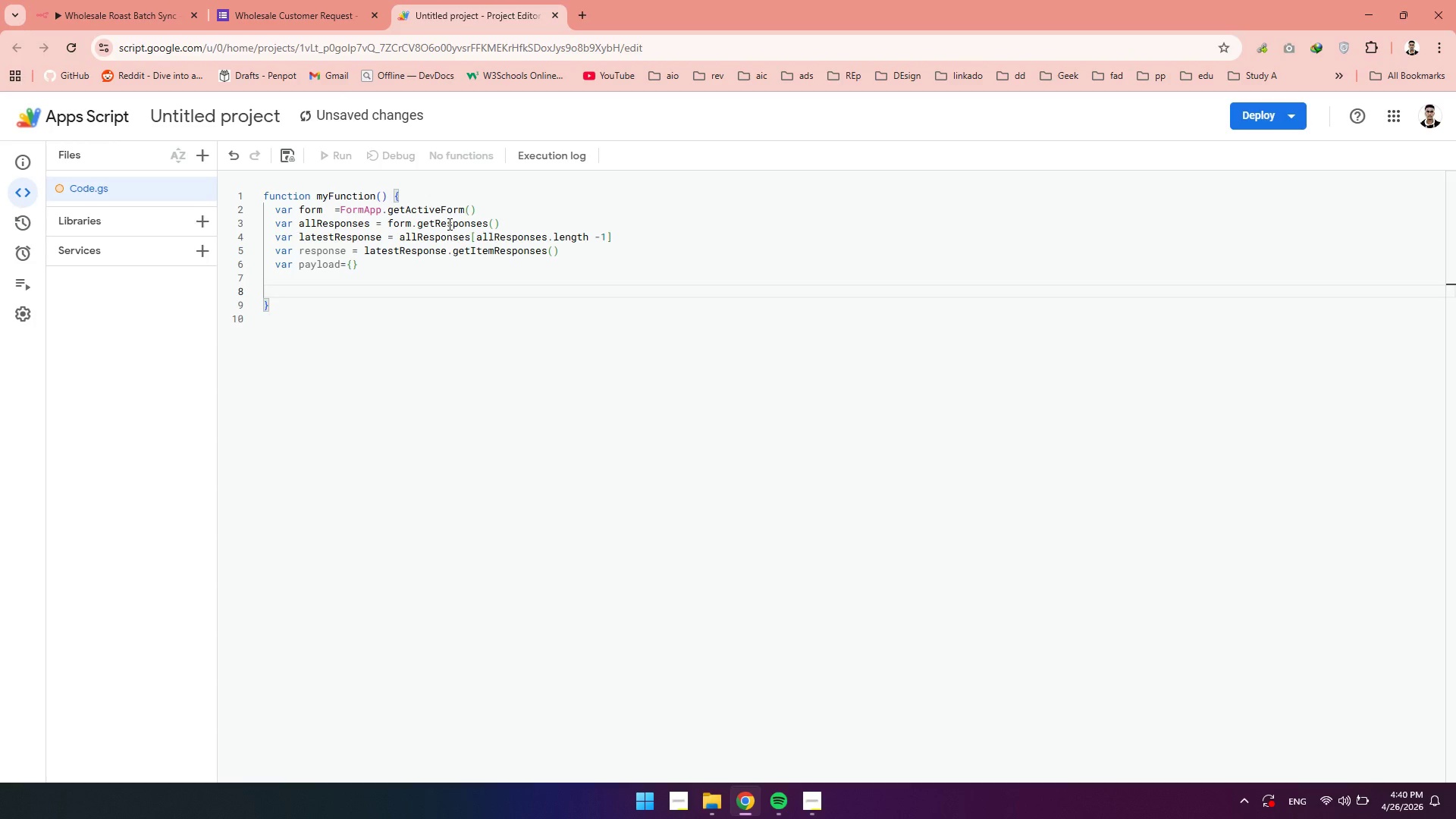 
type(for(var i)
 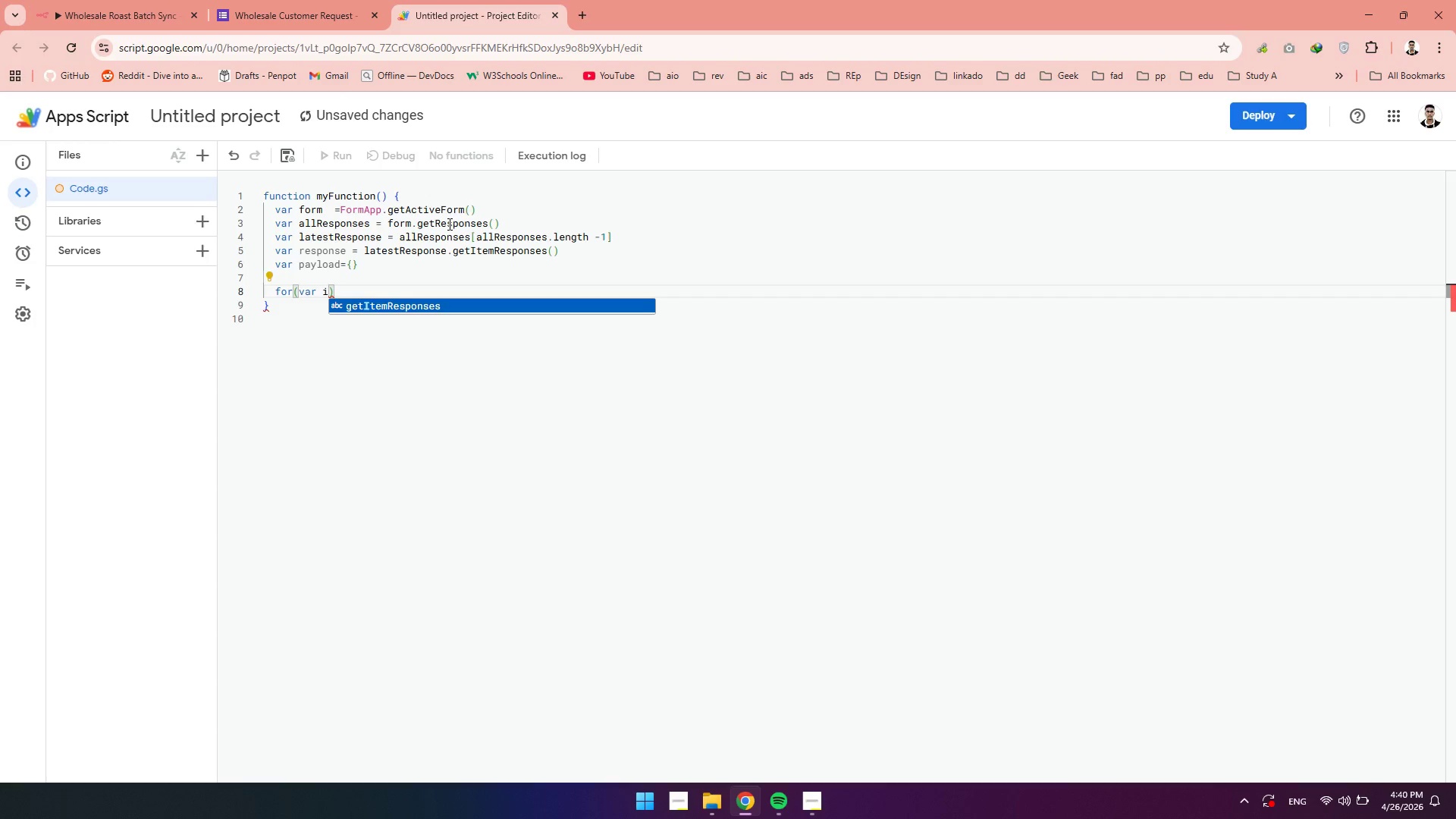 
wait(6.08)
 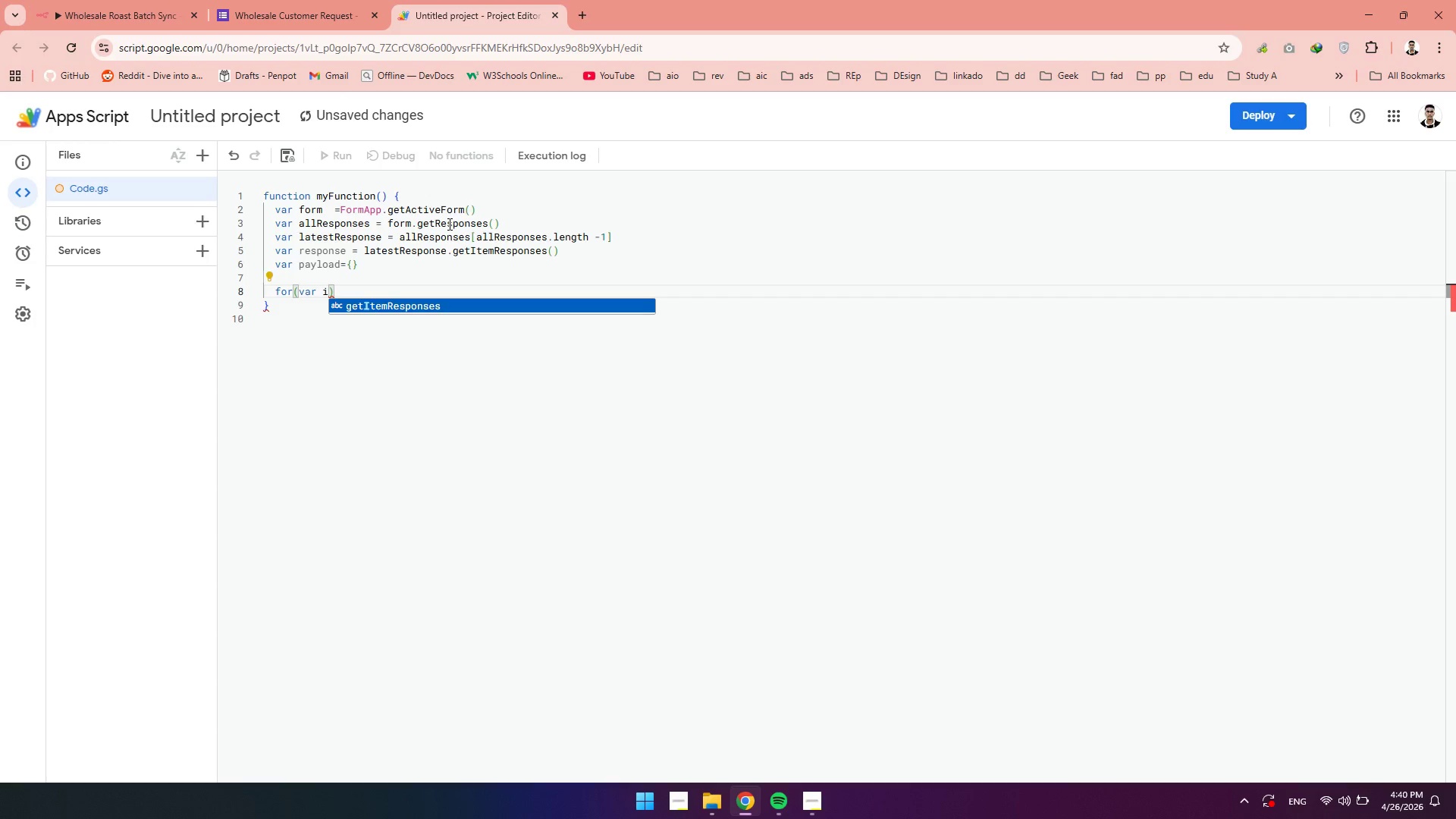 
type(=0; i< respons)
key(Tab)
type(.lengt)
key(Tab)
type(;)
 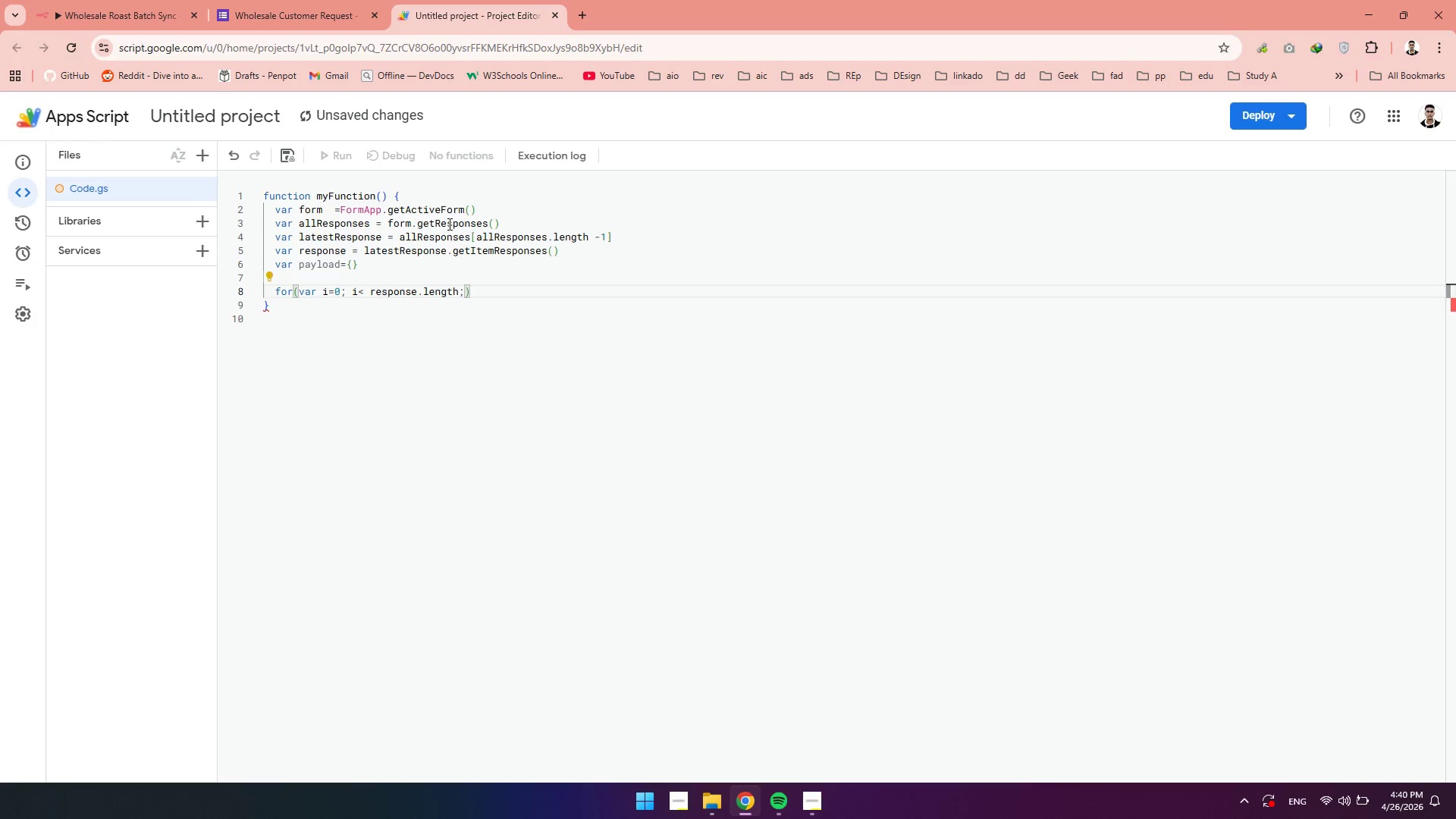 
key(ArrowRight)
 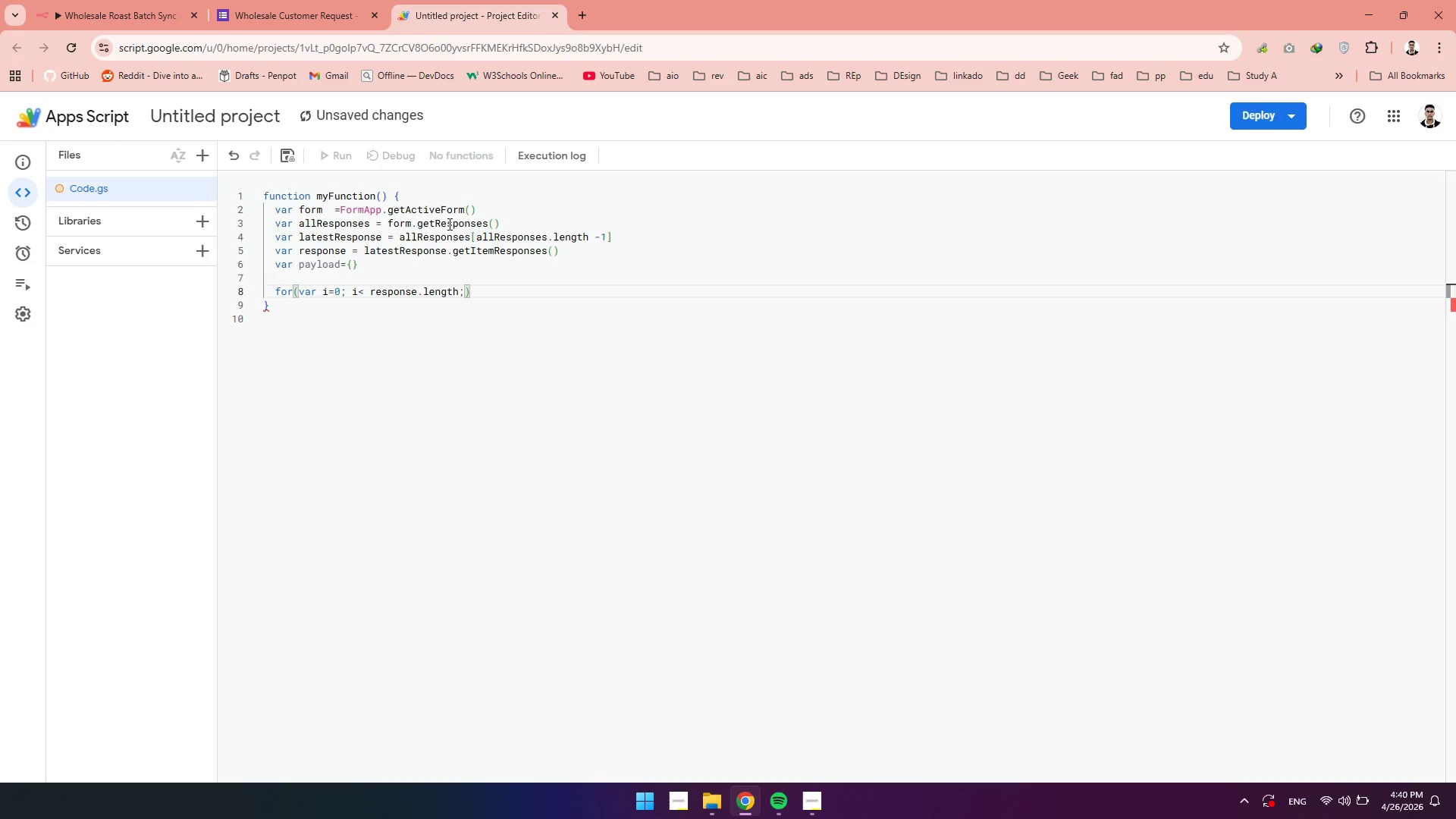 
key(ArrowLeft)
 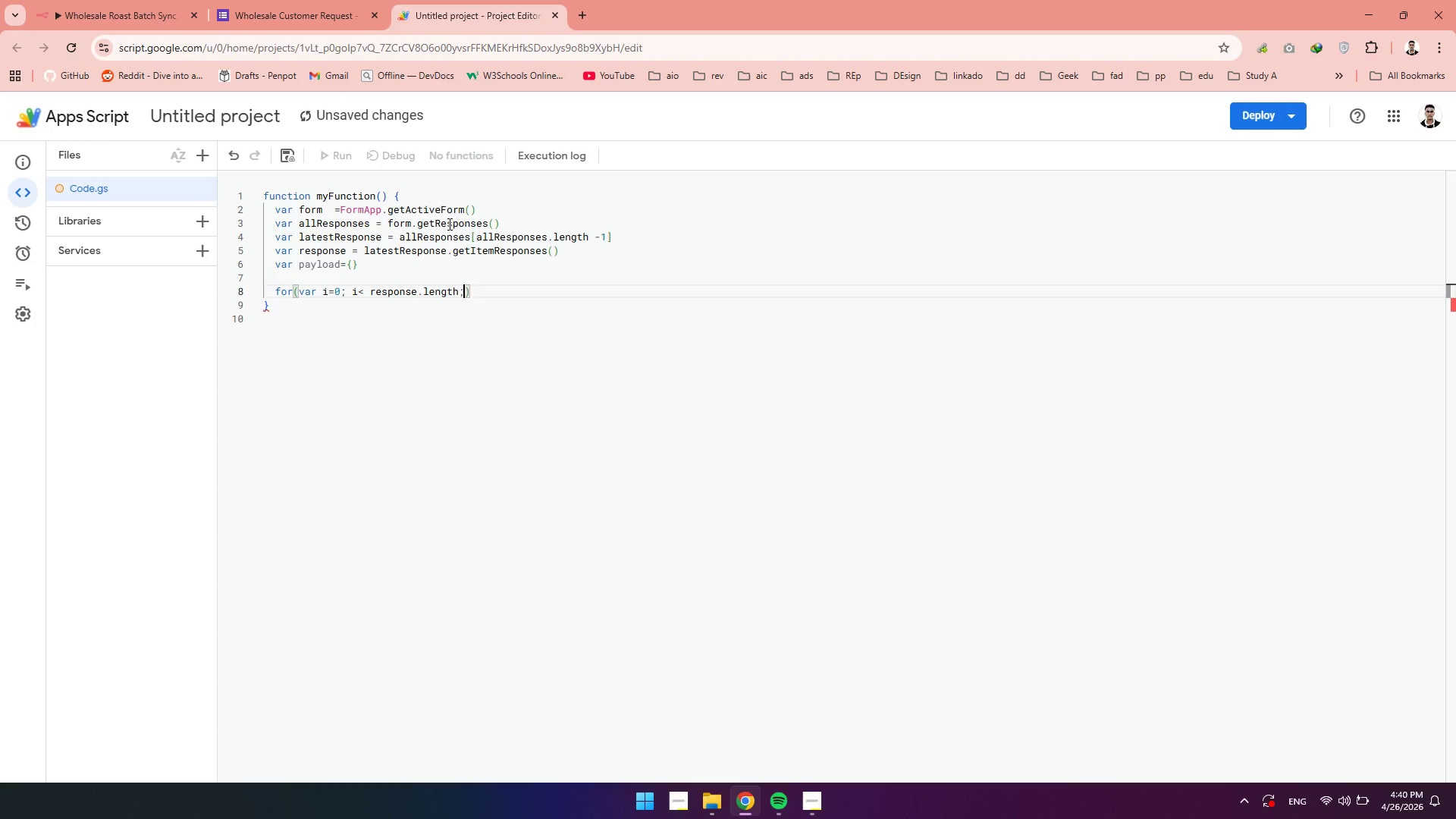 
key(Space)
 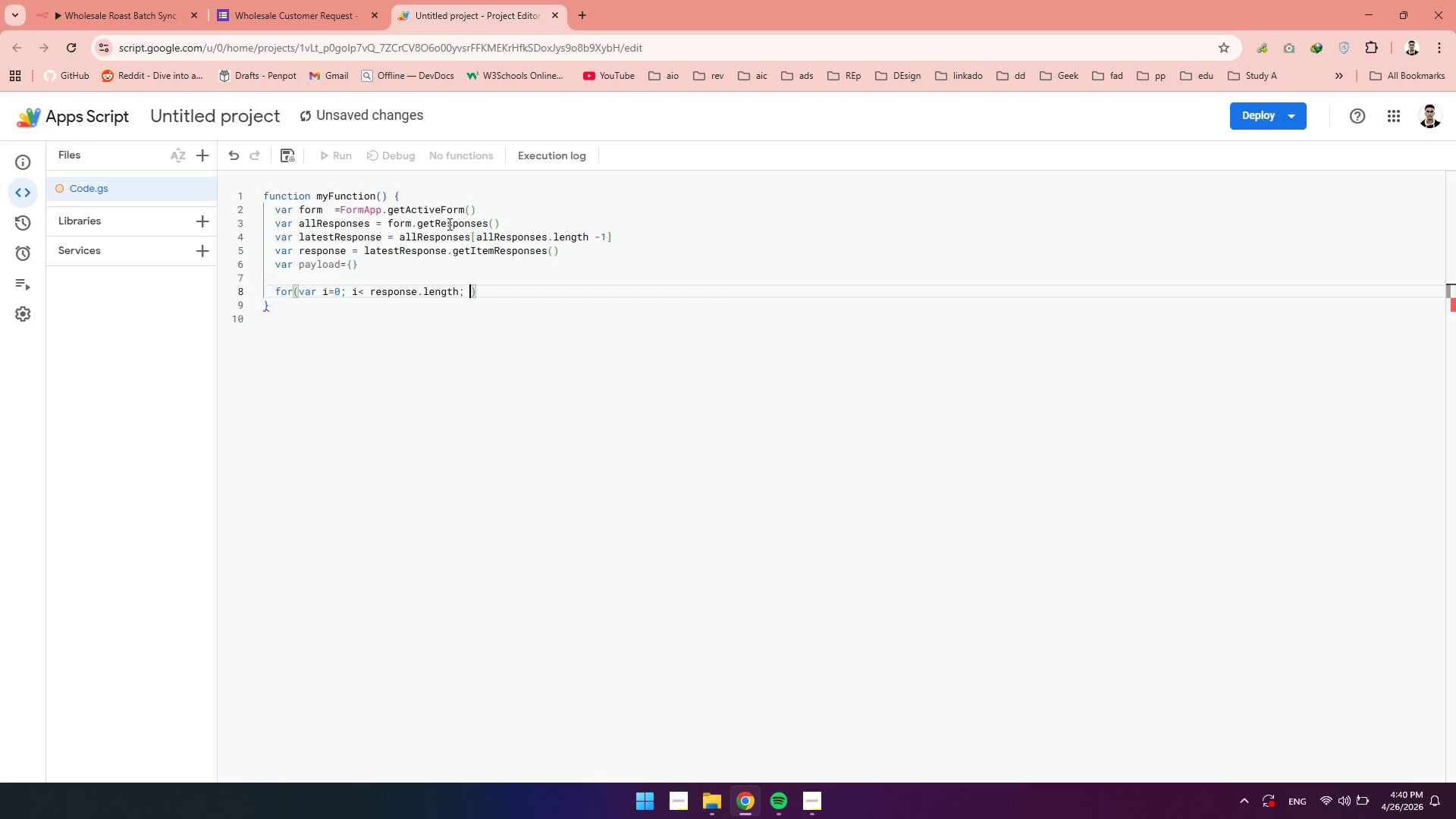 
key(I)
 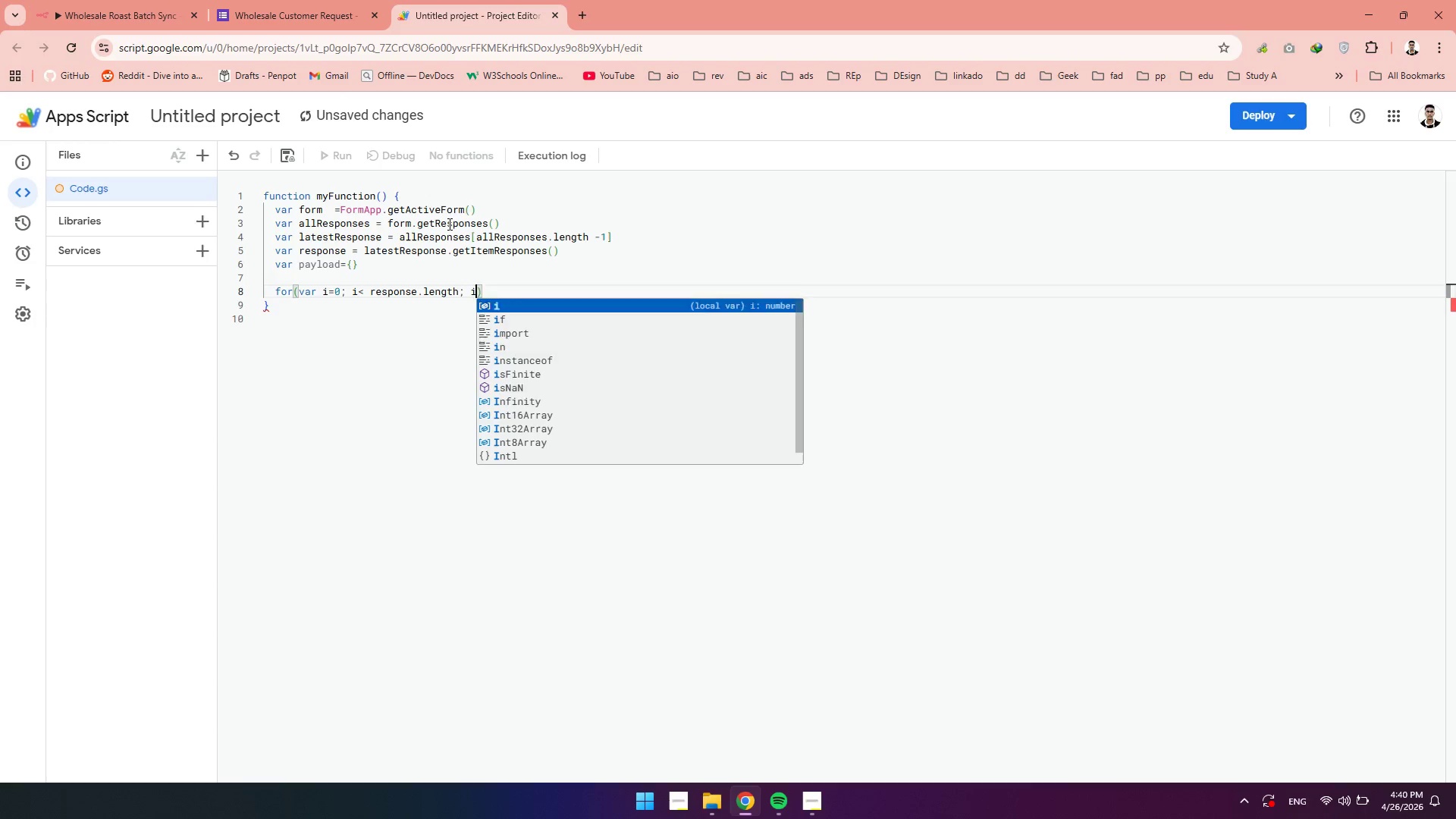 
hold_key(key=ArrowUp, duration=0.8)
 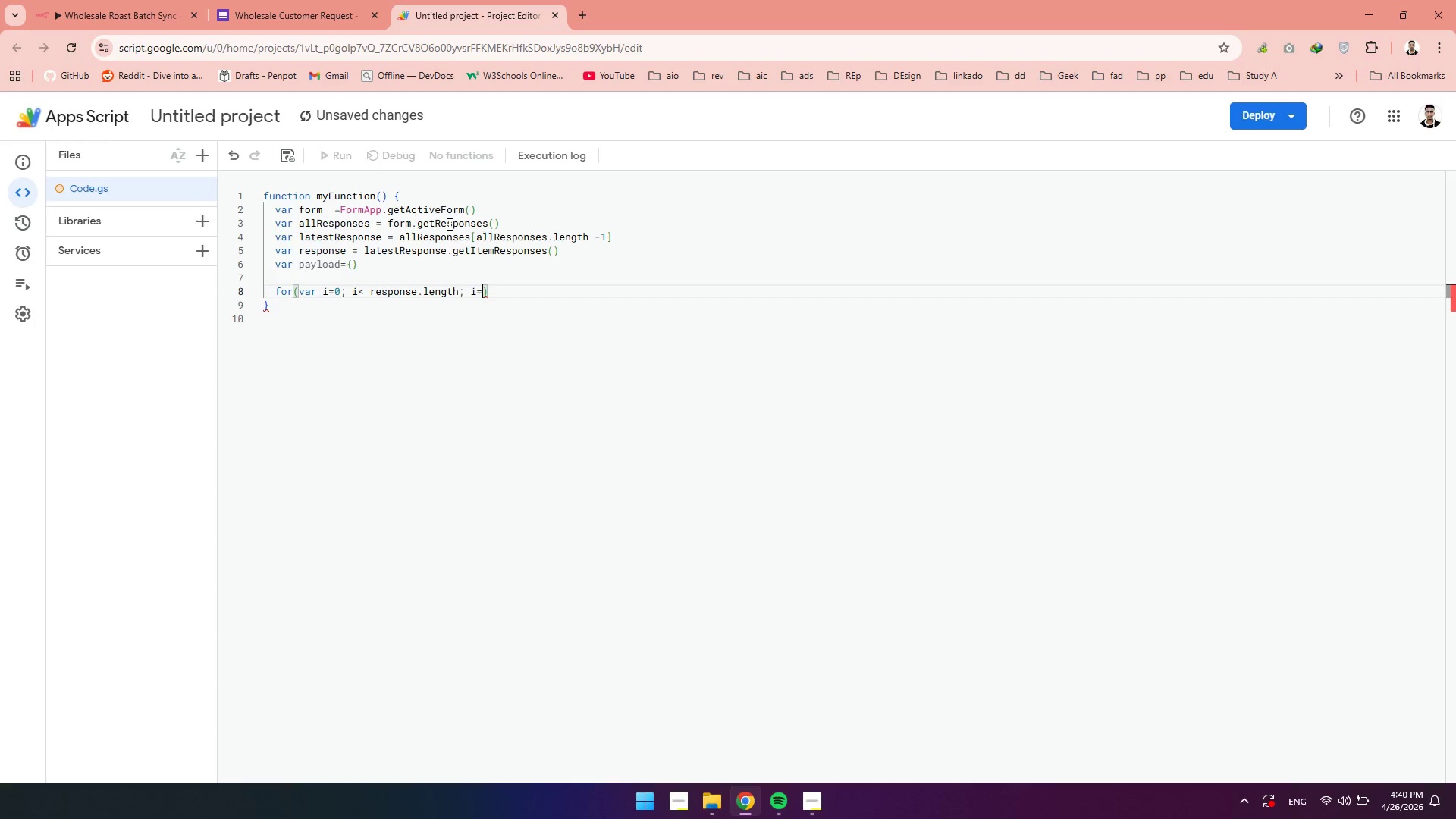 
key(Equal)
 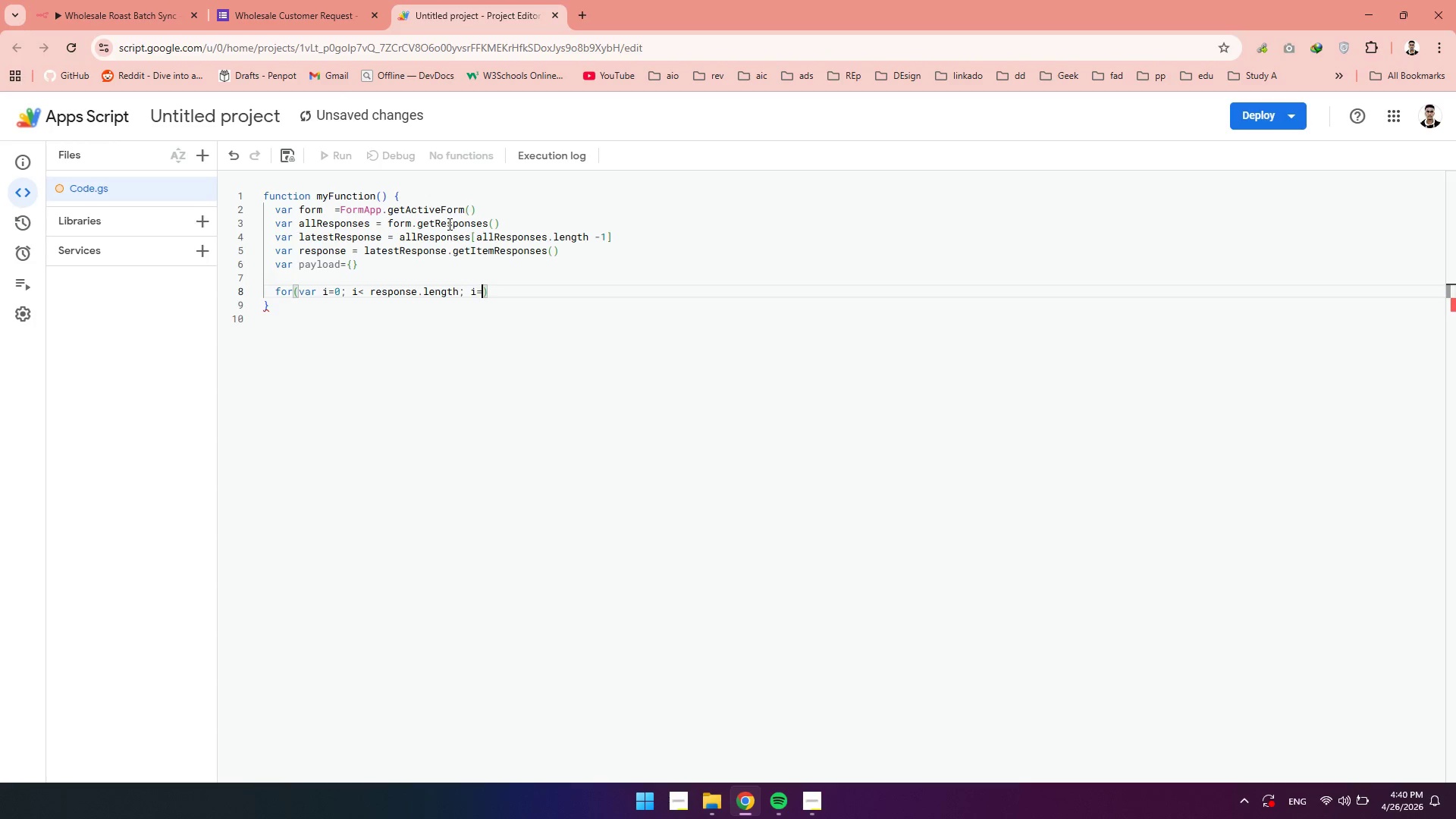 
key(Equal)
 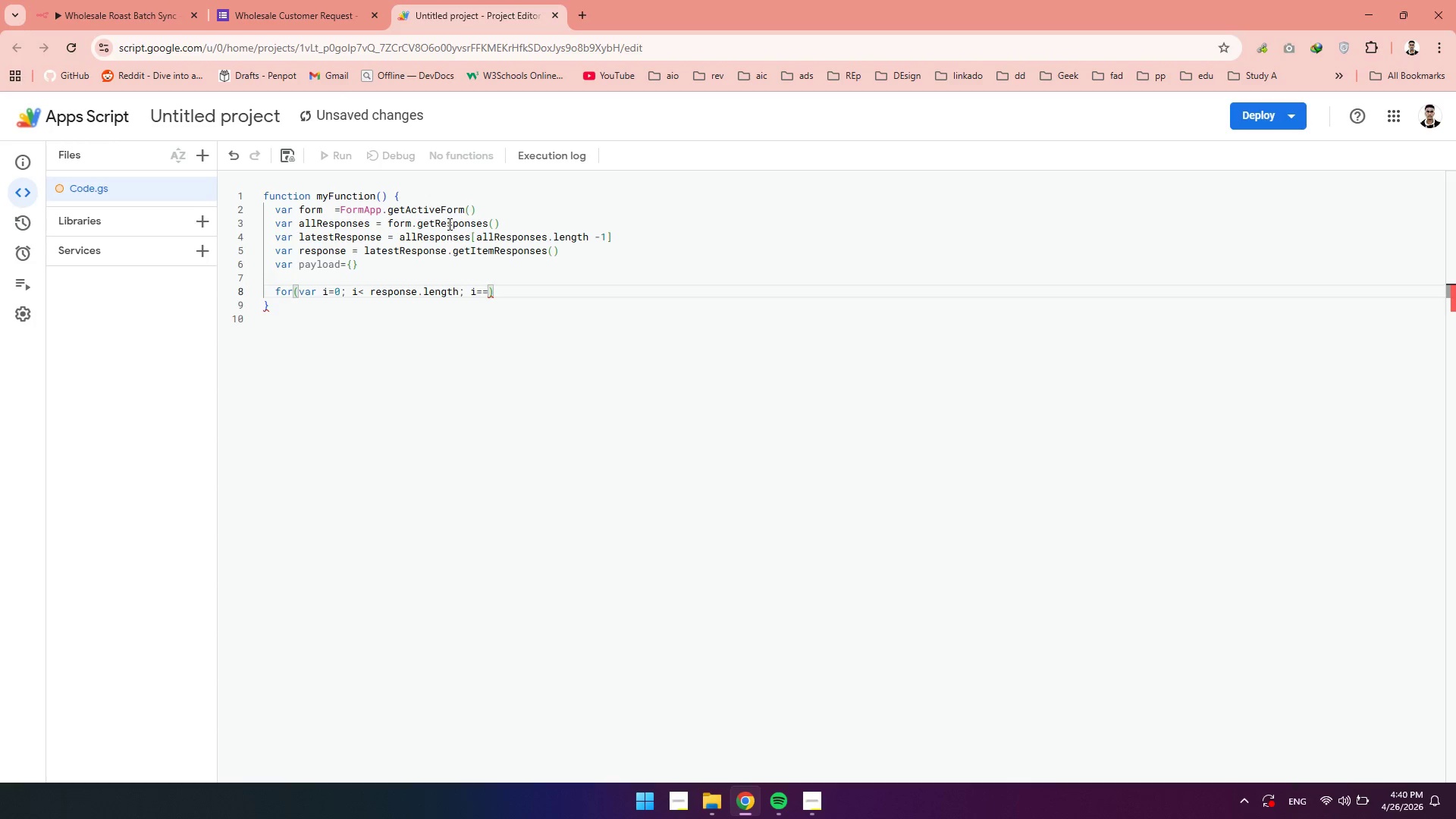 
key(Backspace)
 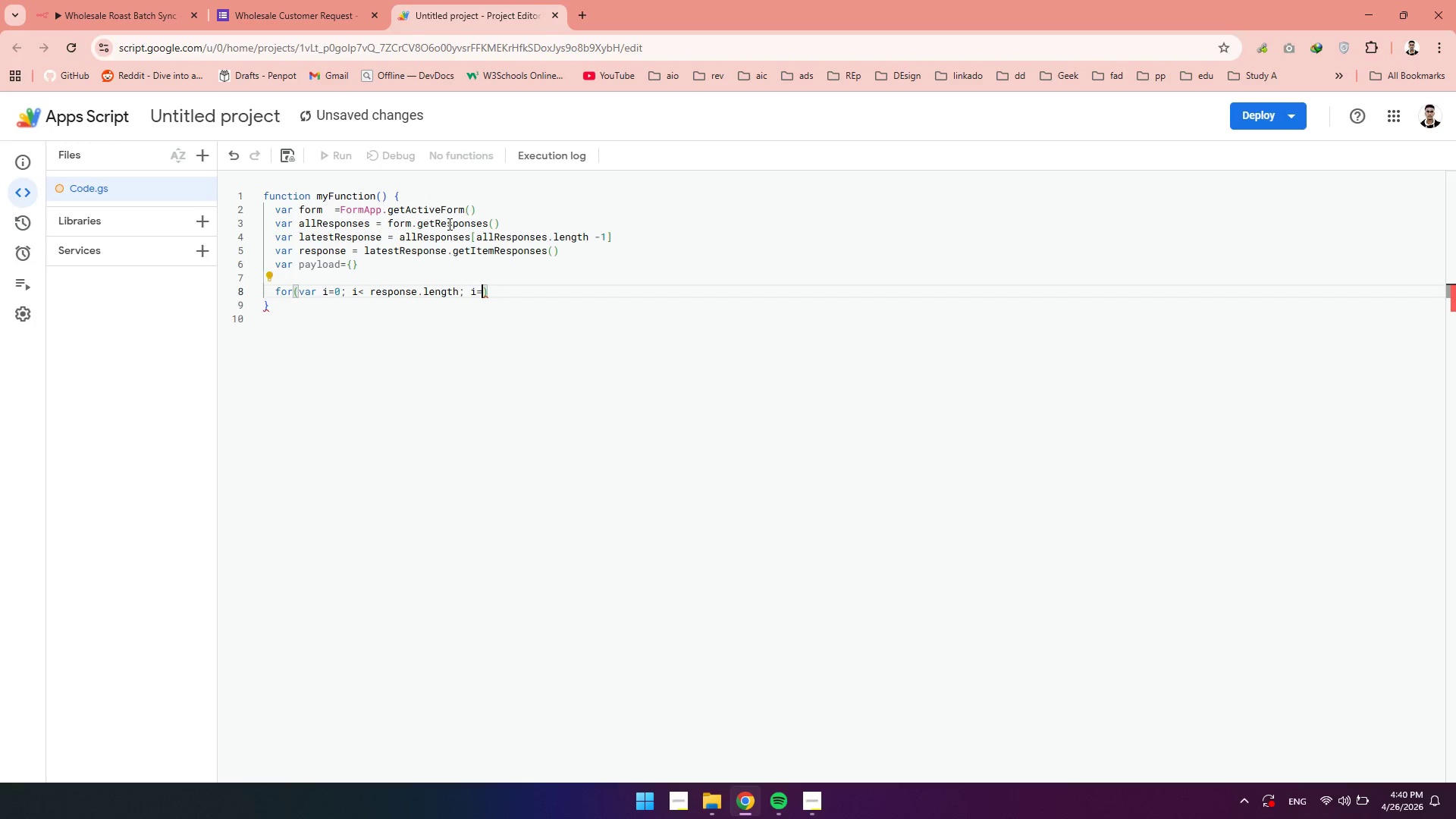 
key(Backspace)
 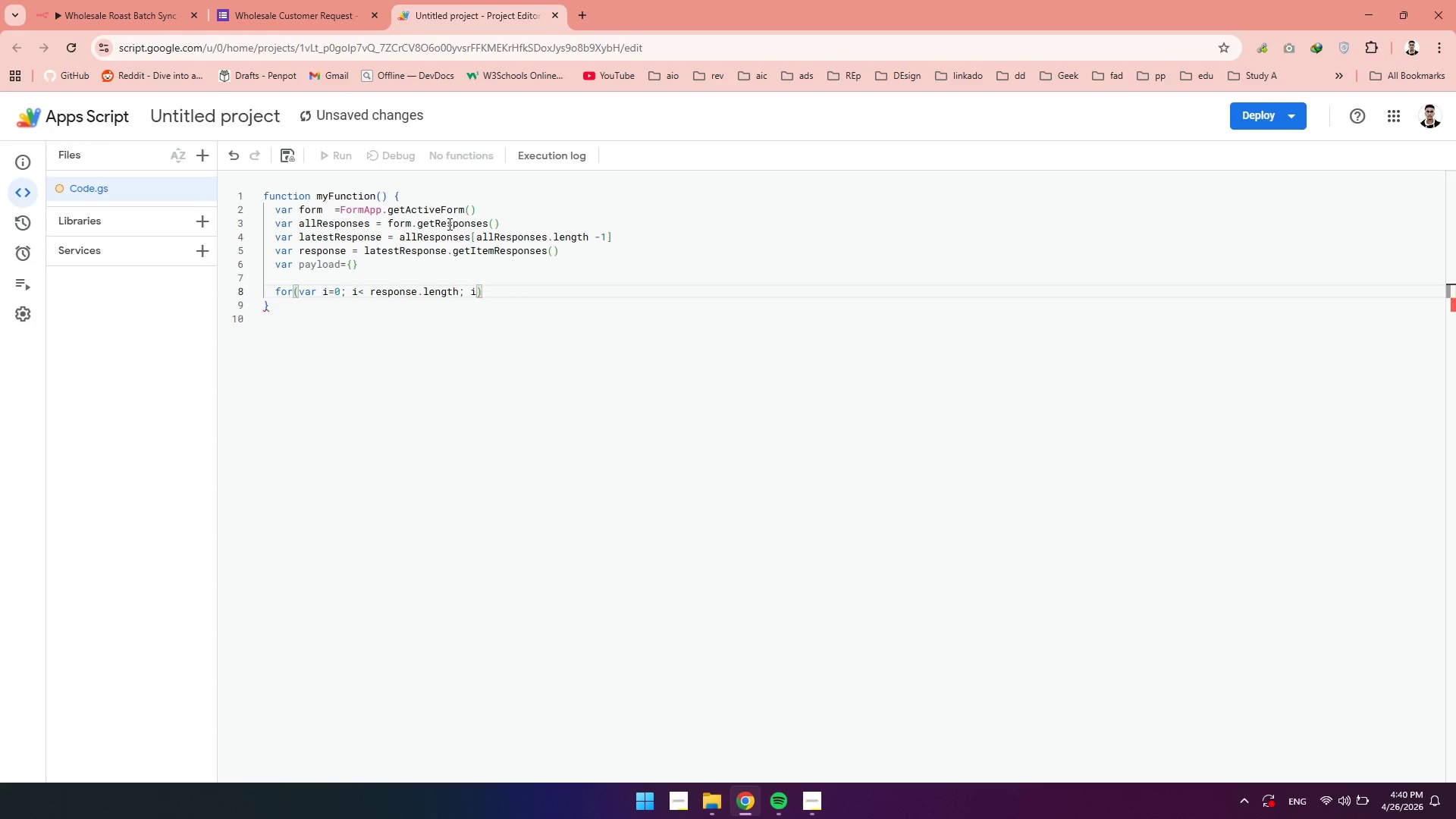 
key(Shift+Equal)
 